 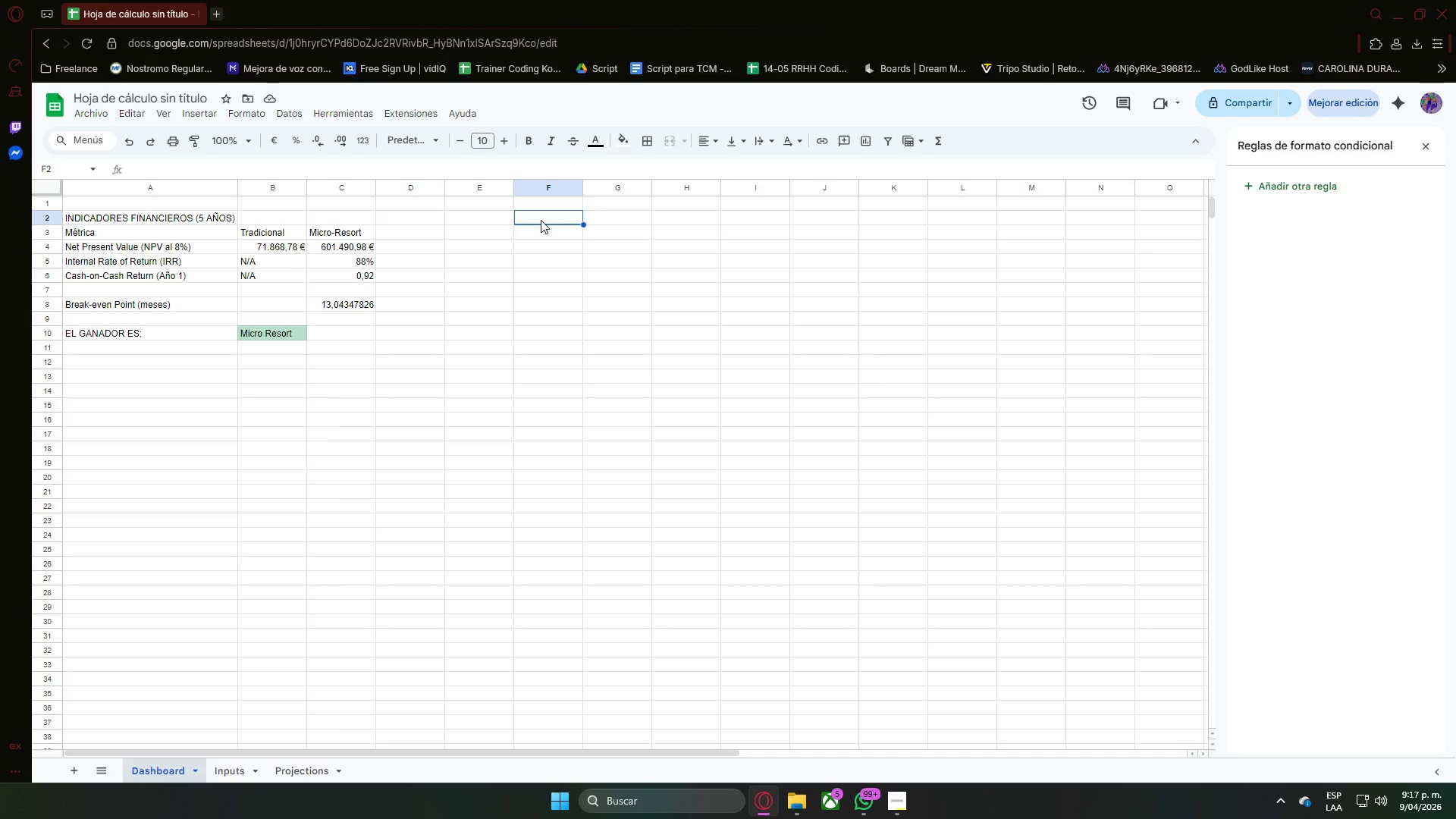 
key(ArrowLeft)
 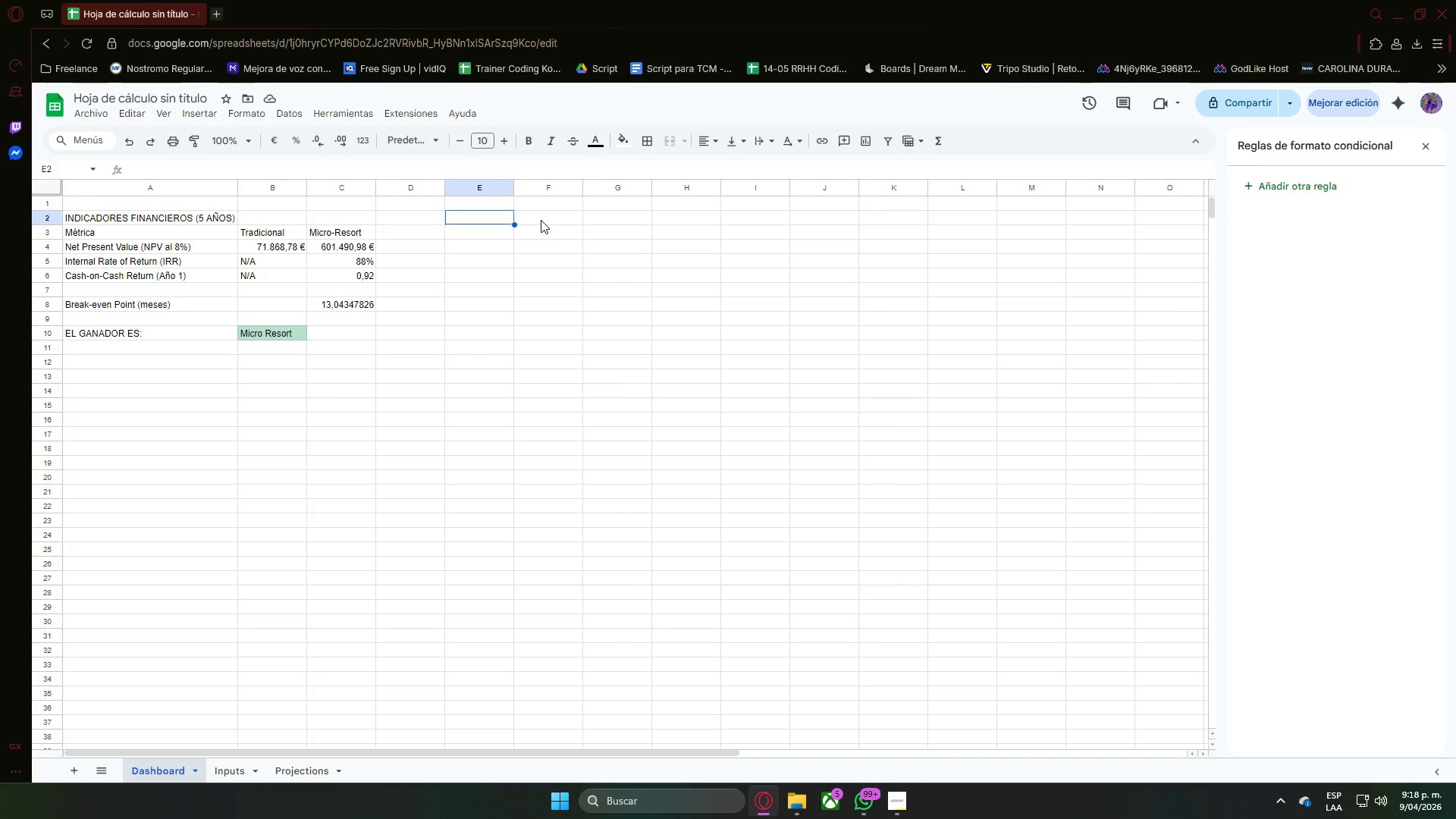 
key(Shift+T)
 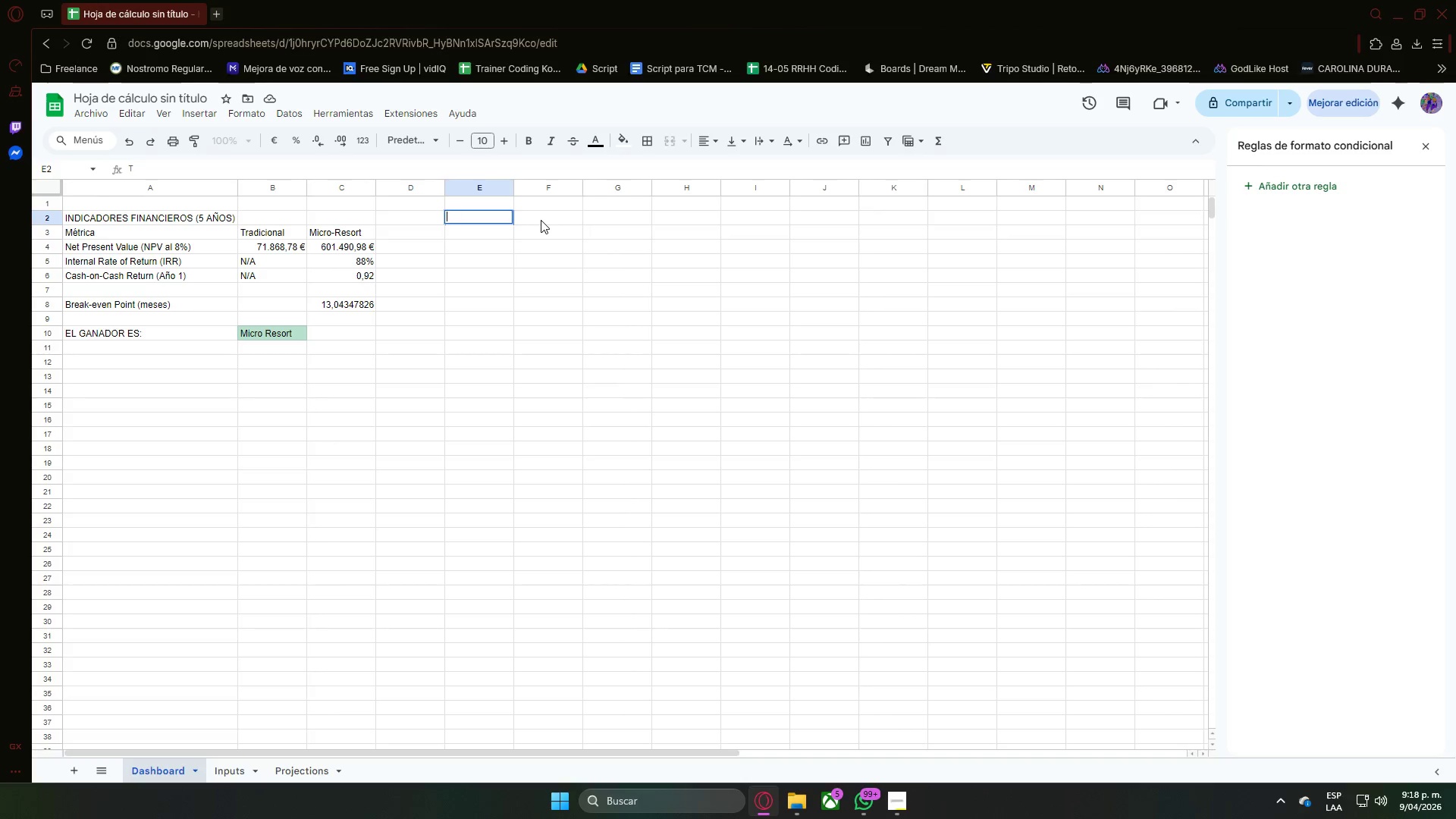 
key(Backspace)
 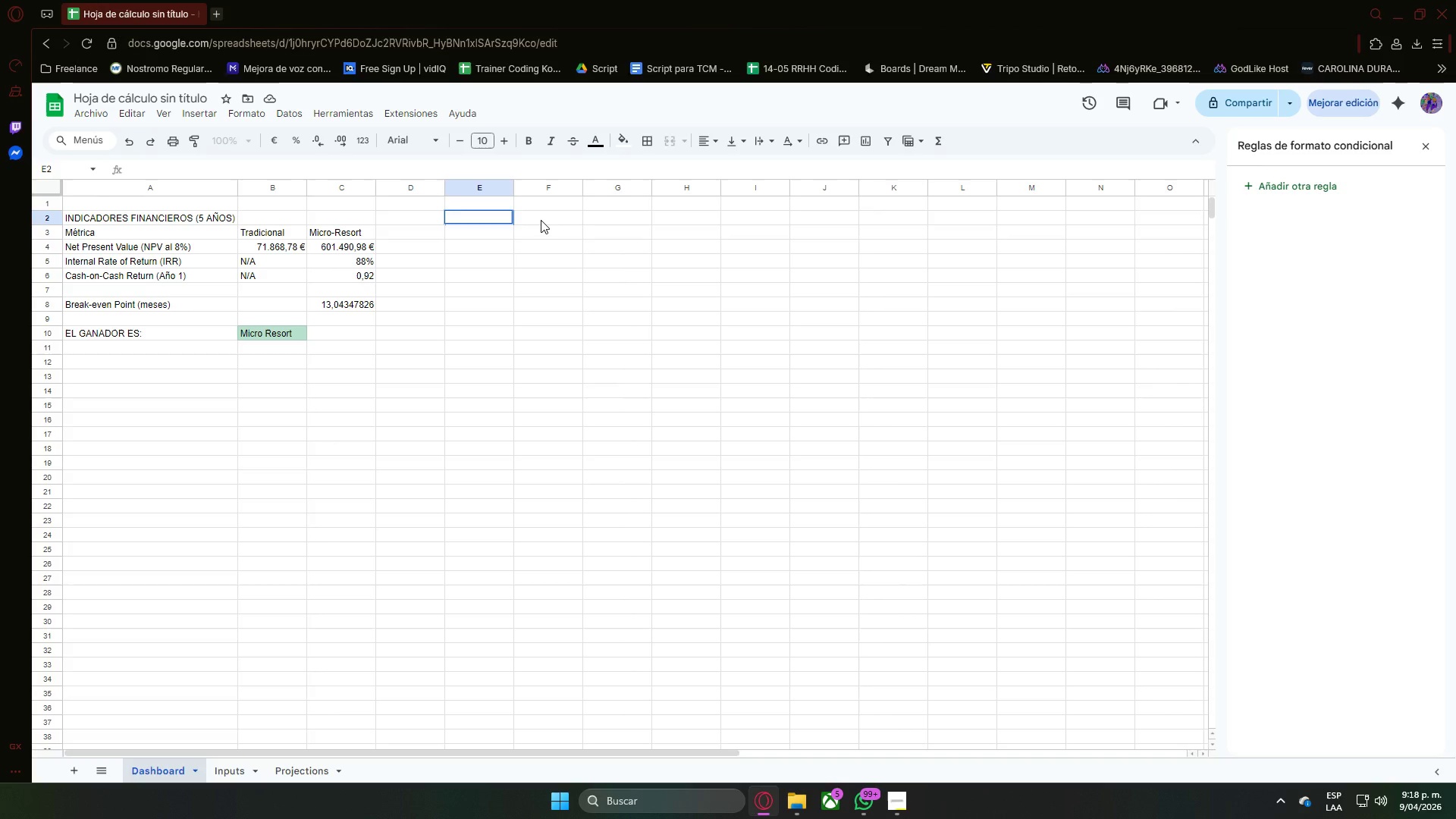 
key(ArrowRight)
 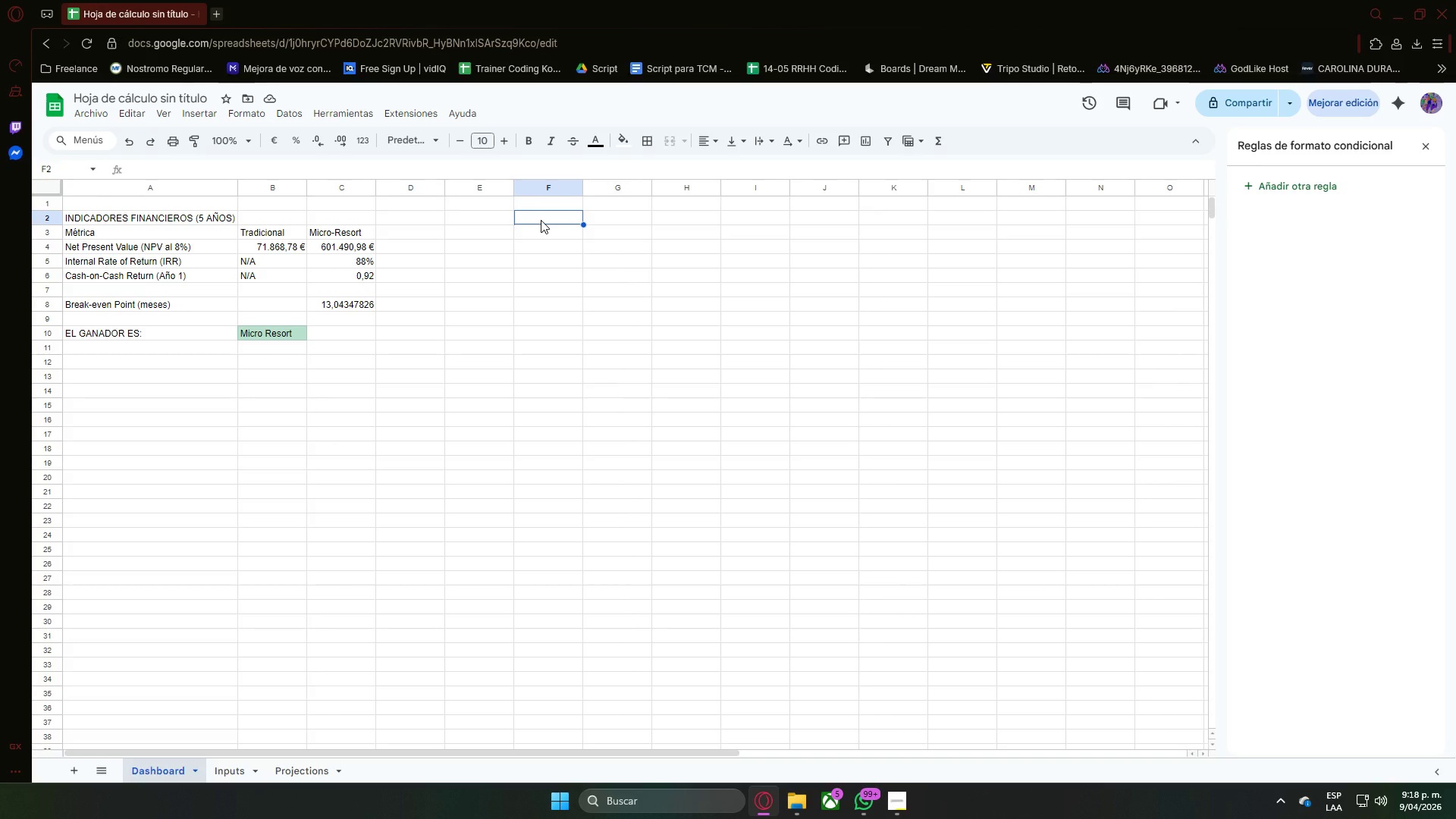 
key(ArrowLeft)
 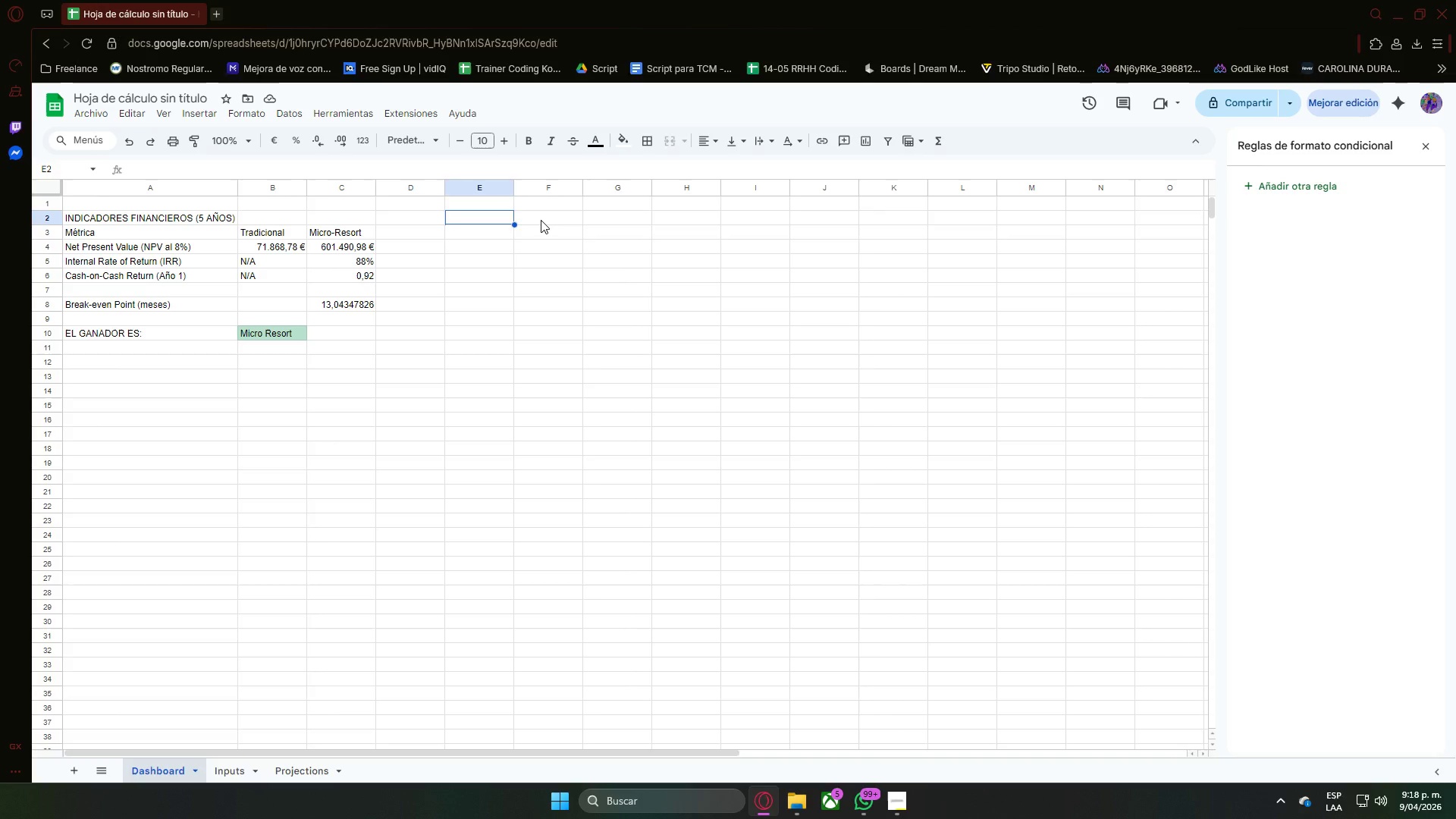 
key(ArrowLeft)
 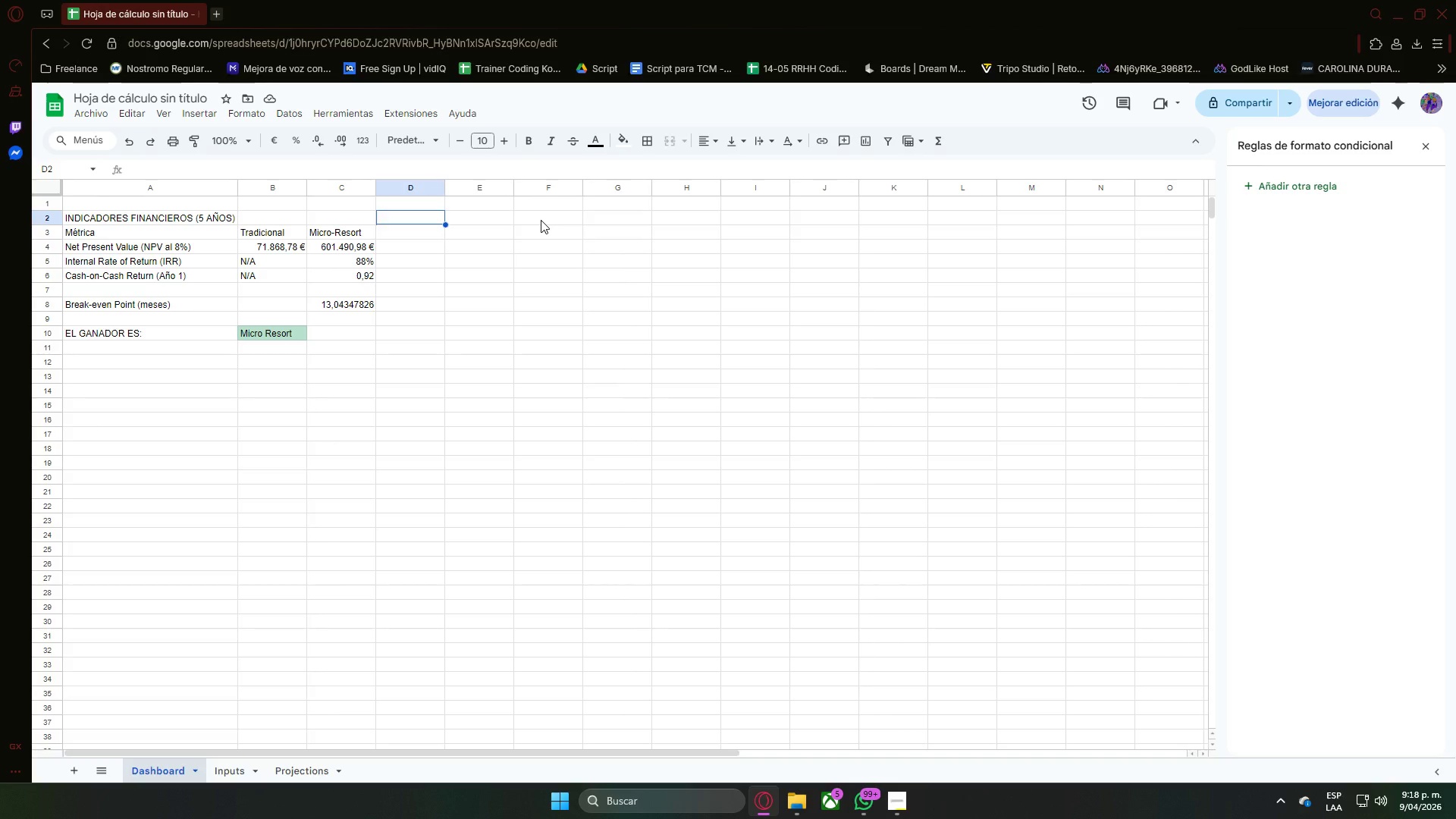 
key(ArrowRight)
 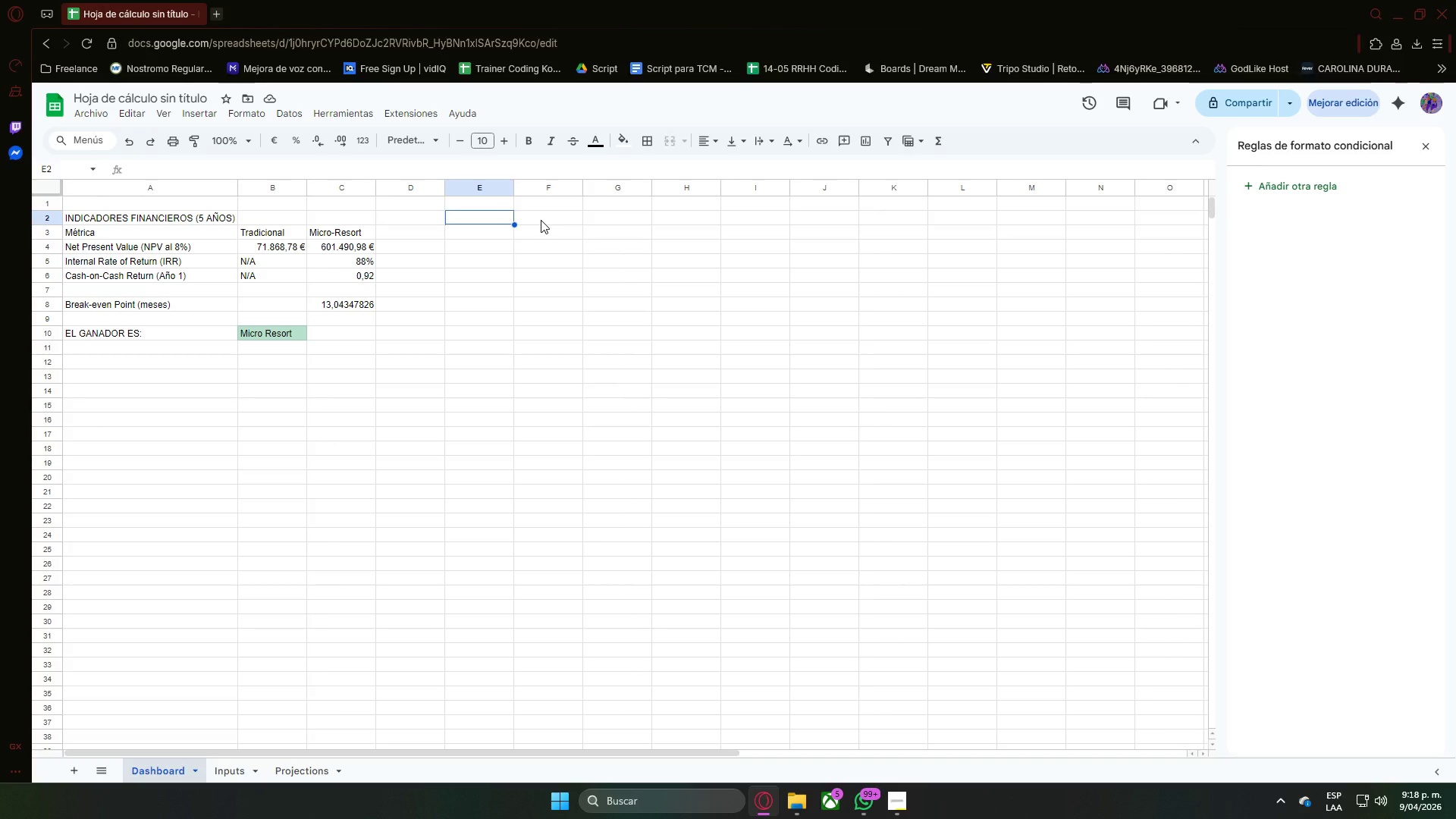 
type(Tarifas por nochje)
key(Backspace)
key(Backspace)
type(e)
 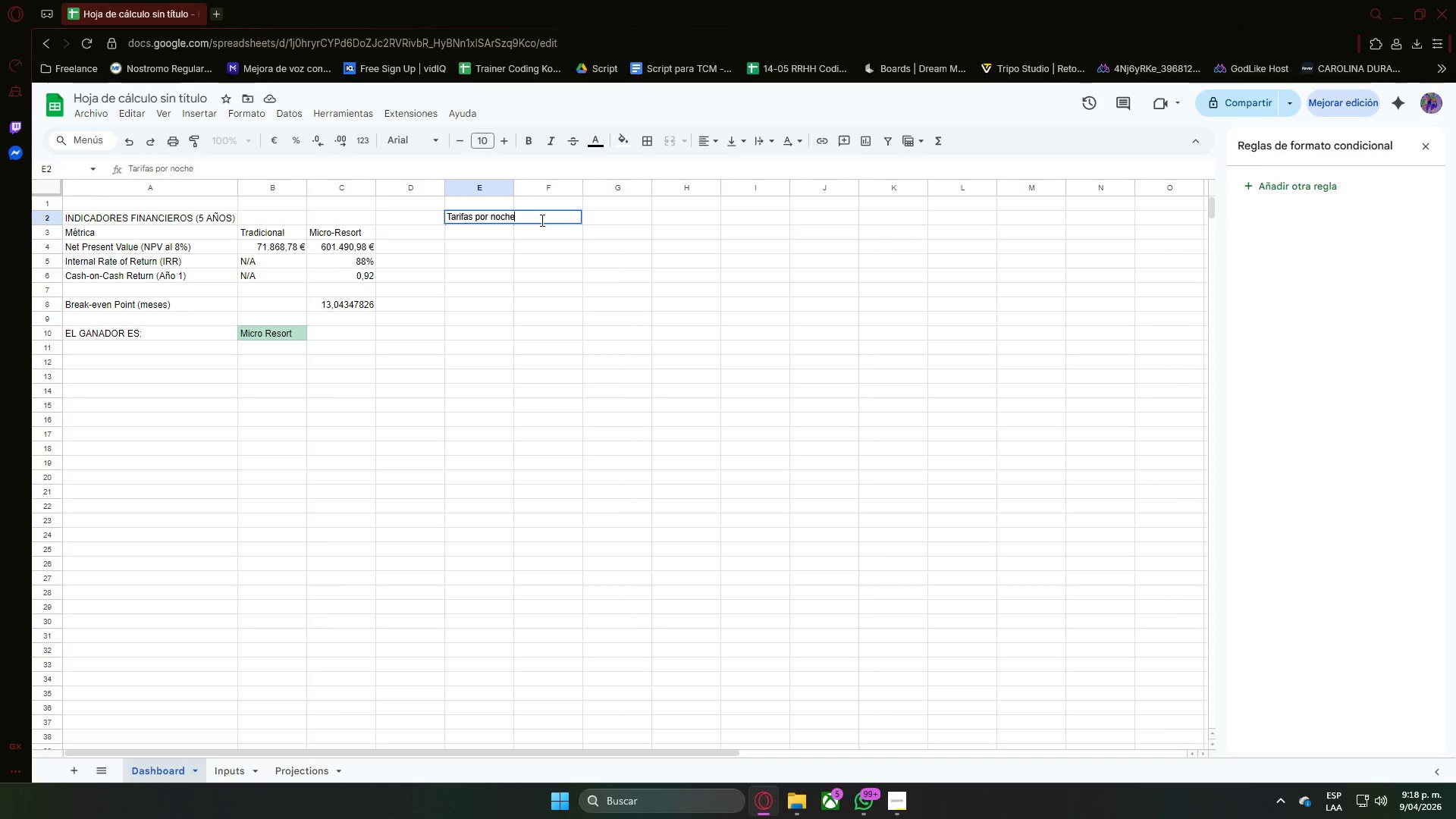 
key(Enter)
 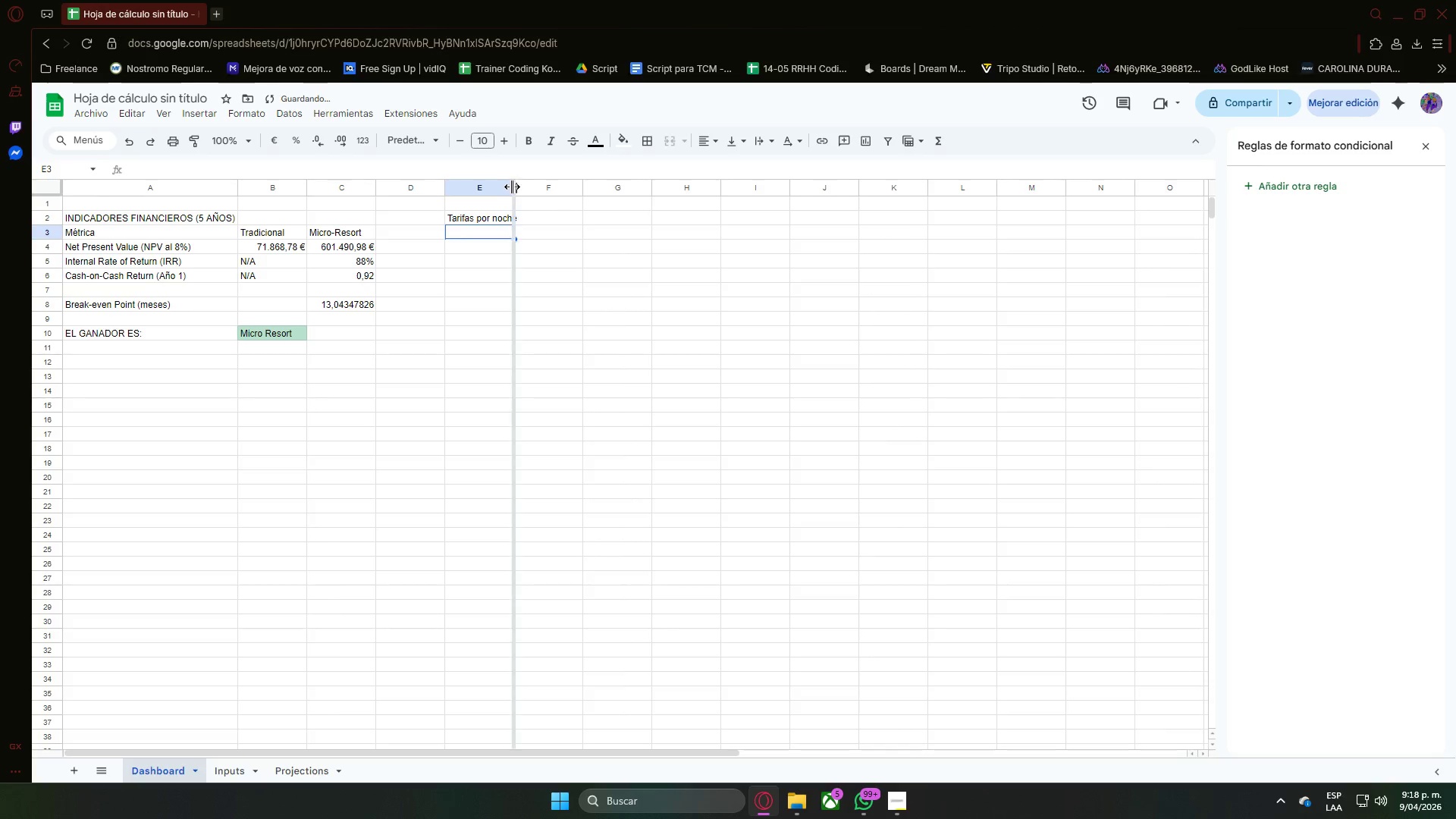 
triple_click([566, 219])
 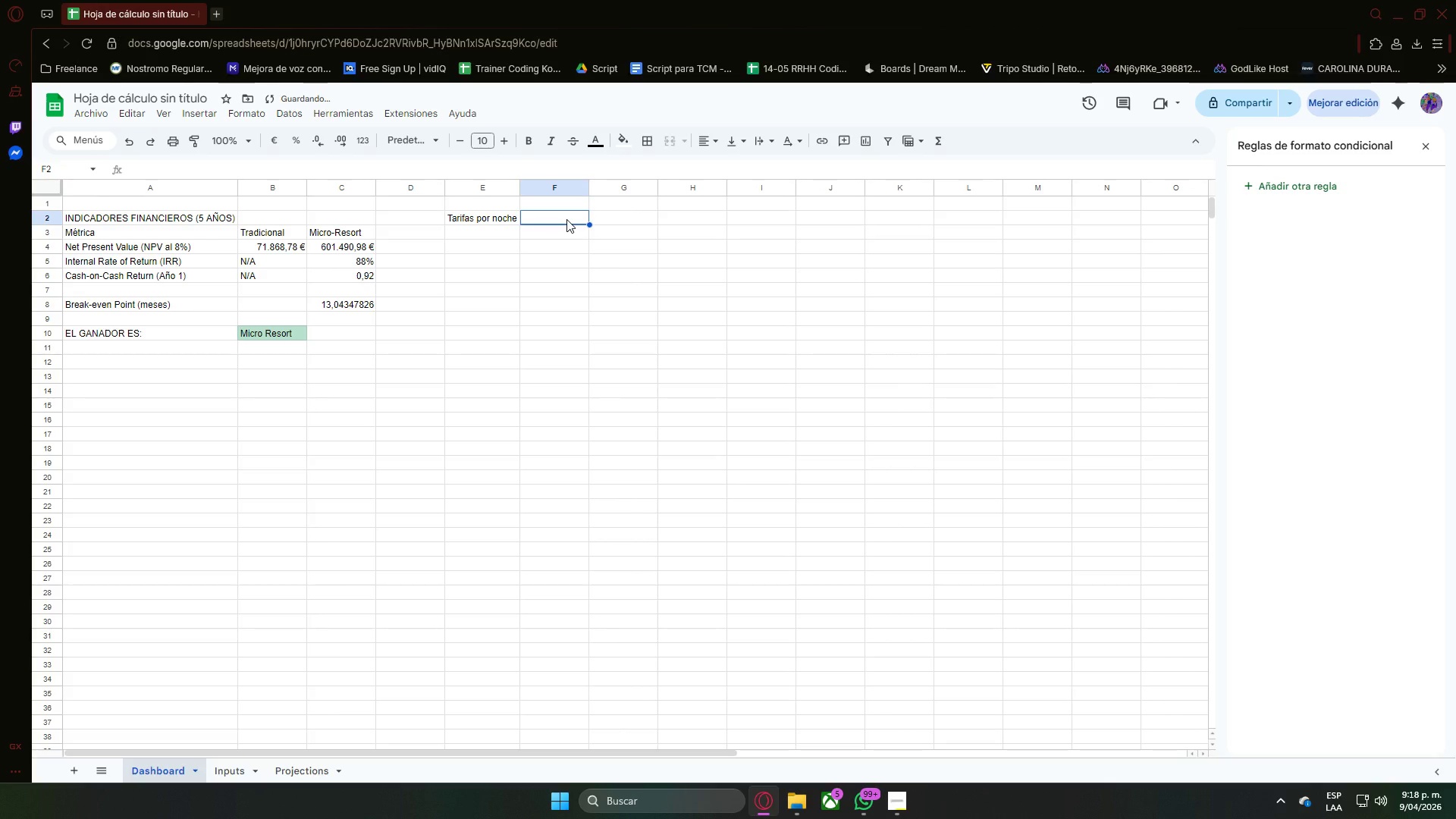 
key(Numpad1)
 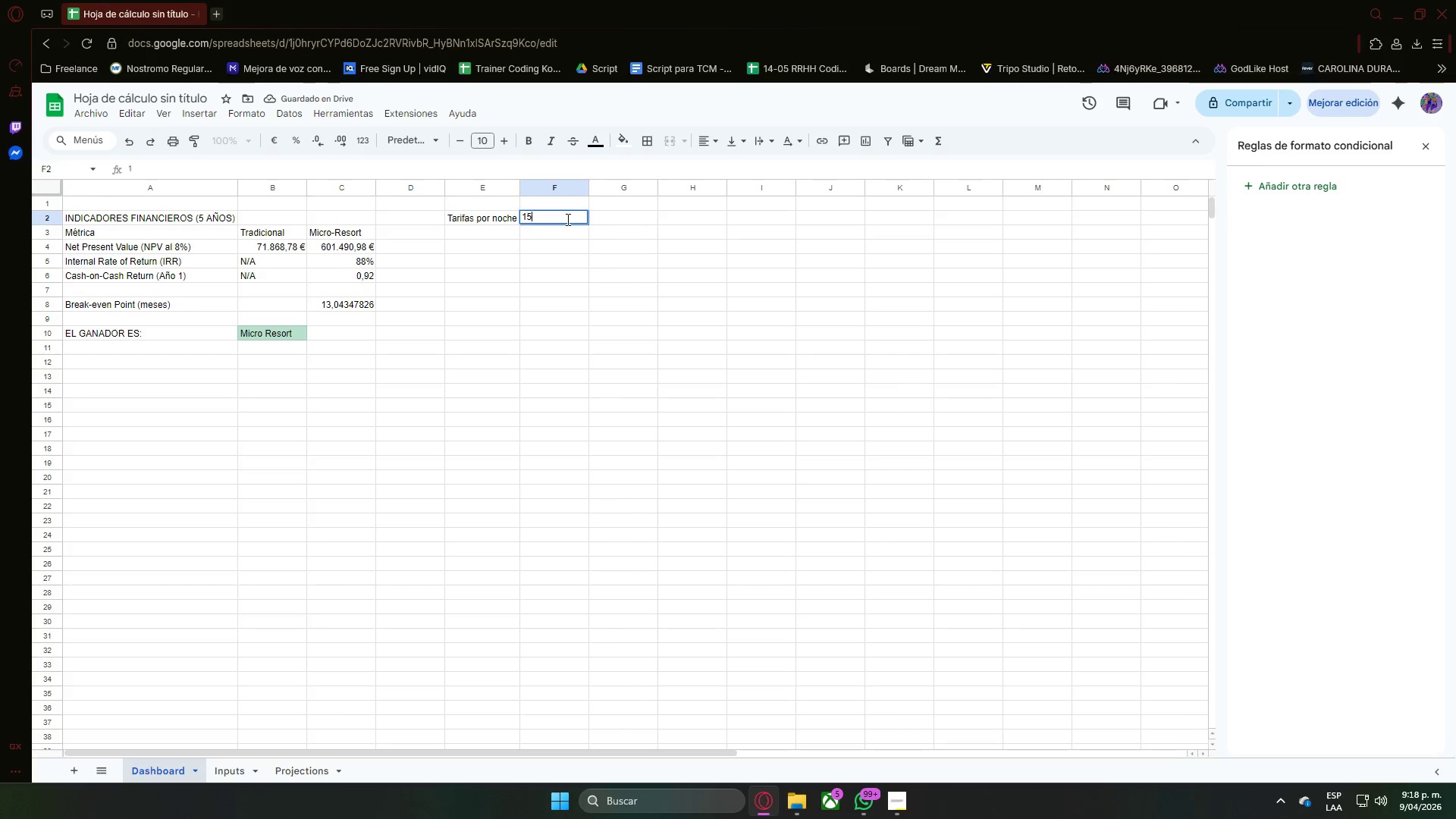 
key(Numpad5)
 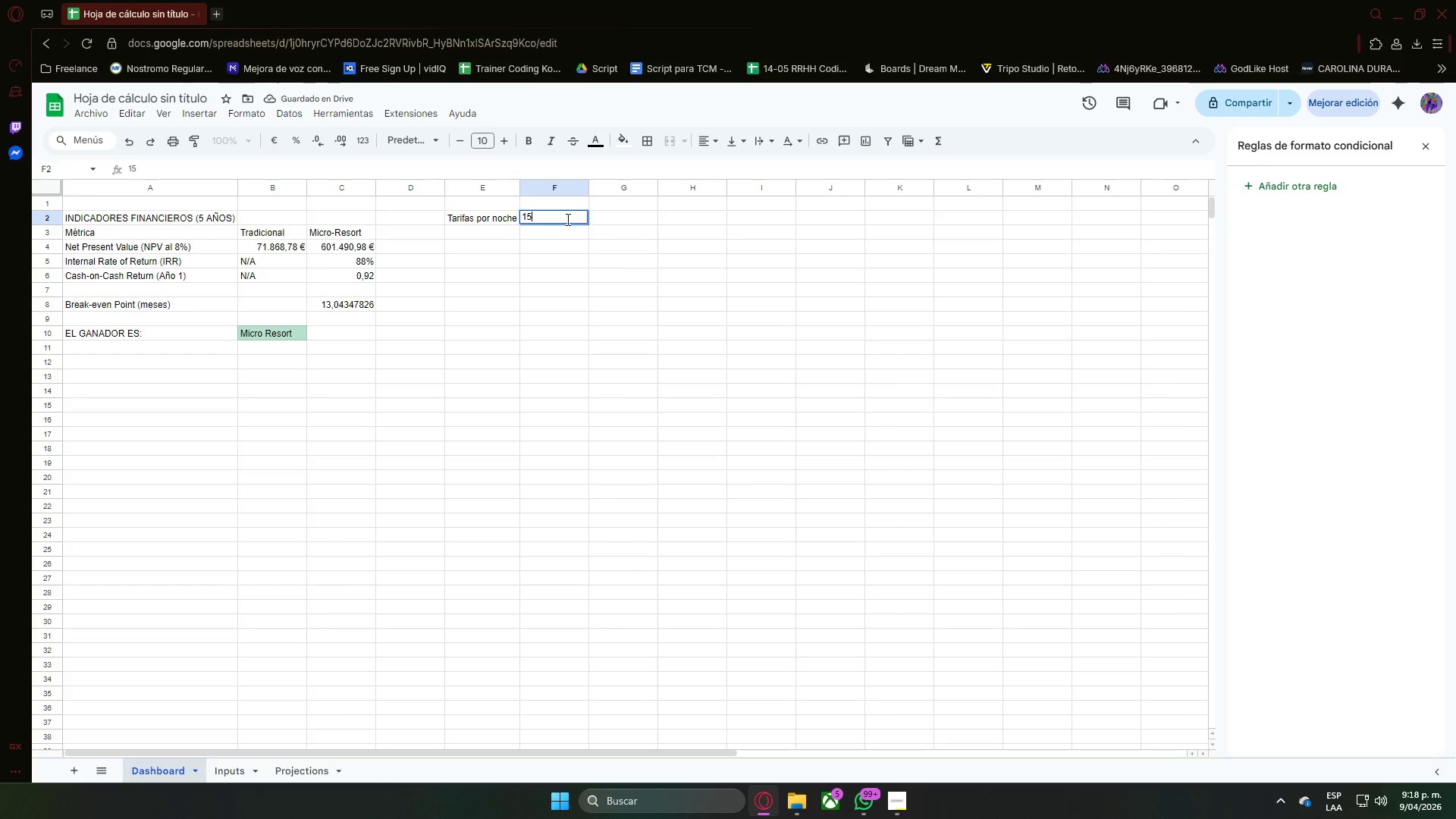 
key(Numpad0)
 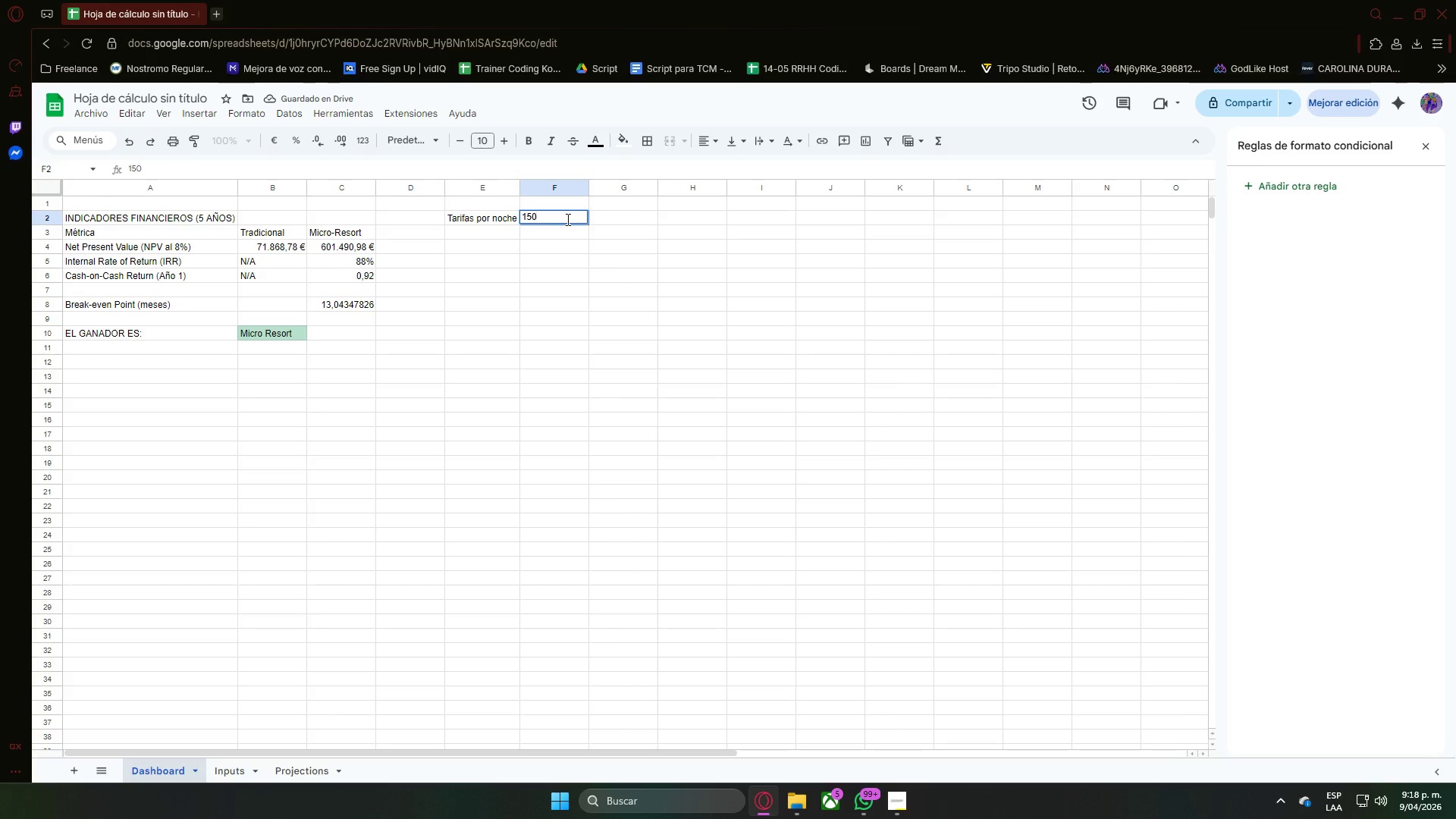 
key(Enter)
 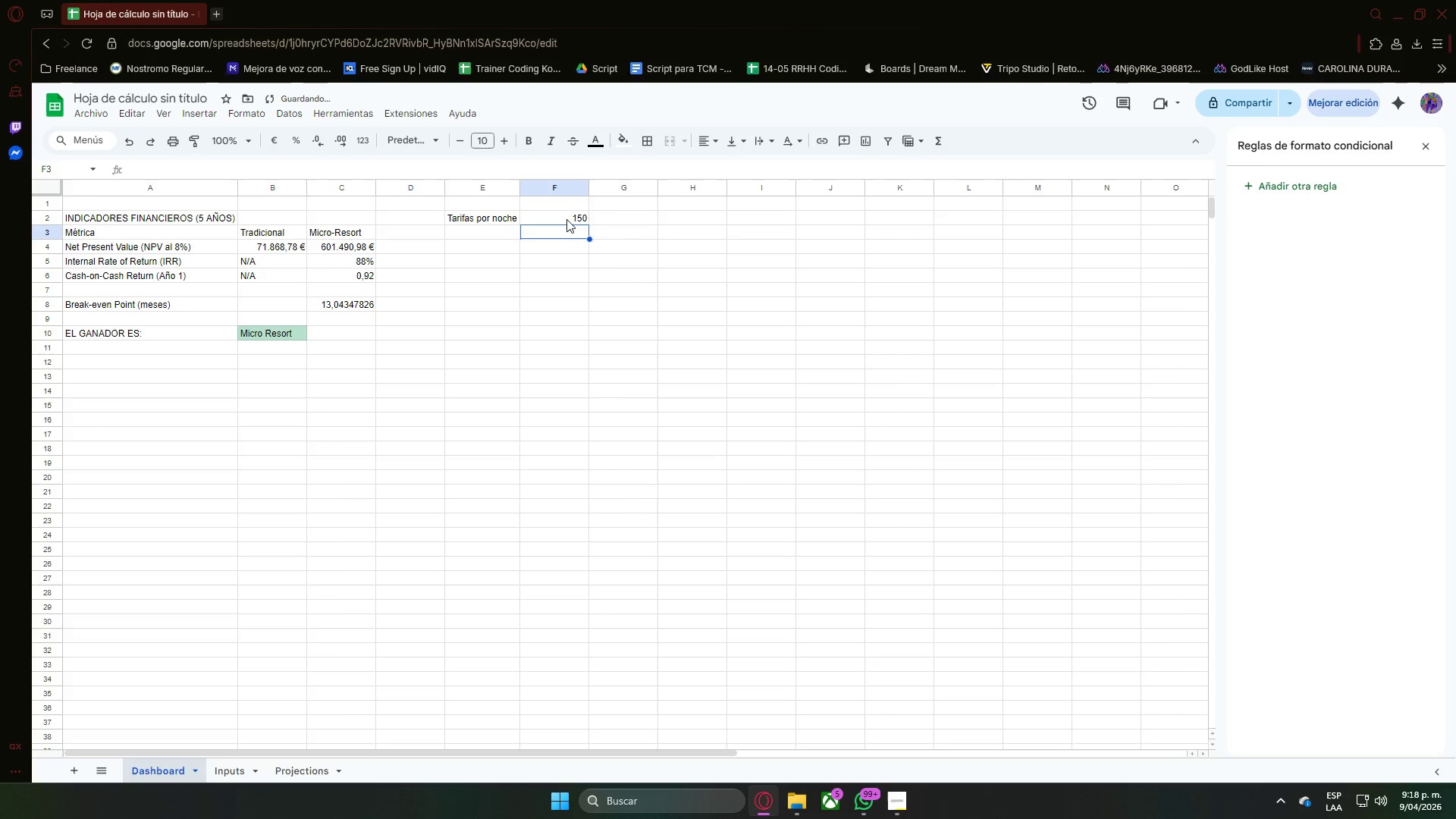 
key(ArrowRight)
 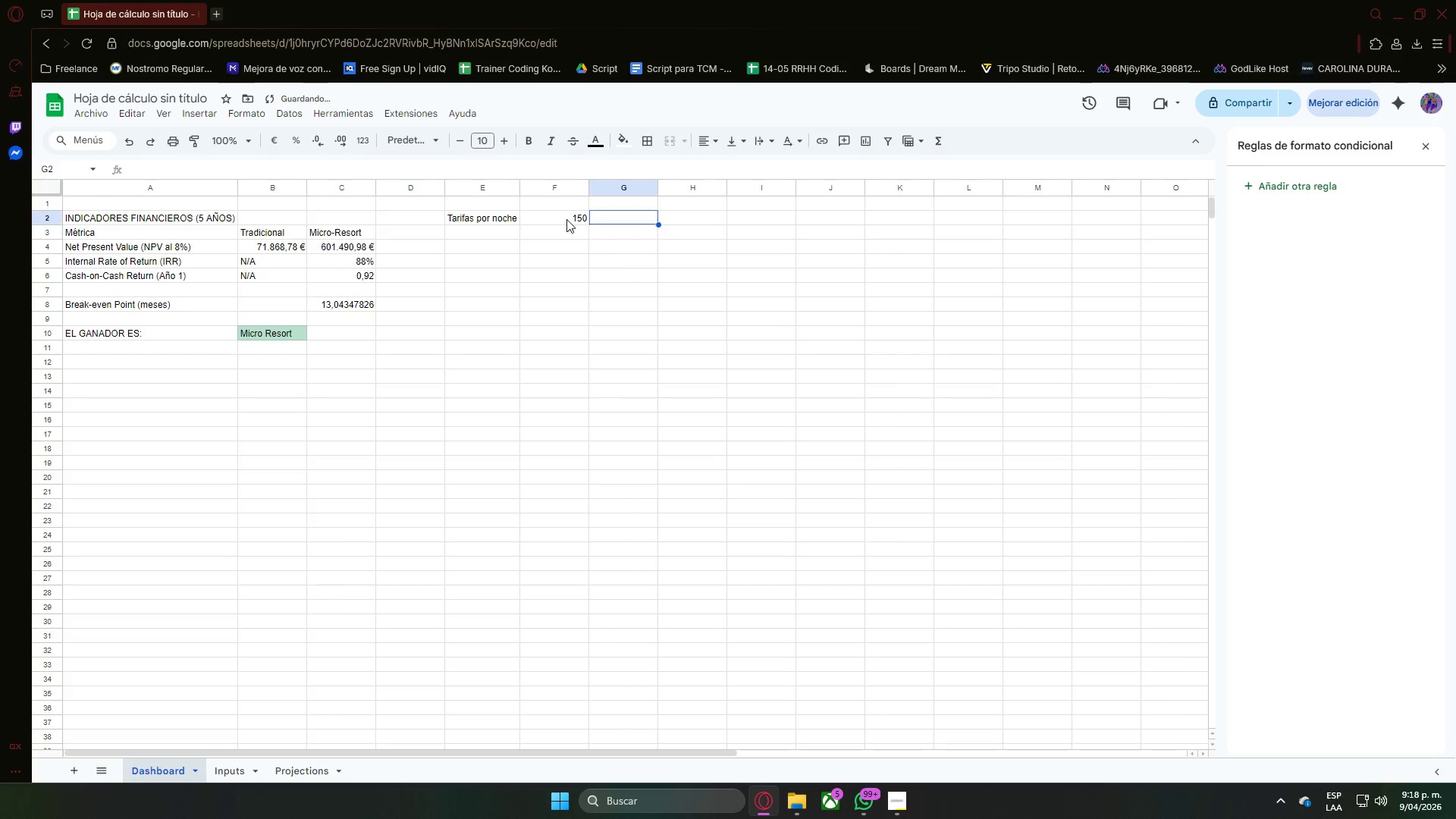 
key(ArrowUp)
 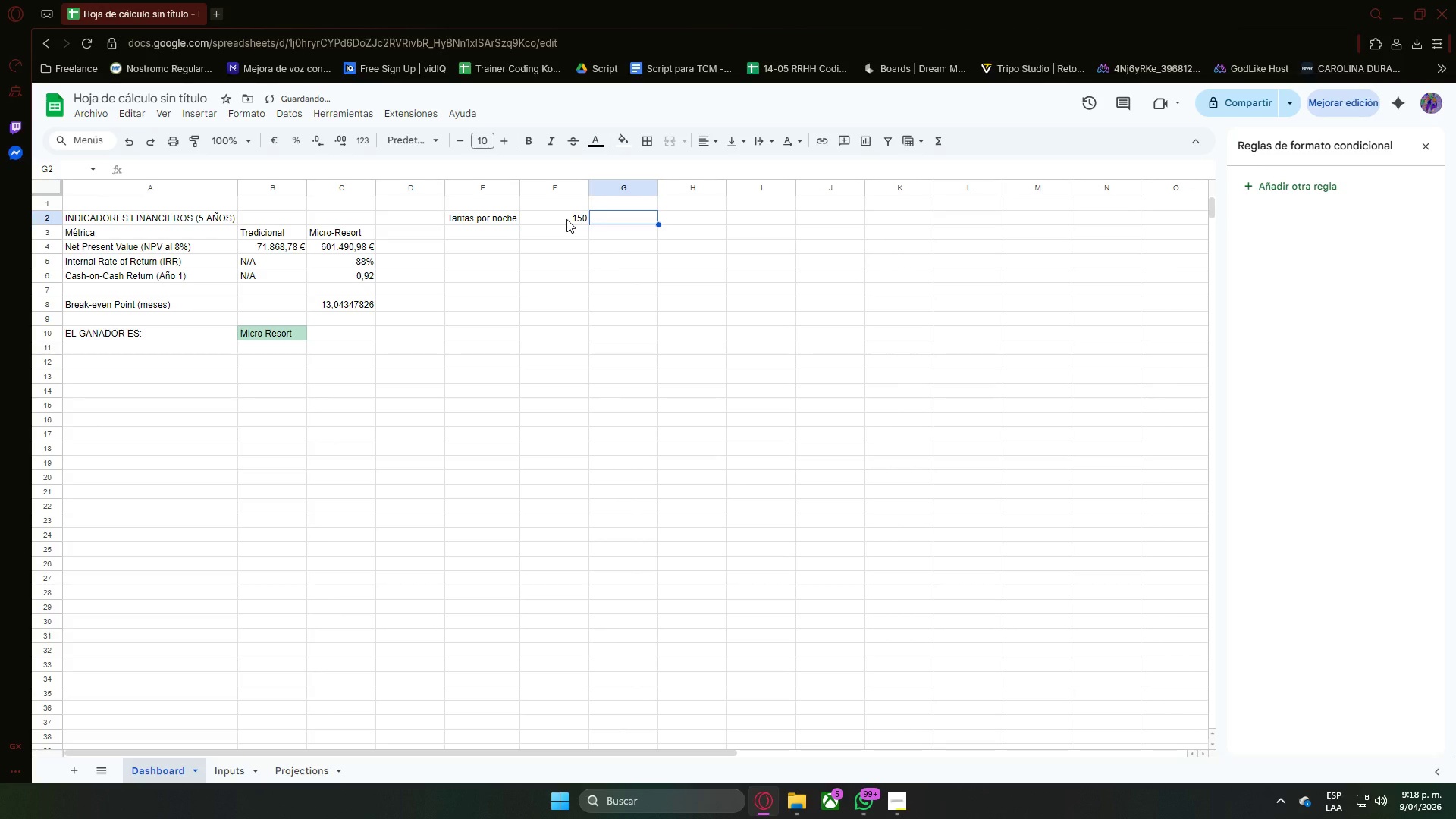 
key(Numpad2)
 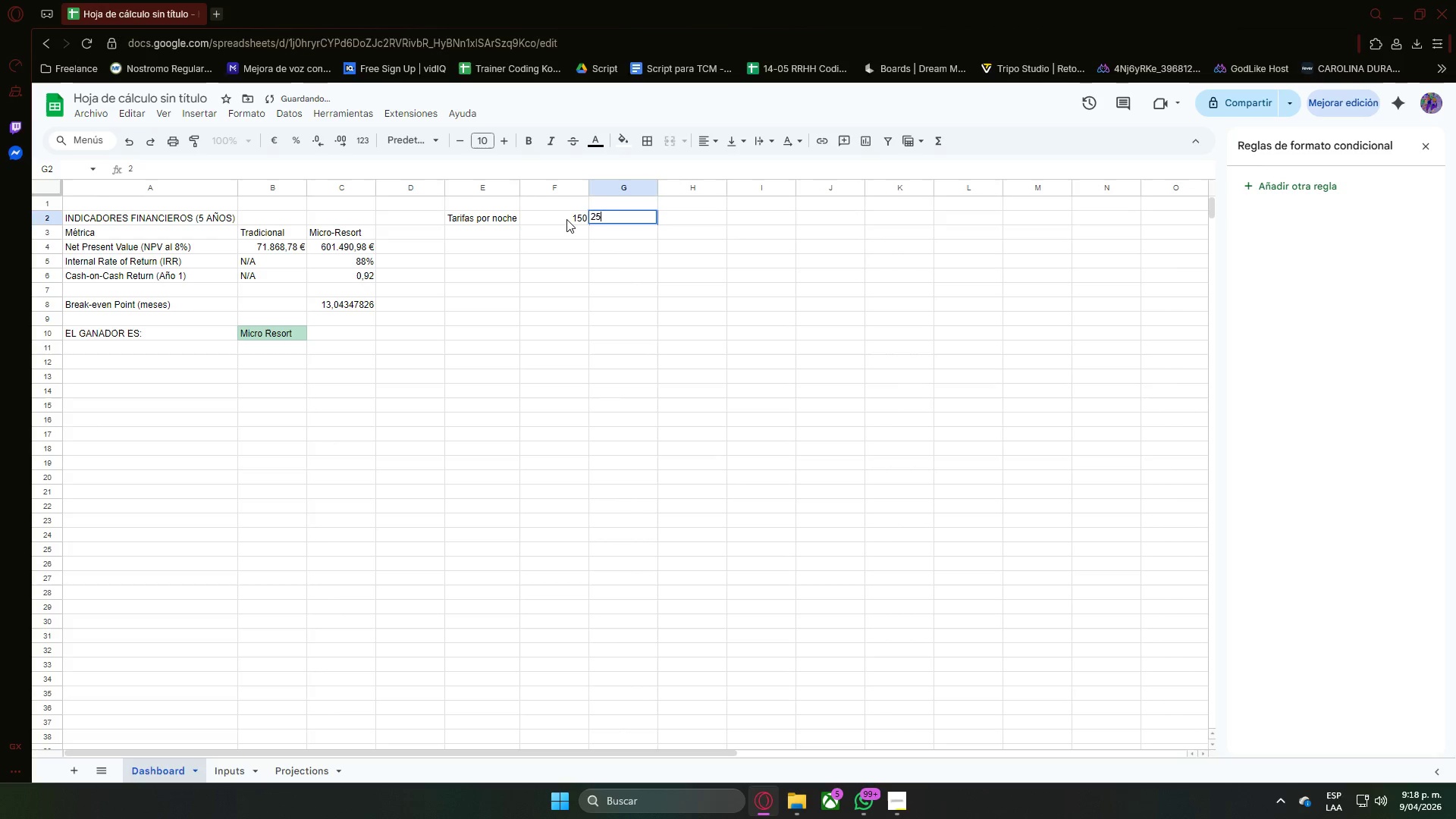 
key(Numpad5)
 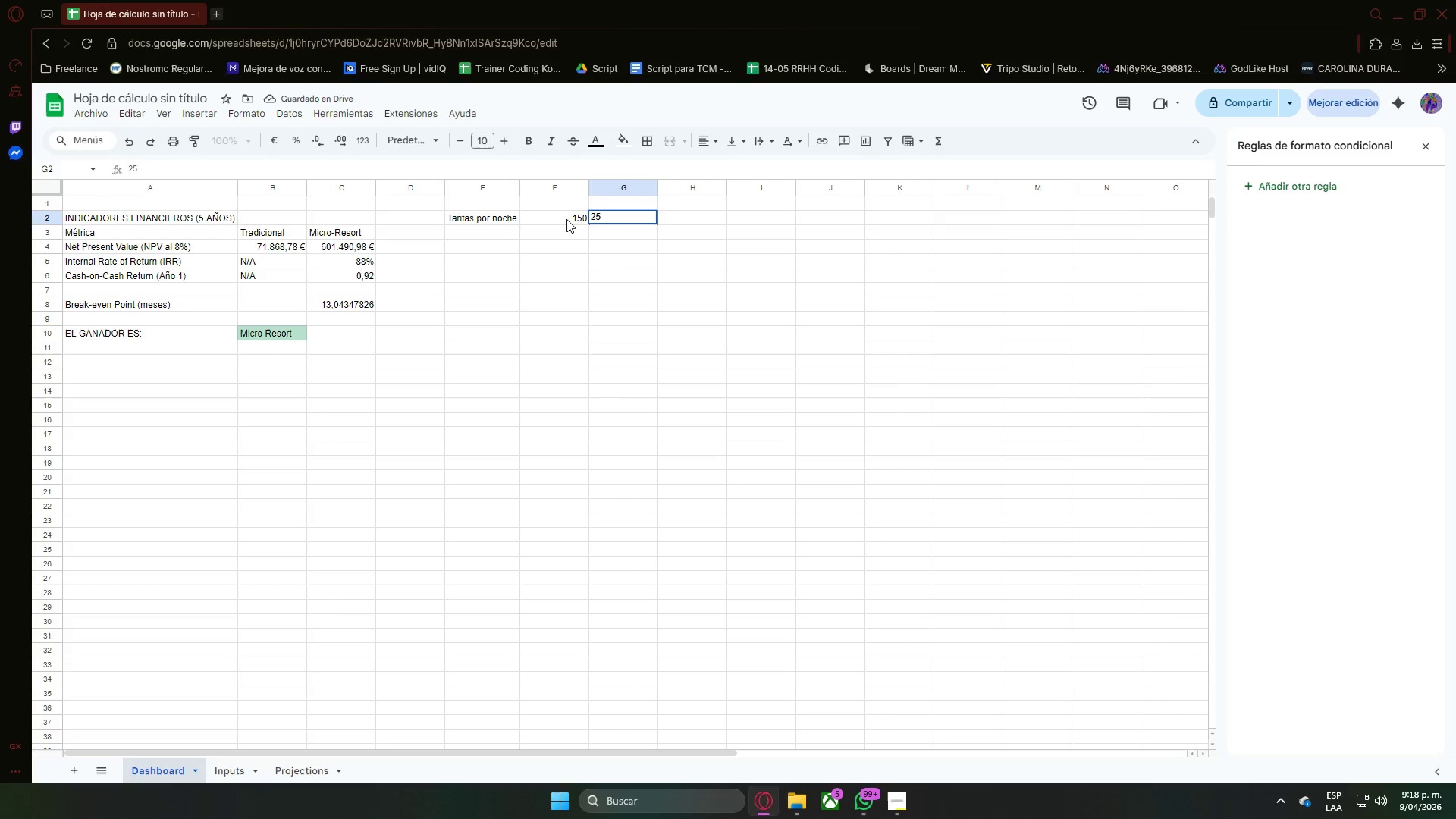 
key(Numpad0)
 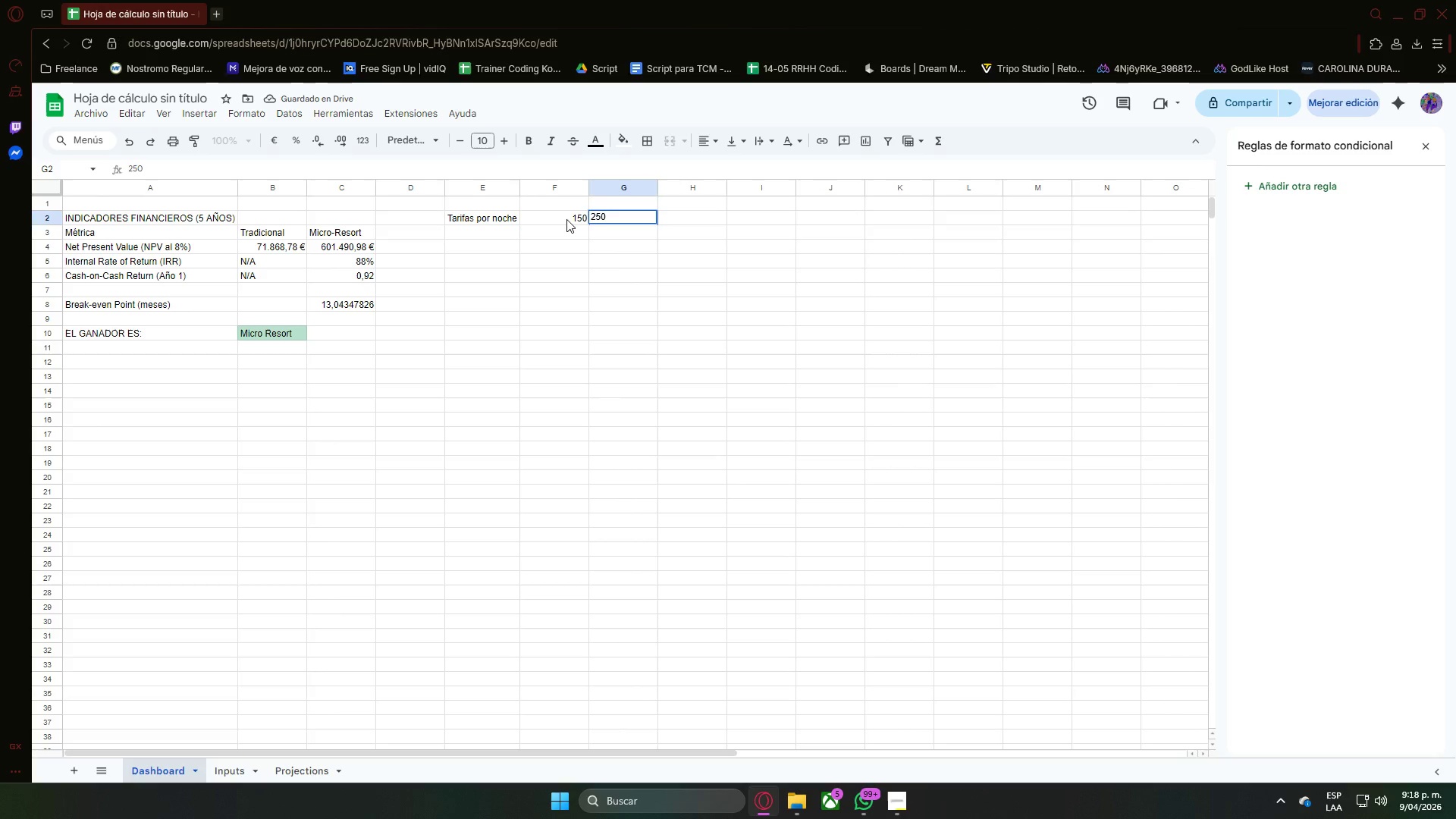 
key(Enter)
 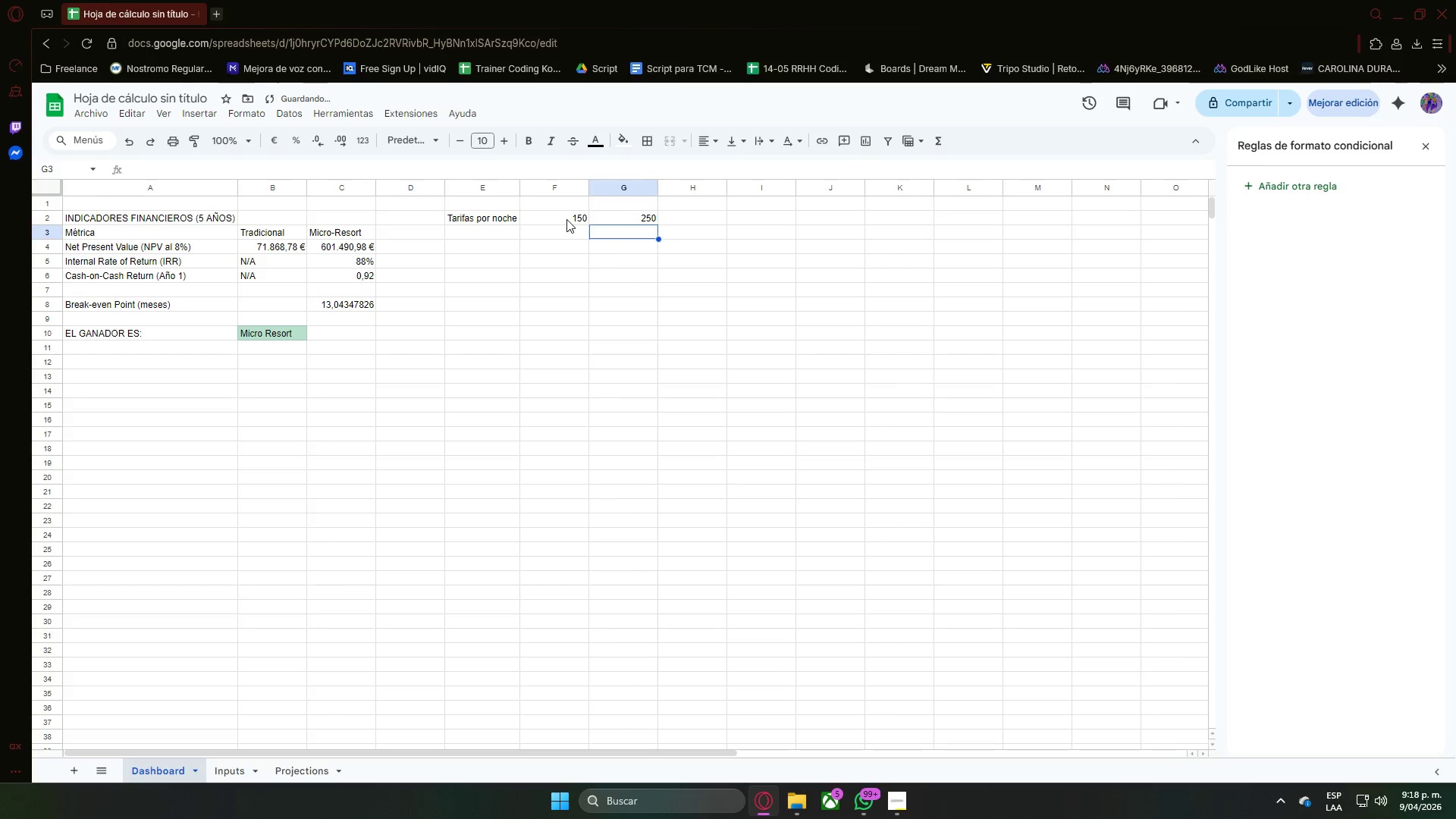 
key(ArrowRight)
 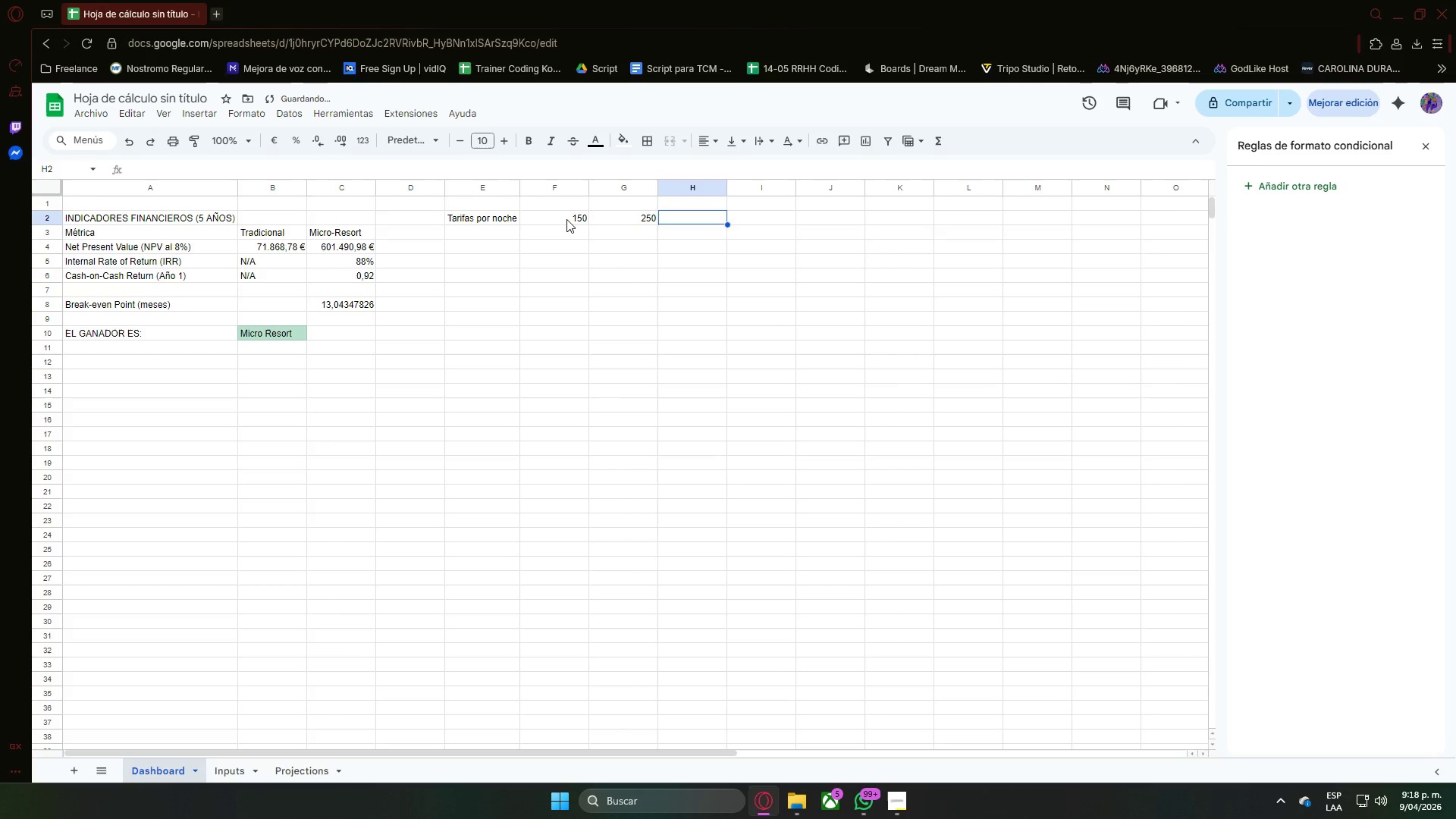 
key(ArrowUp)
 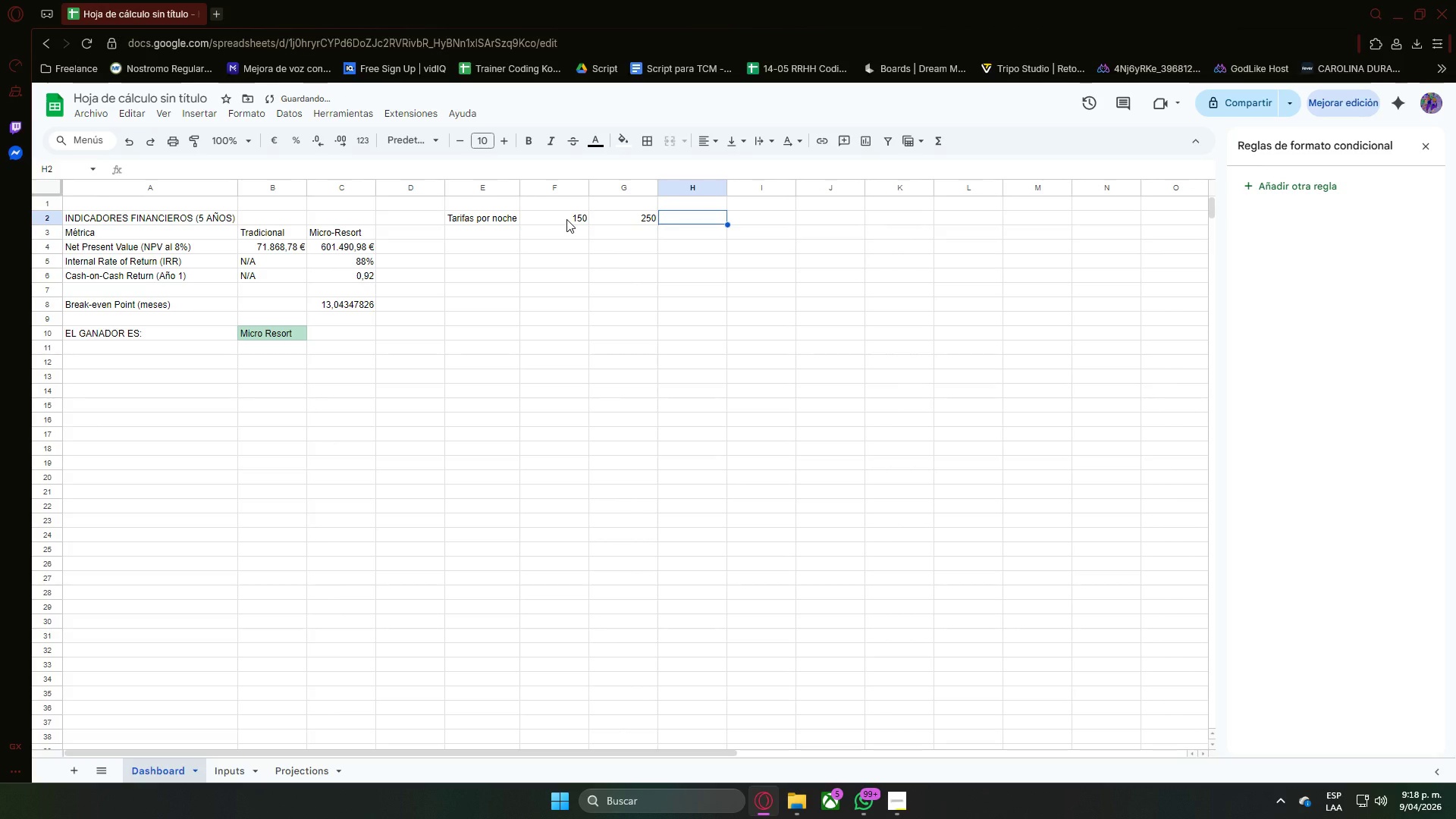 
key(Numpad3)
 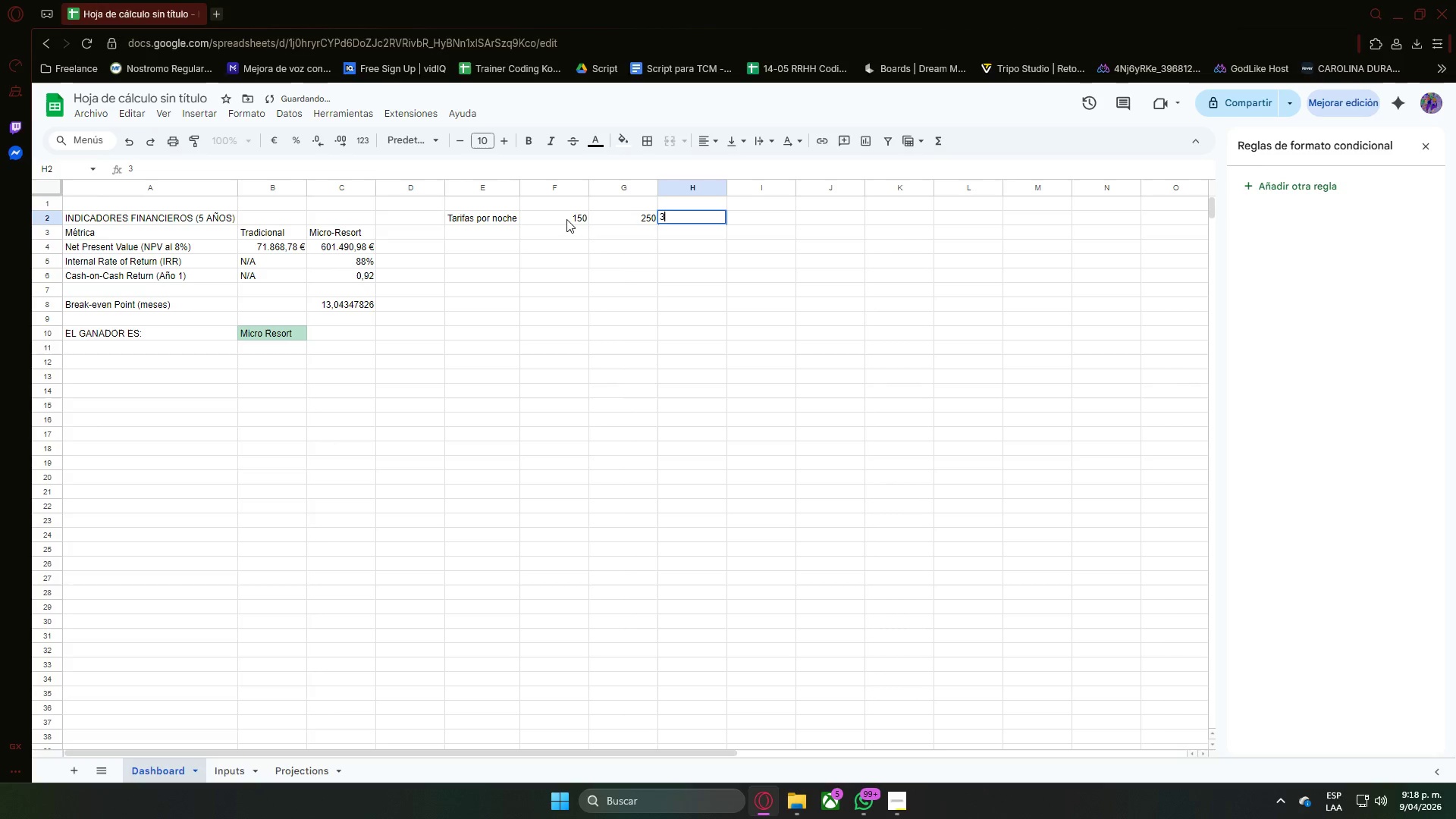 
key(Numpad5)
 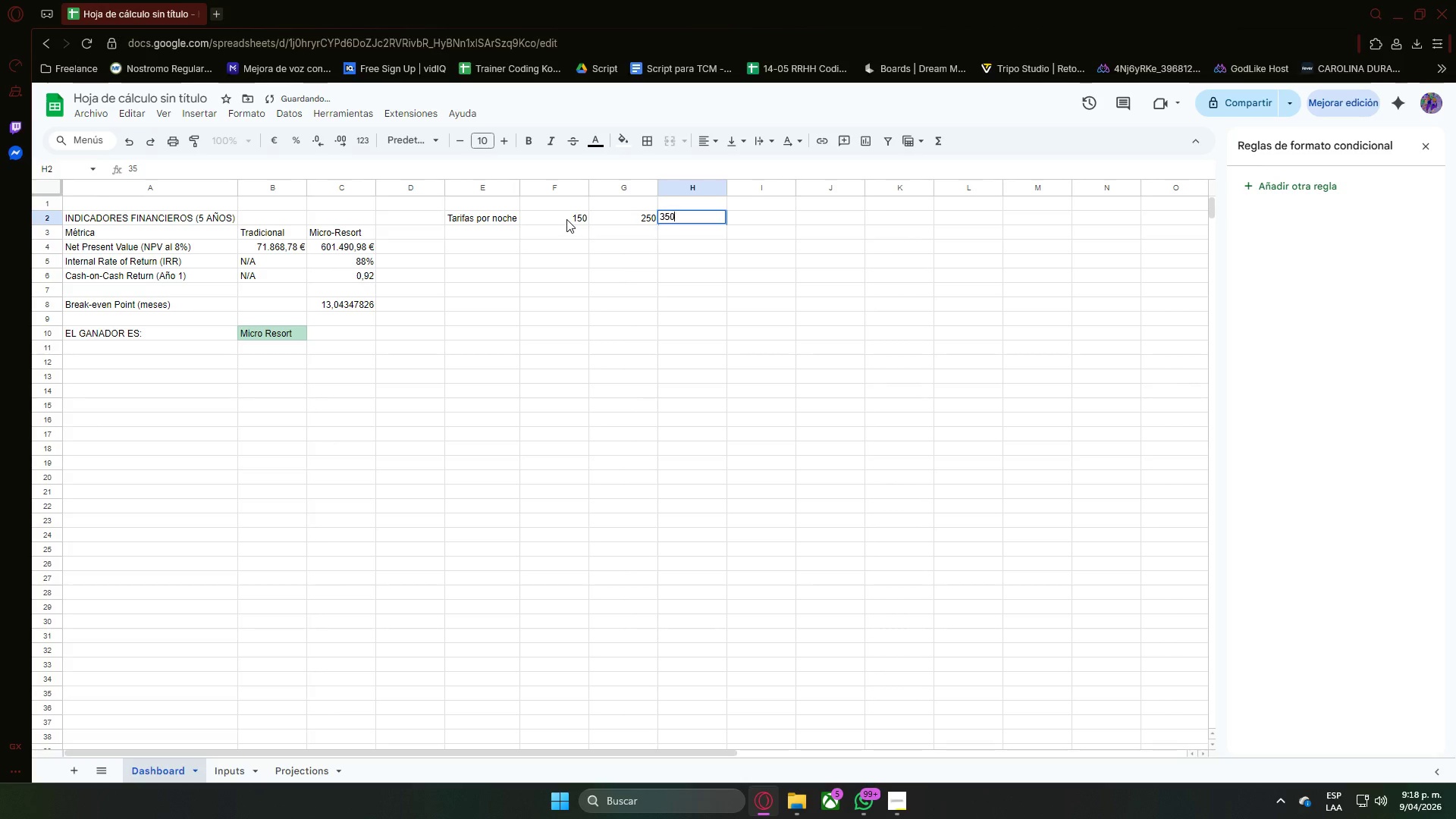 
key(Numpad0)
 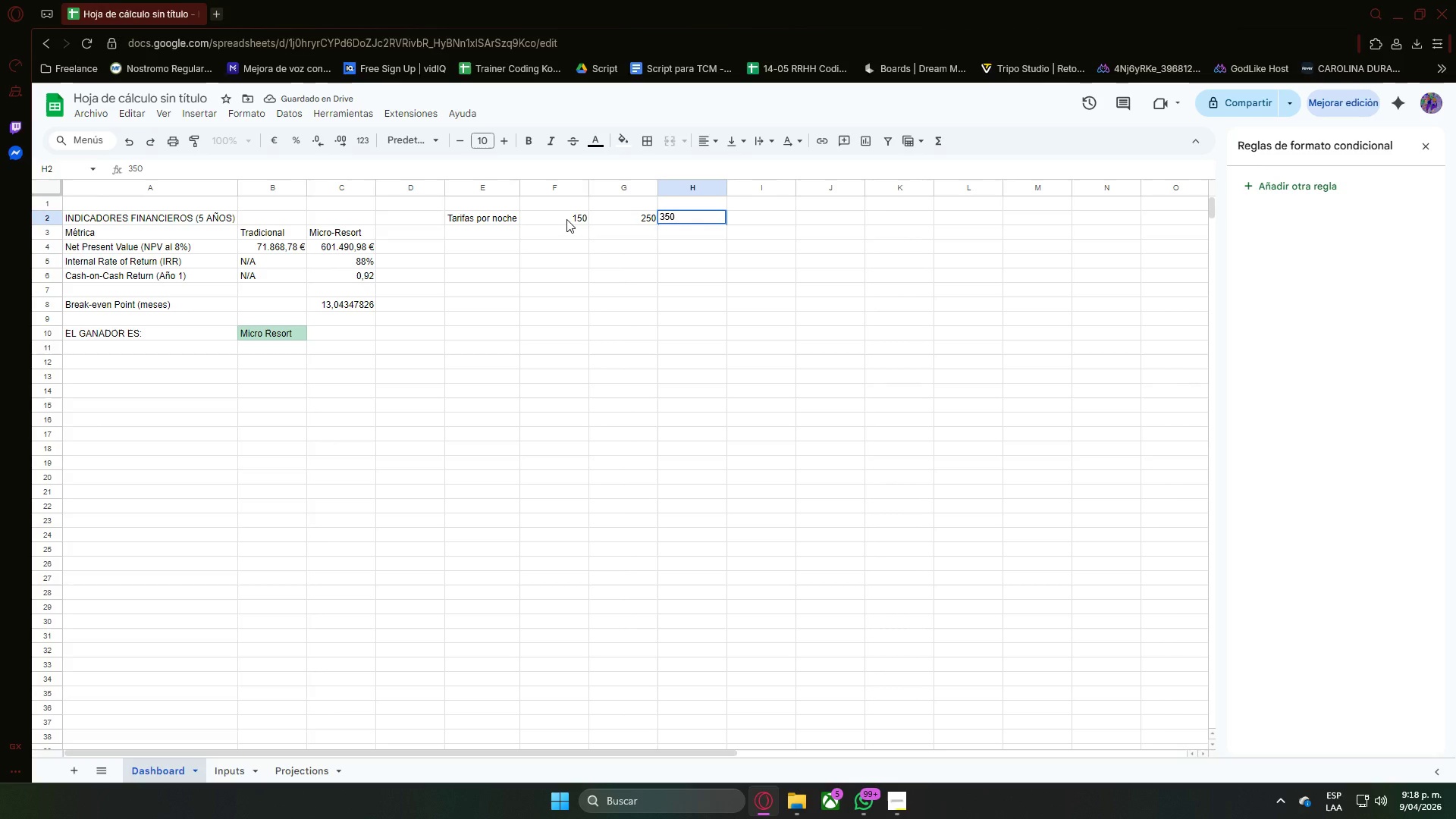 
key(Enter)
 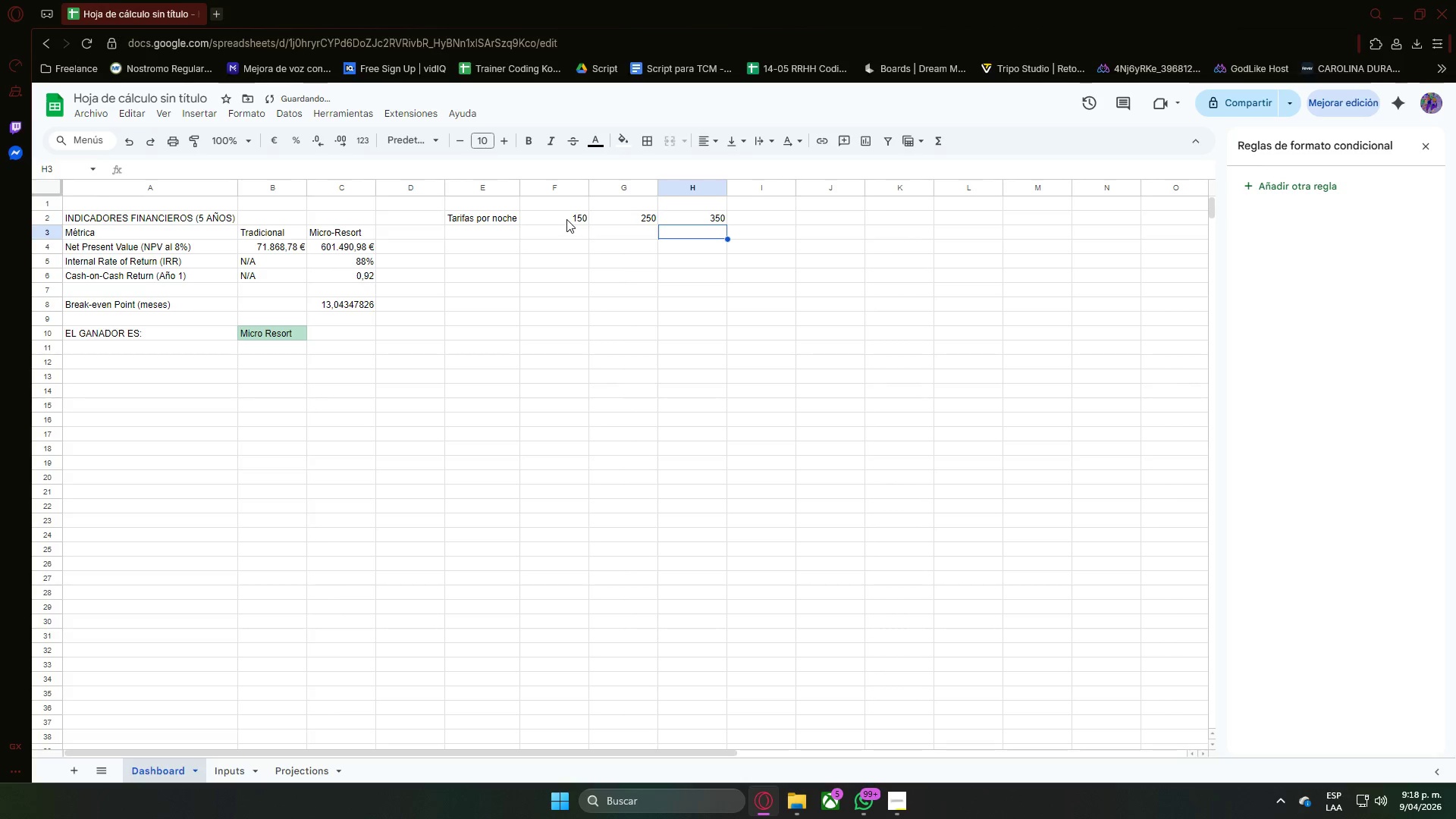 
key(ArrowLeft)
 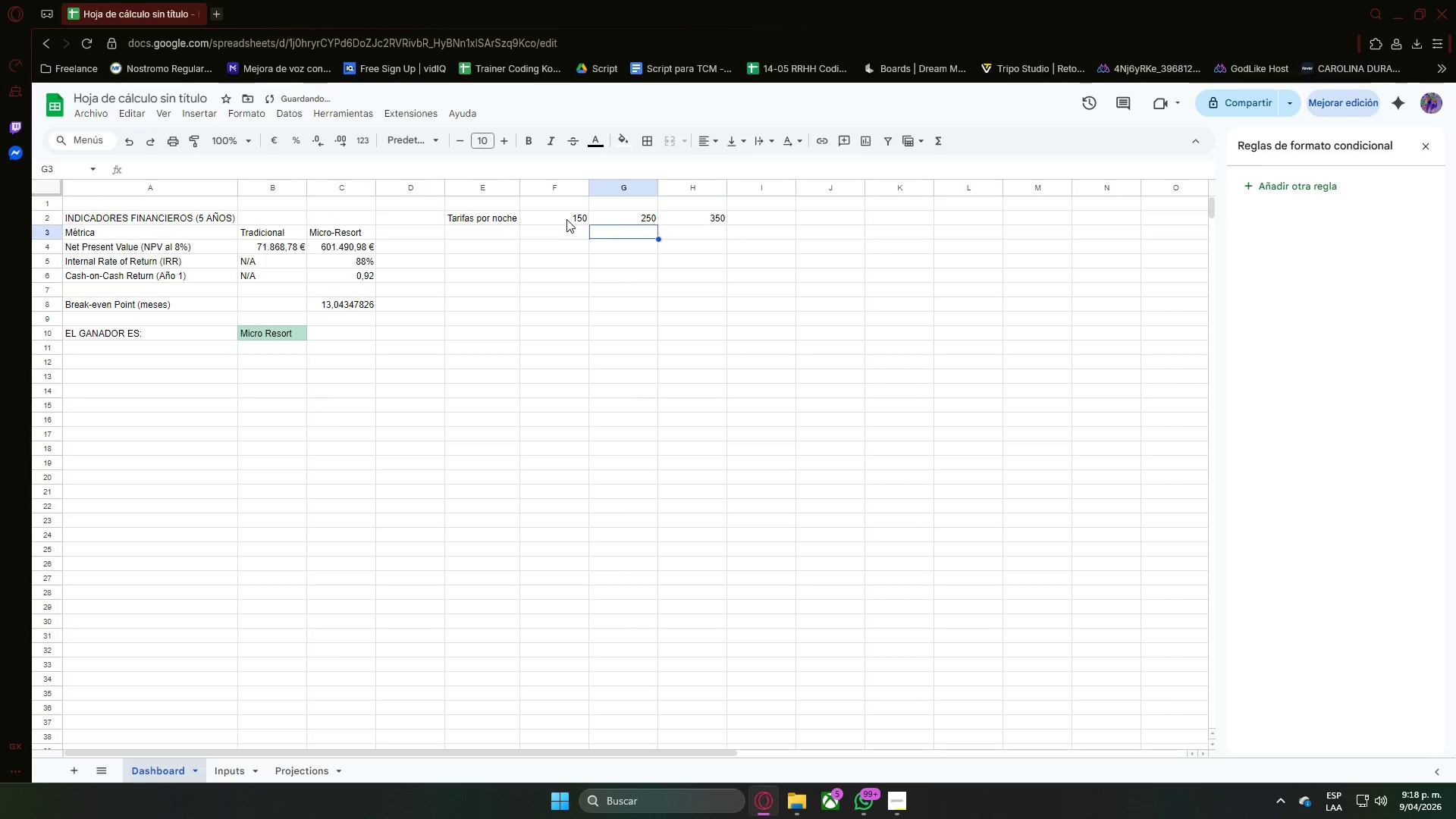 
key(ArrowLeft)
 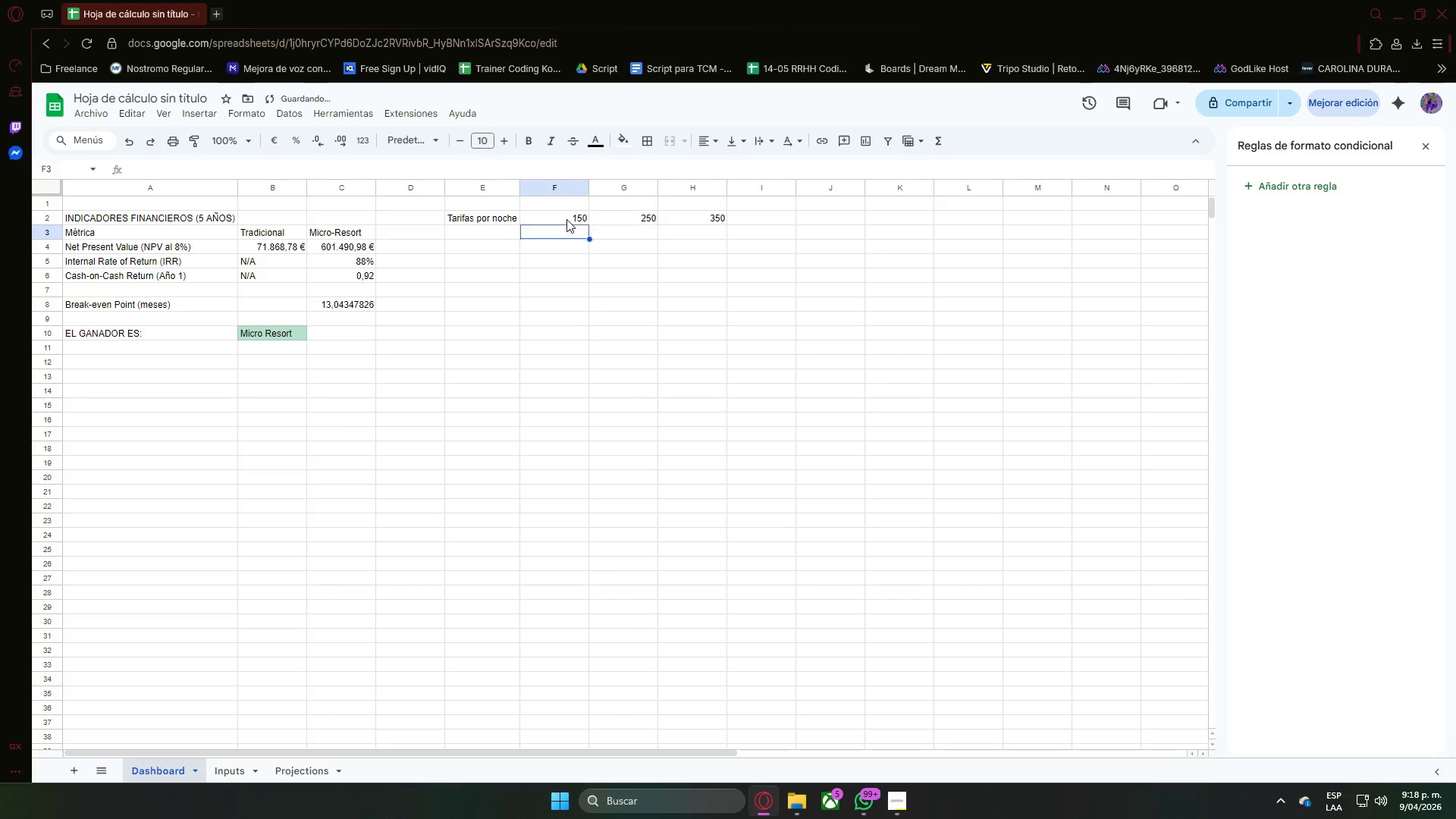 
key(ArrowLeft)
 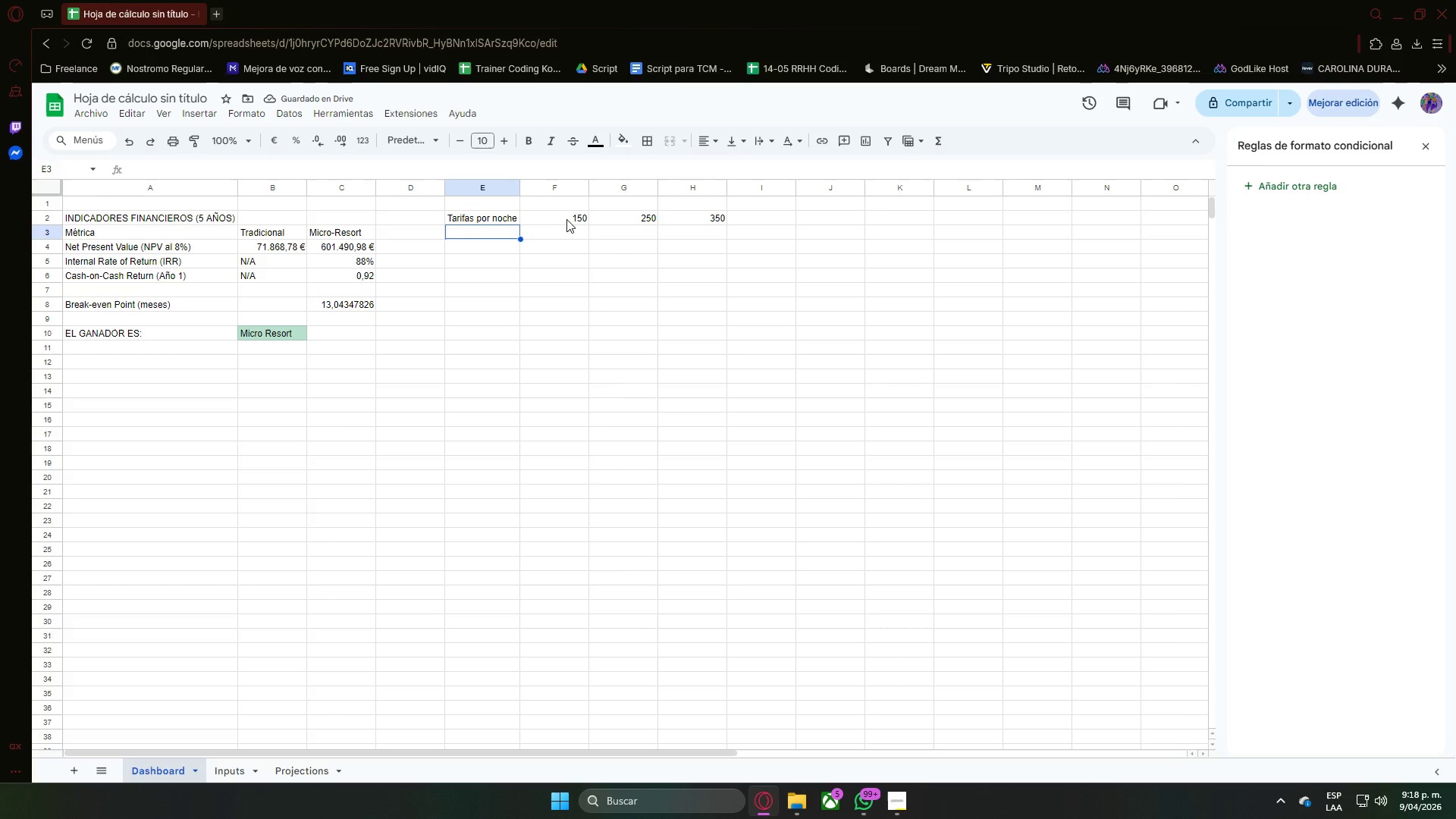 
key(Shift+ShiftRight)
 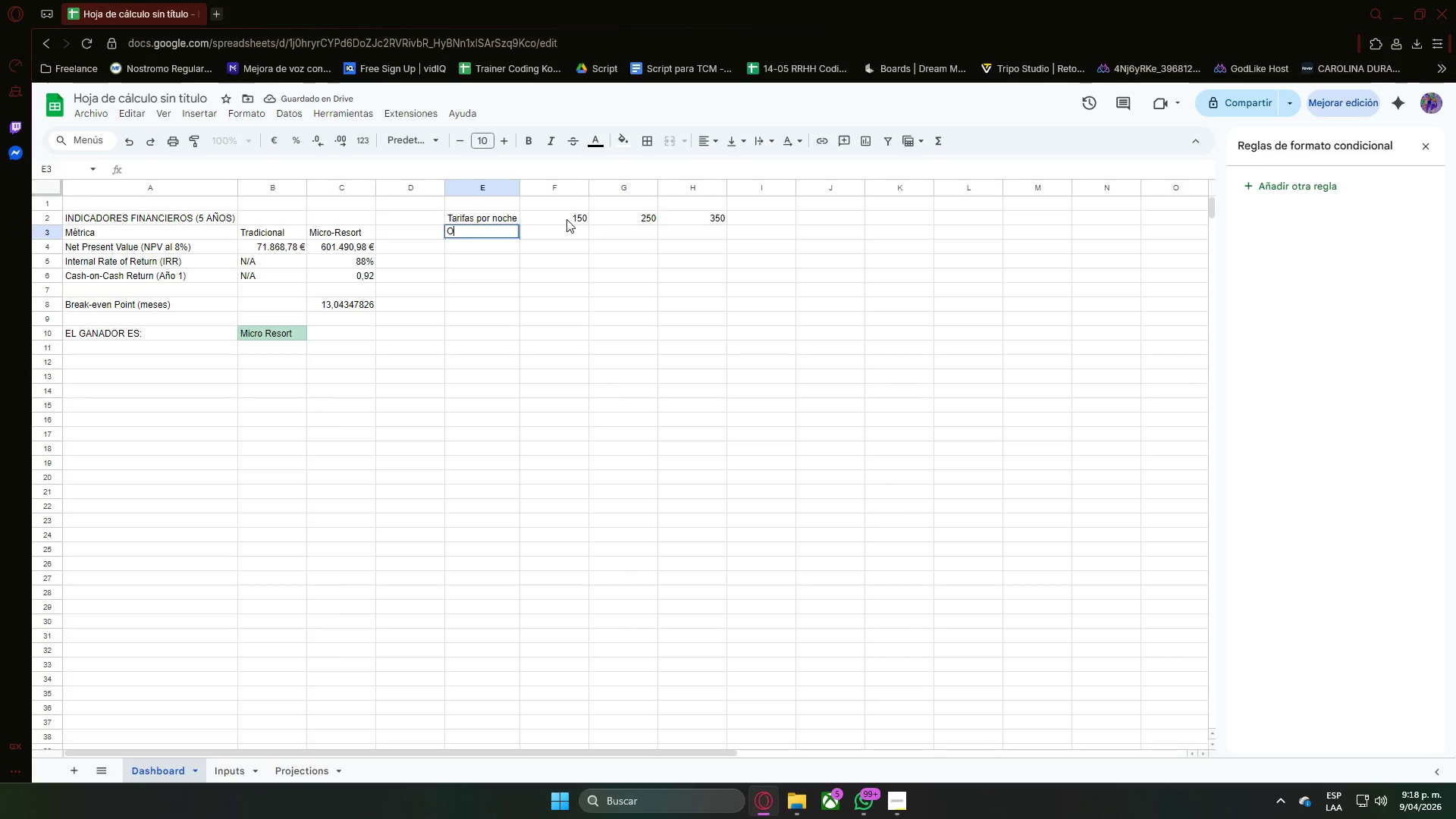 
key(Shift+O)
 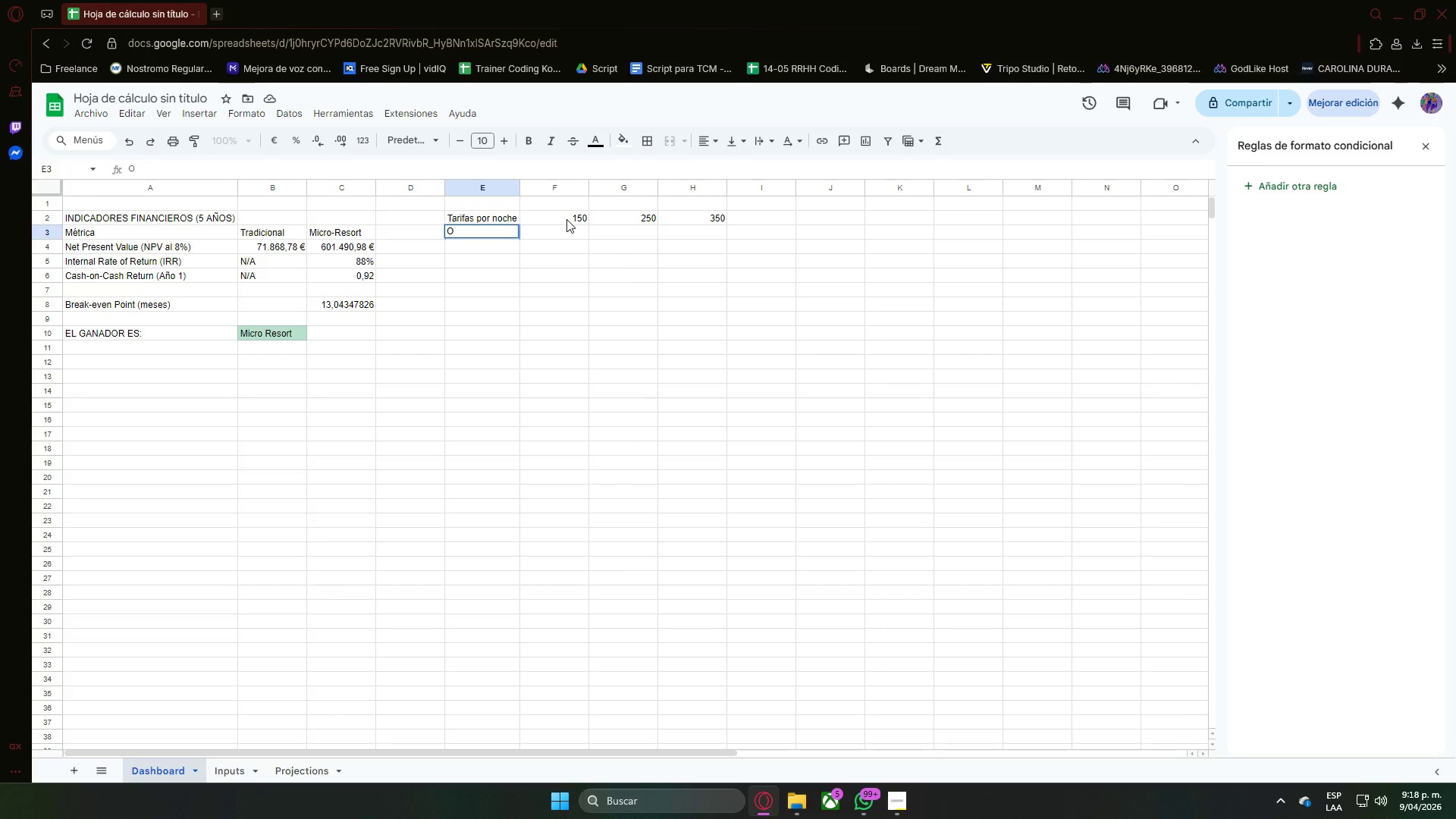 
type(cupaciones)
 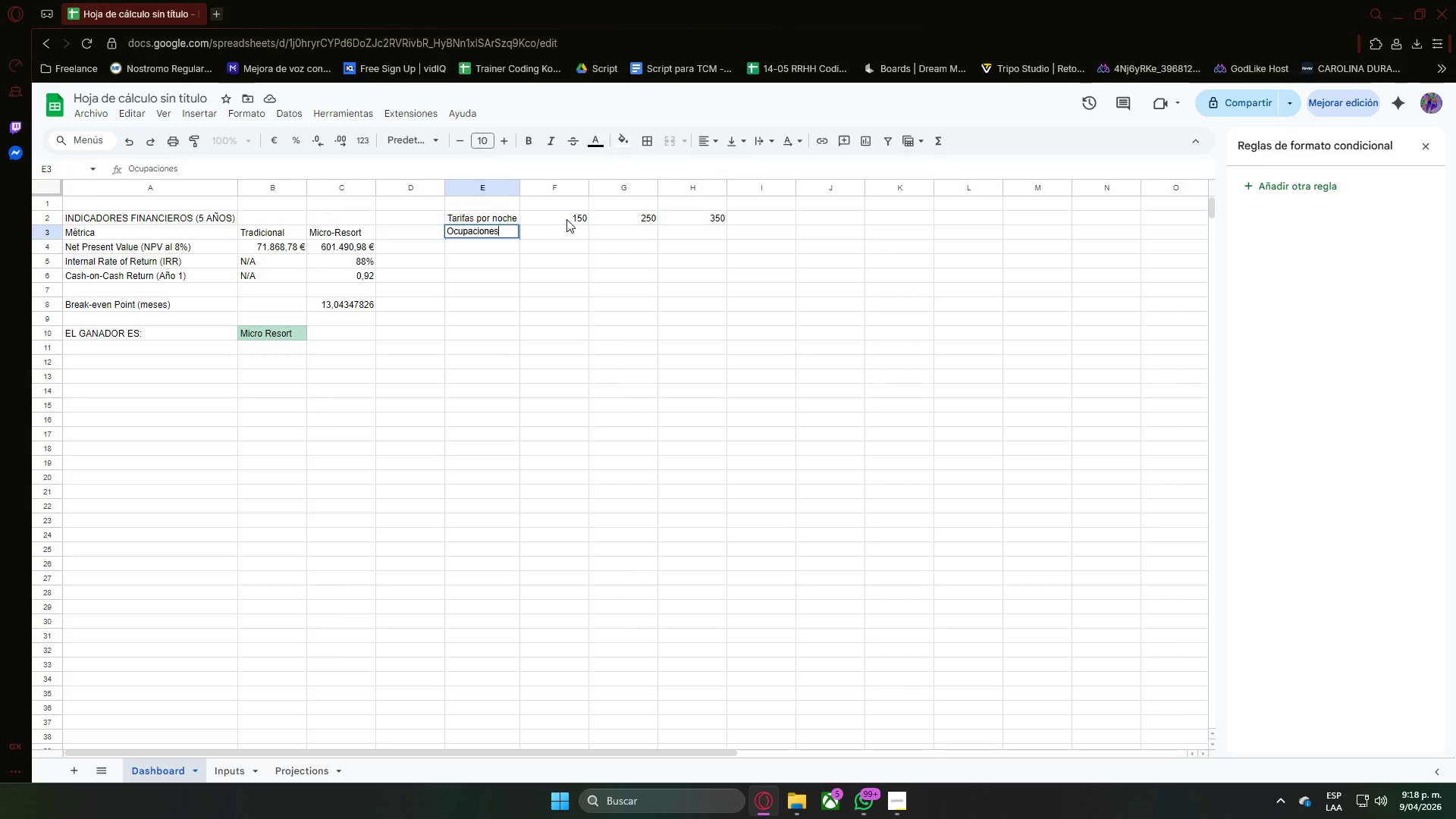 
wait(8.19)
 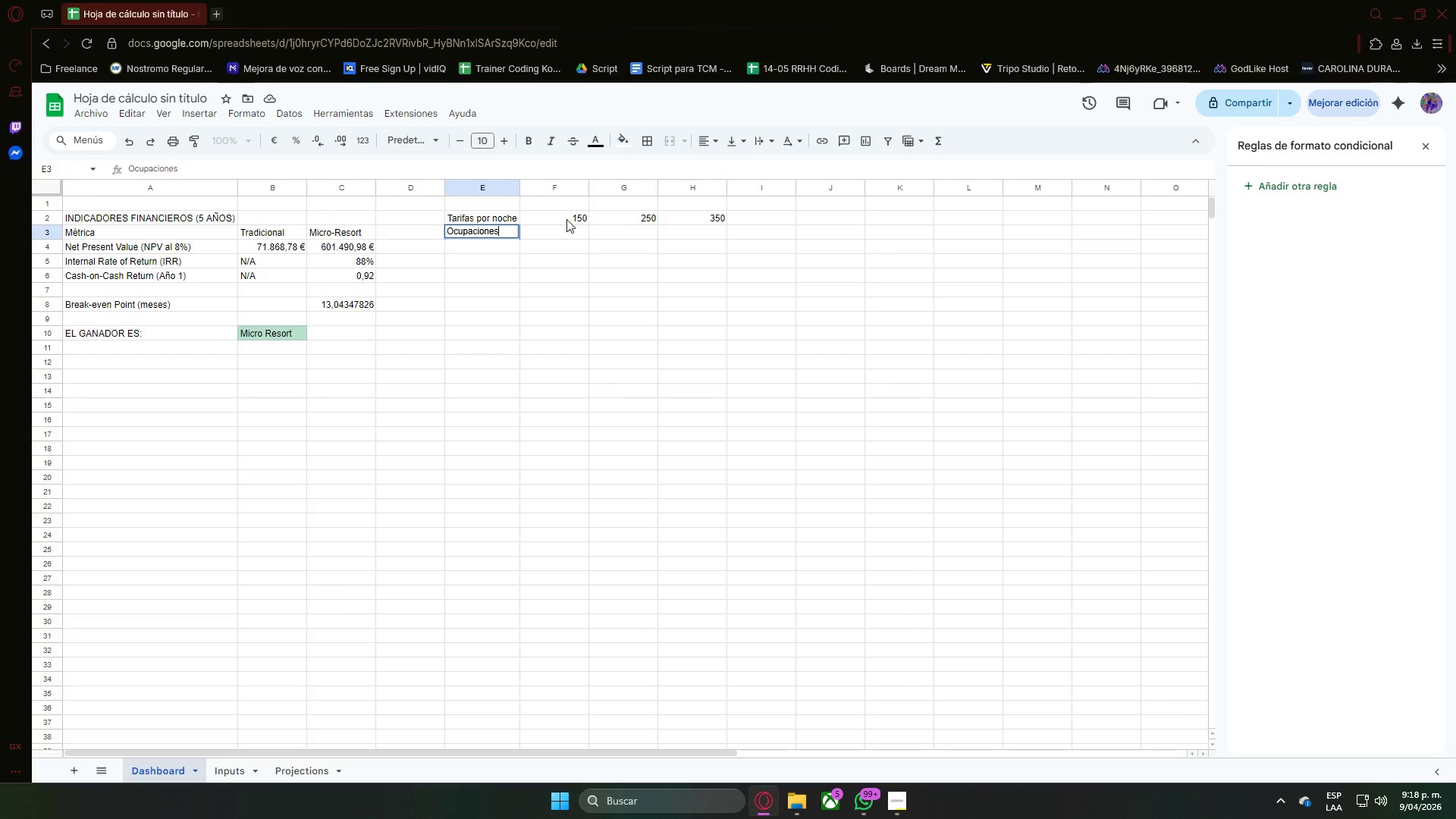 
key(Enter)
 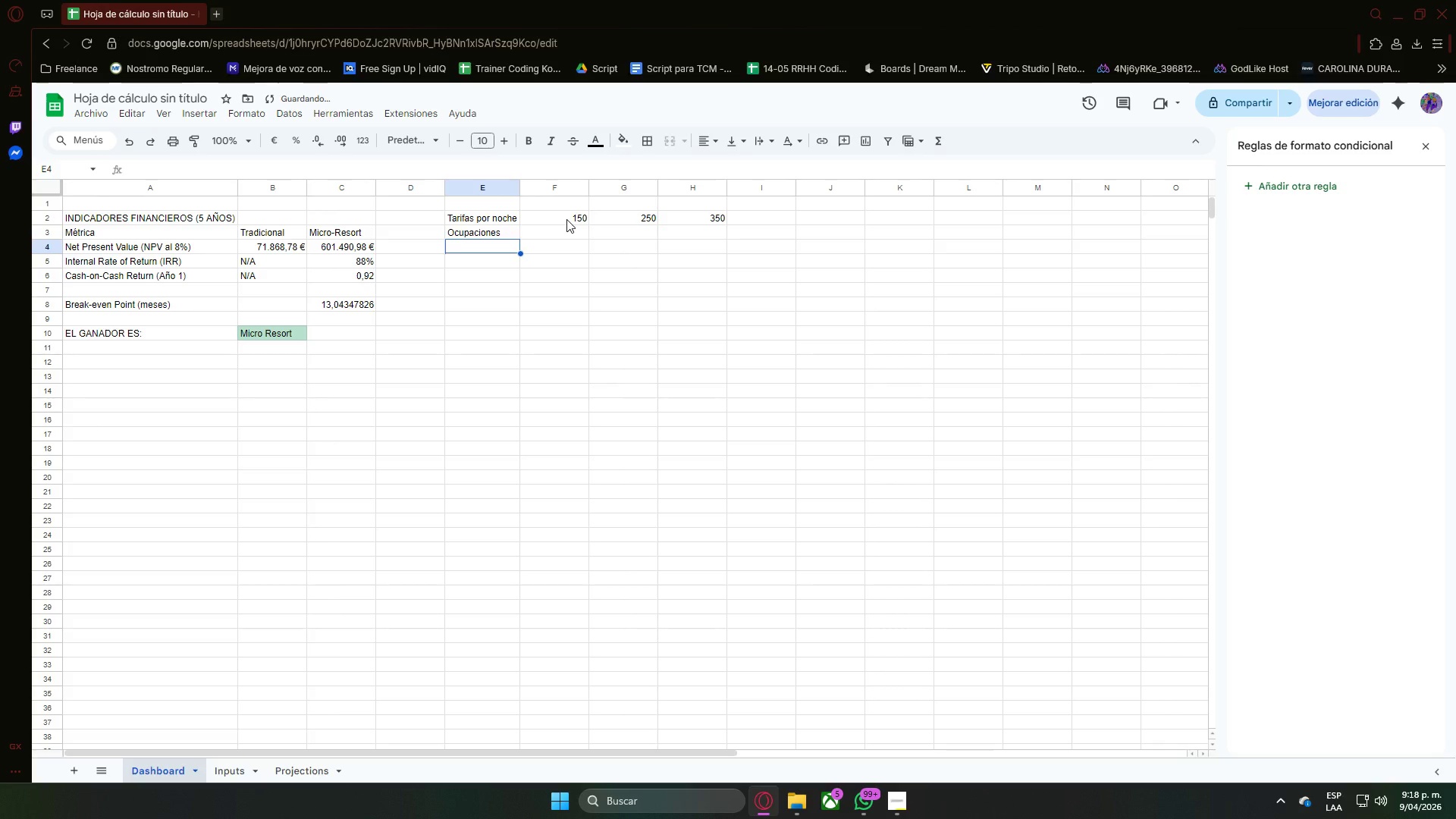 
key(ArrowUp)
 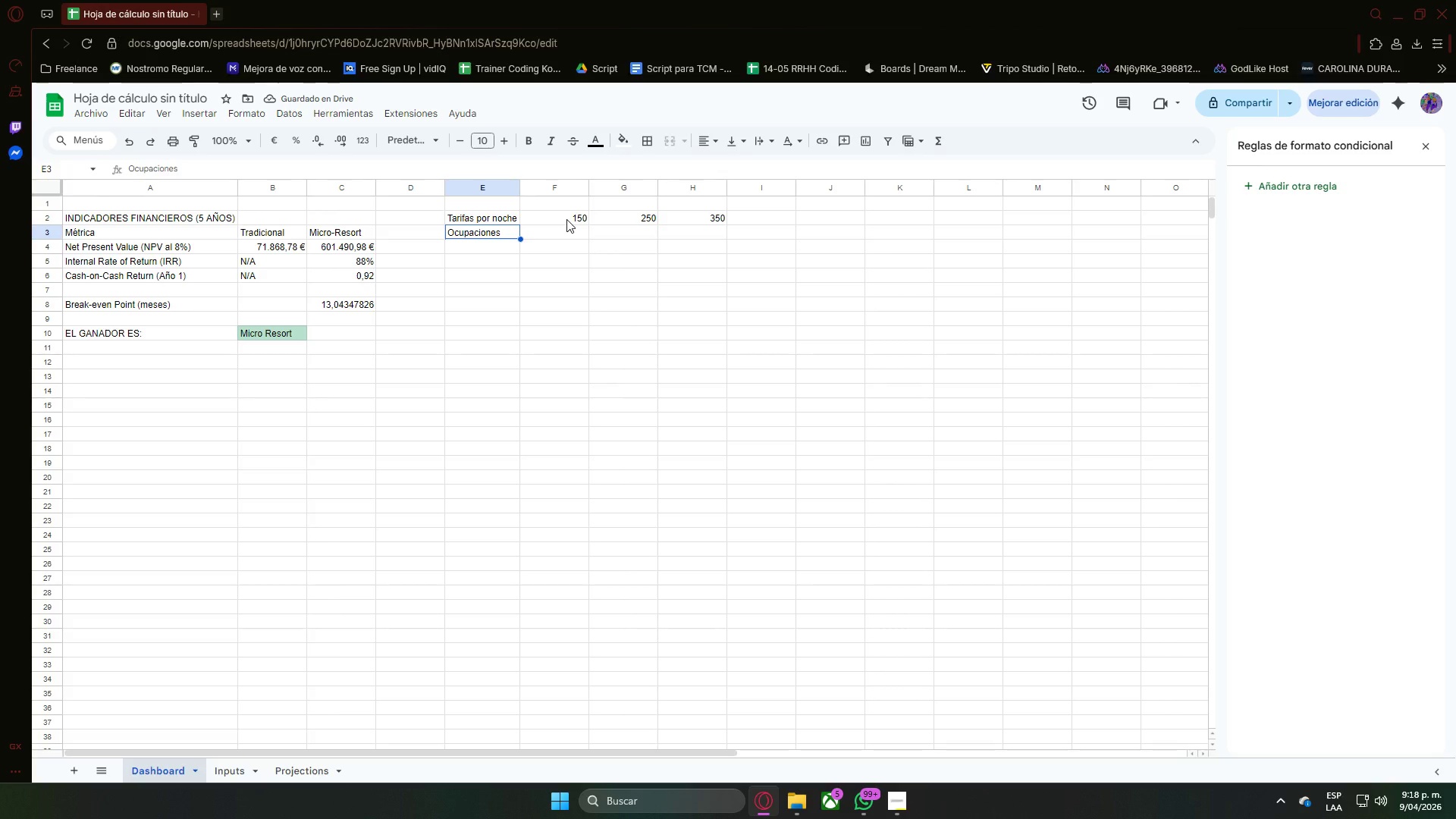 
key(ArrowRight)
 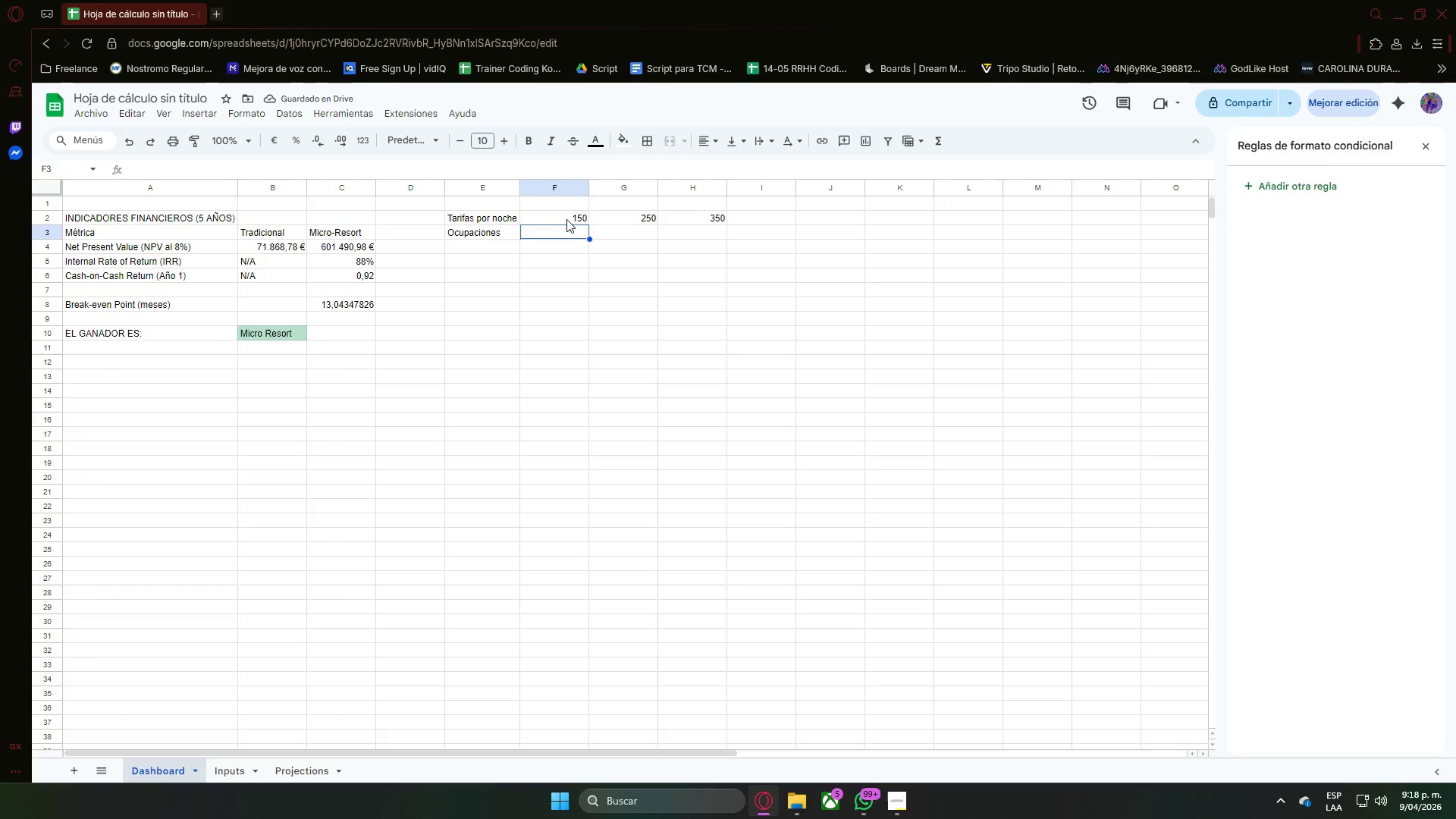 
key(ArrowLeft)
 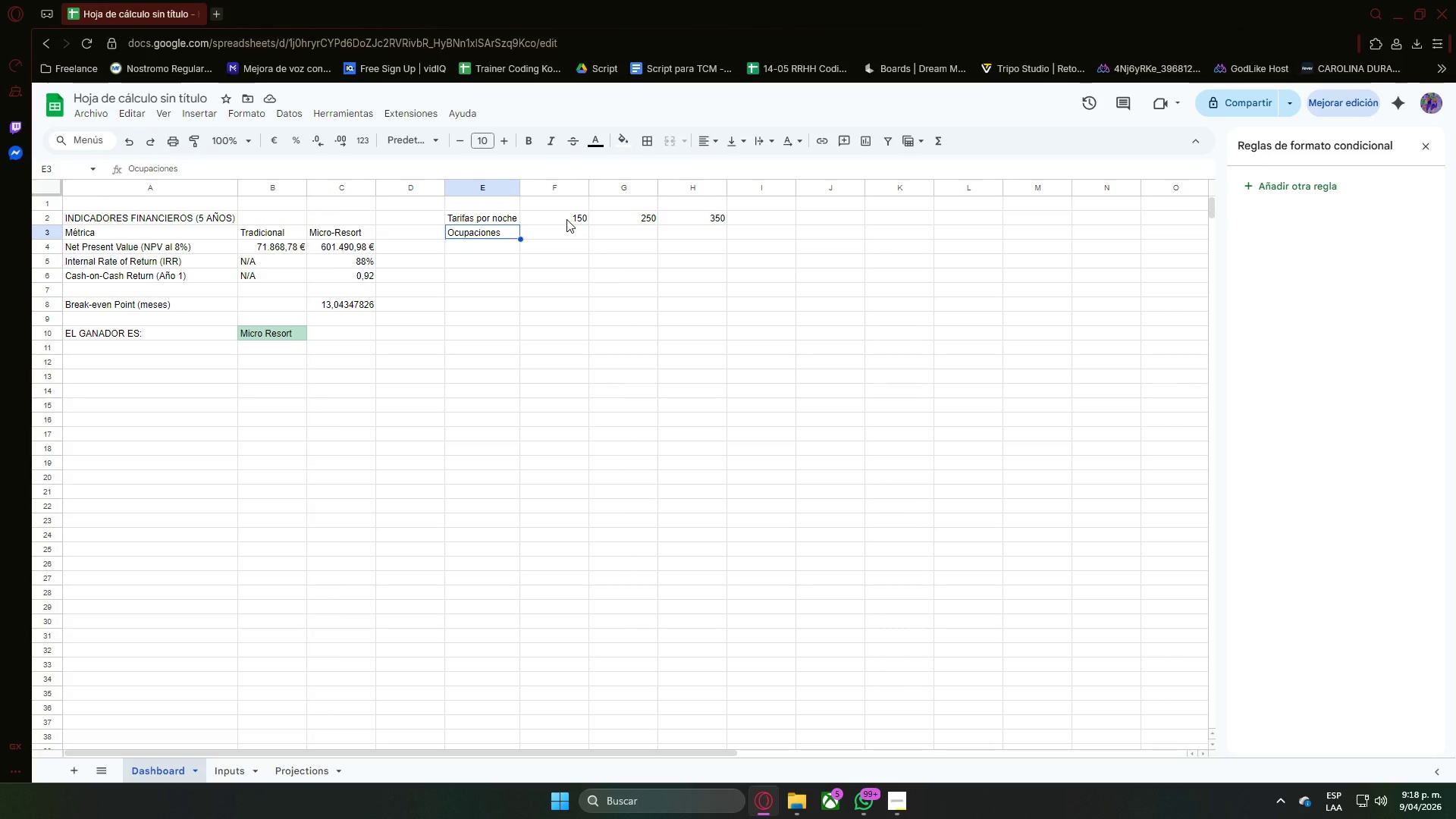 
wait(5.27)
 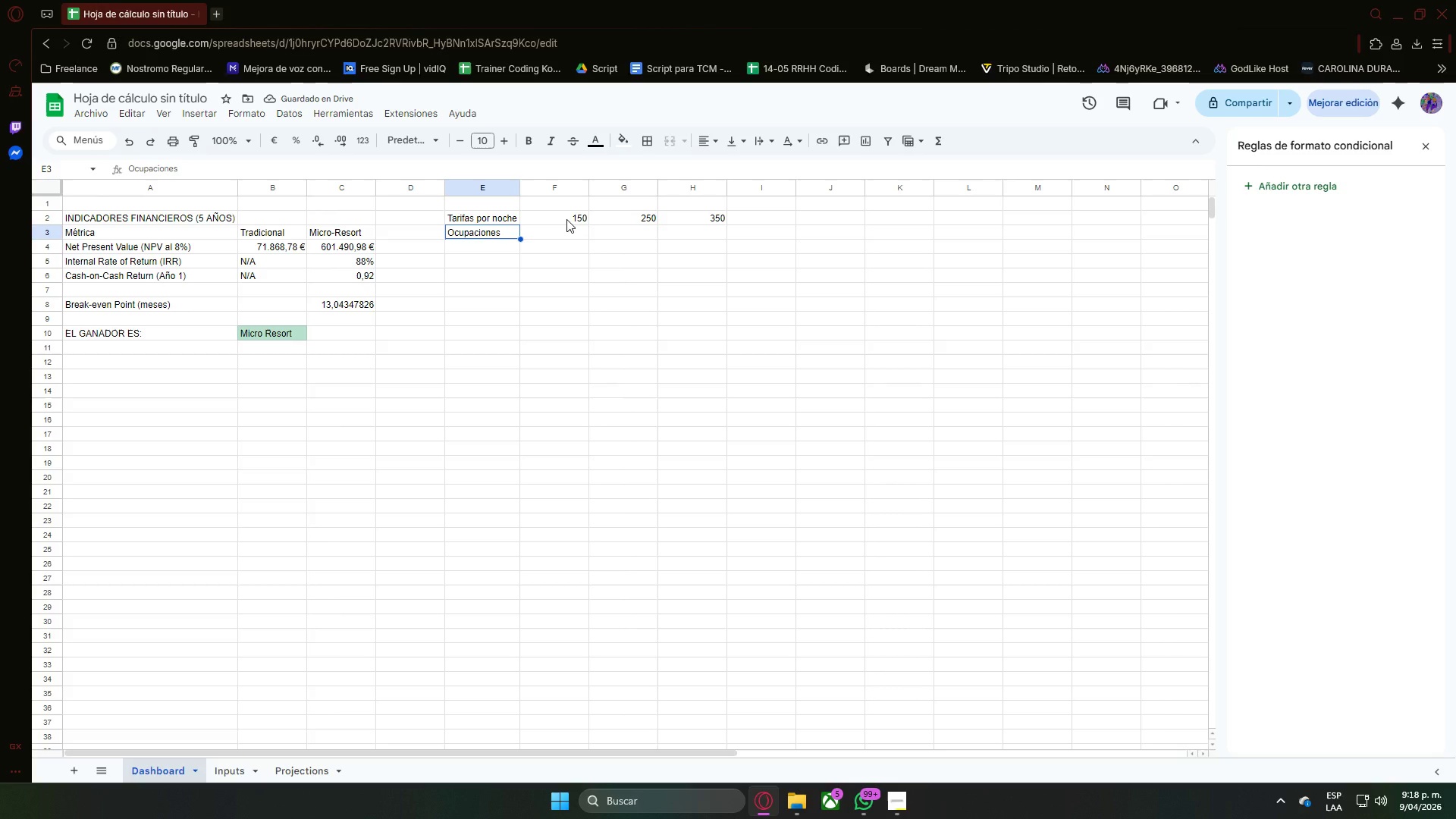 
key(Backspace)
 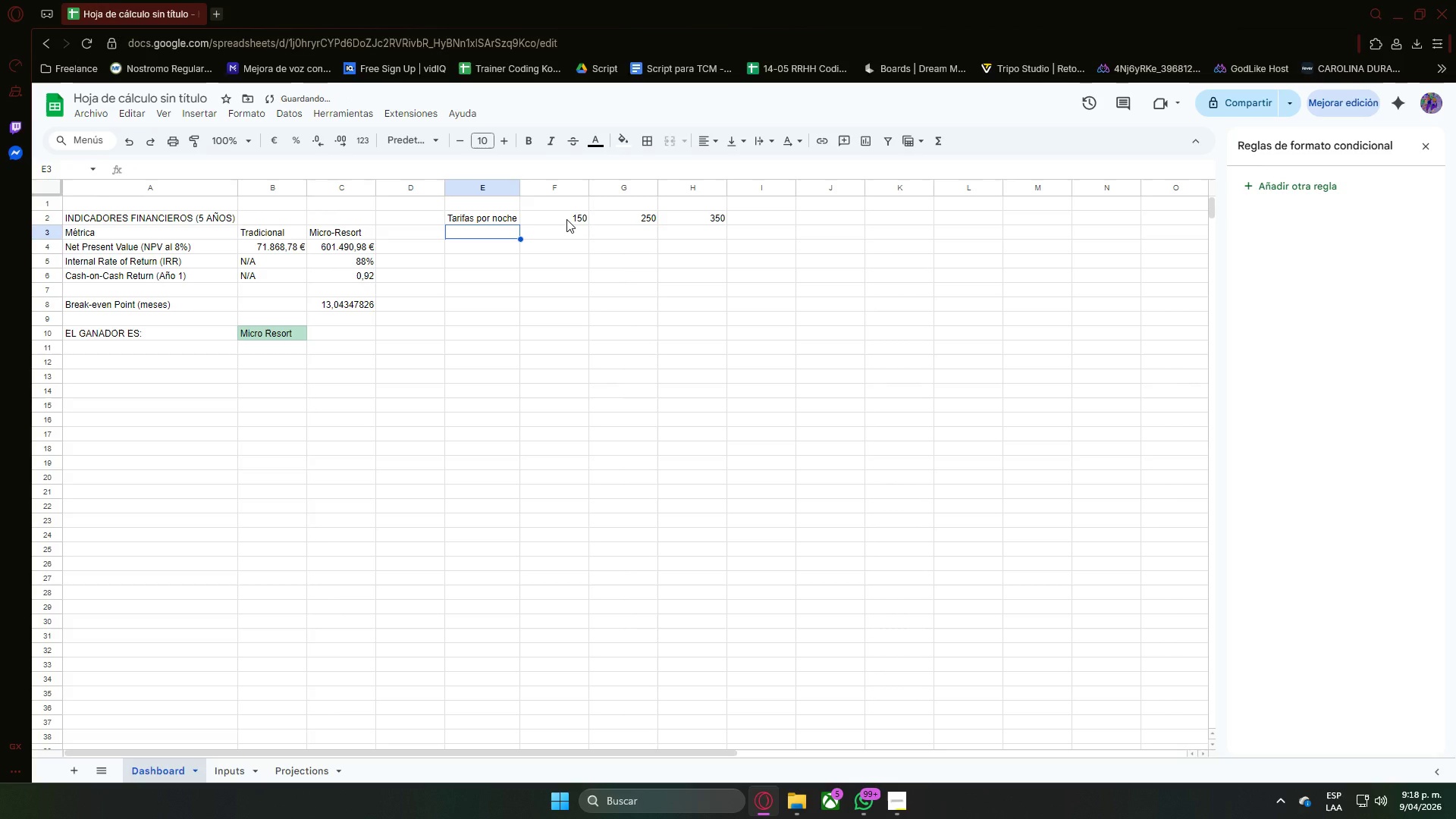 
key(Numpad4)
 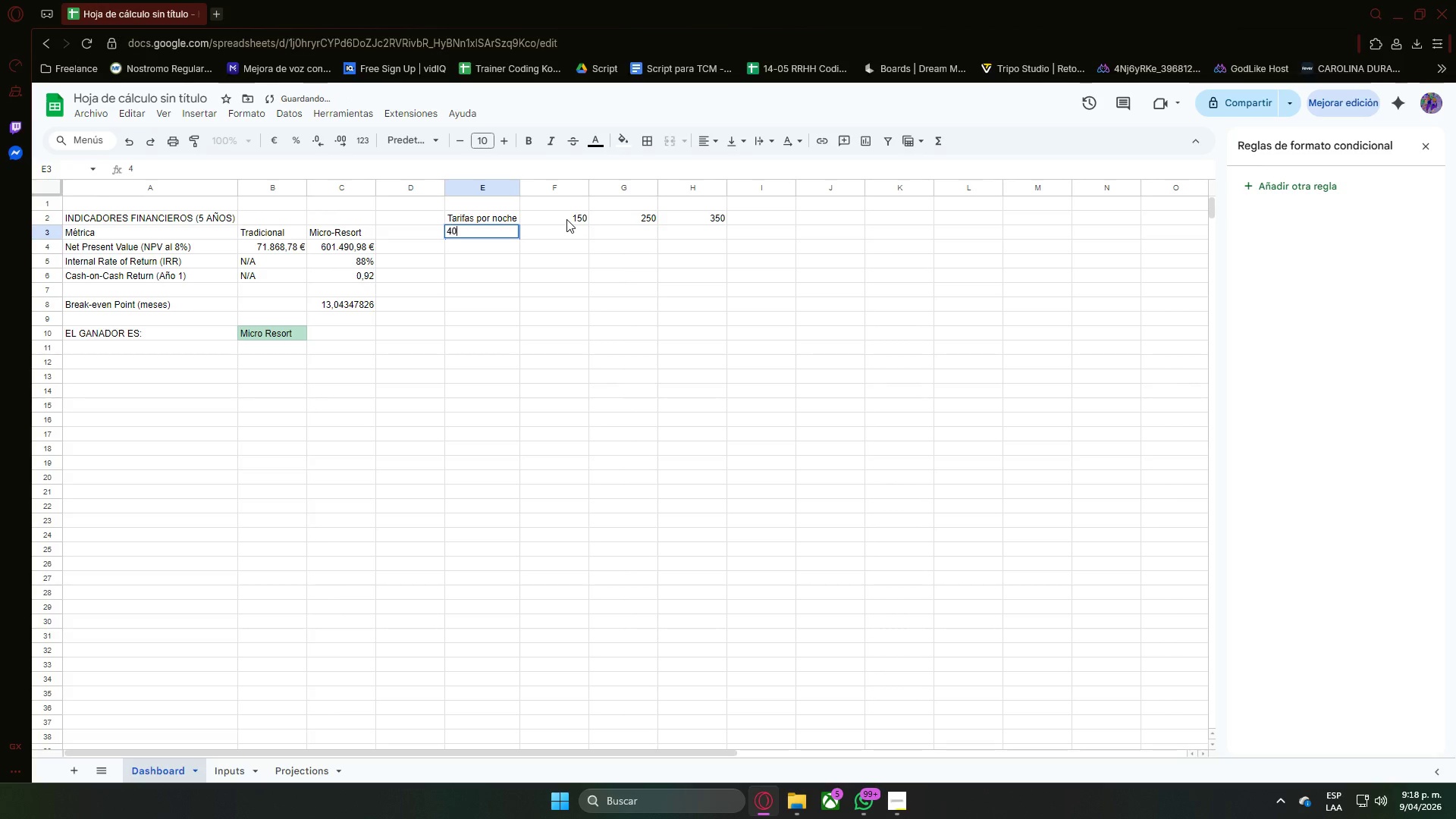 
key(Numpad0)
 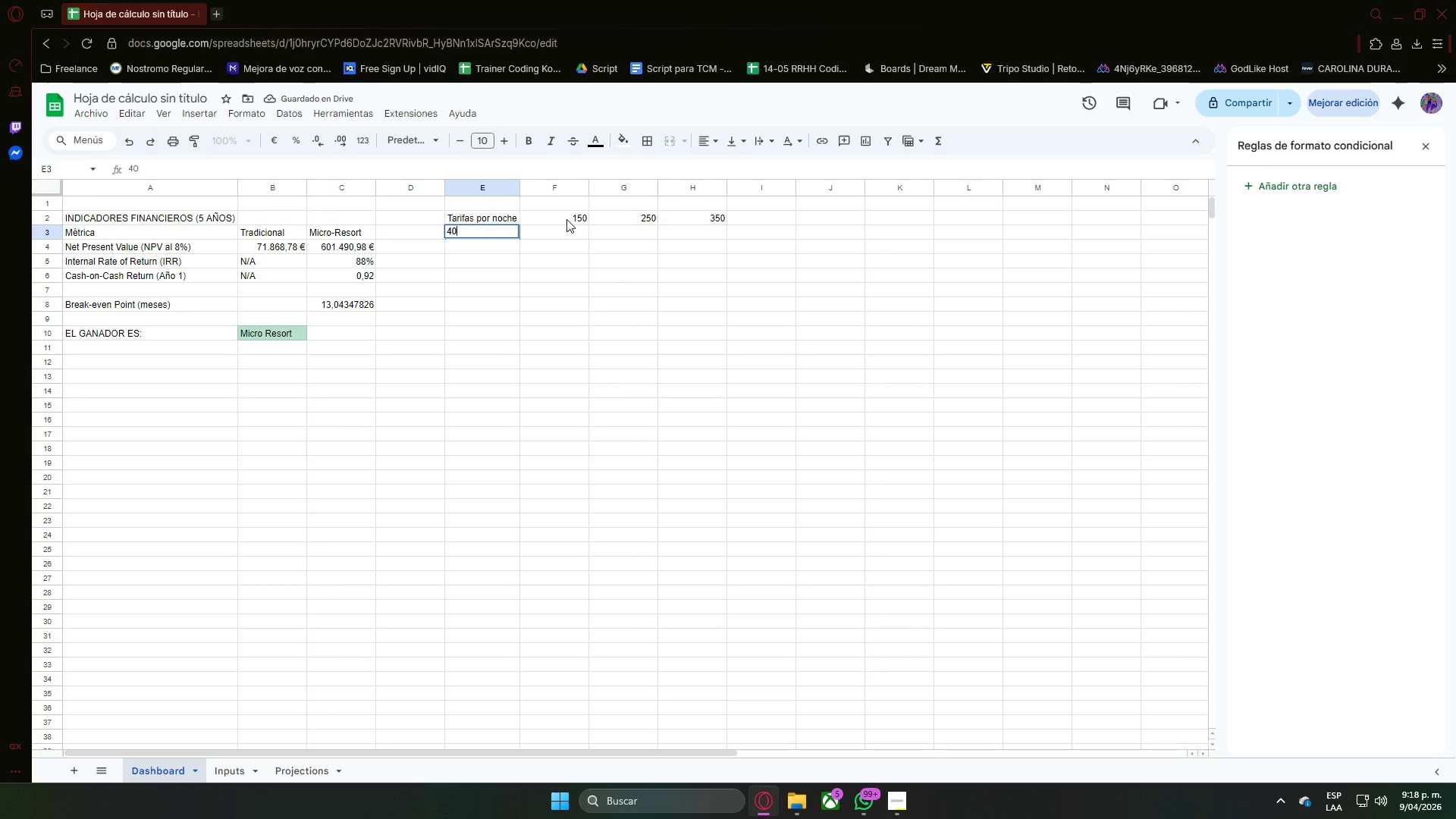 
key(Shift+ShiftRight)
 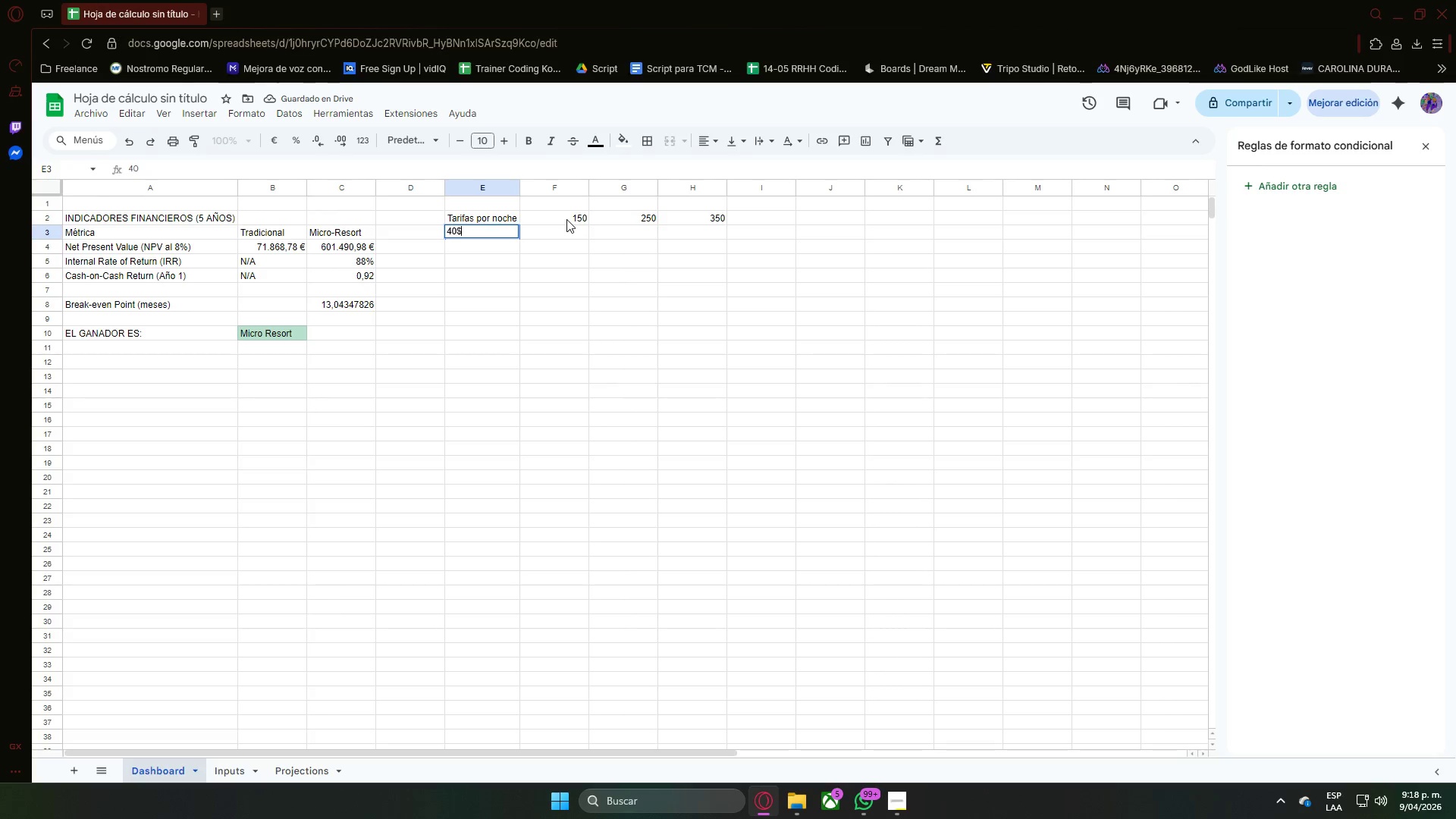 
key(Shift+4)
 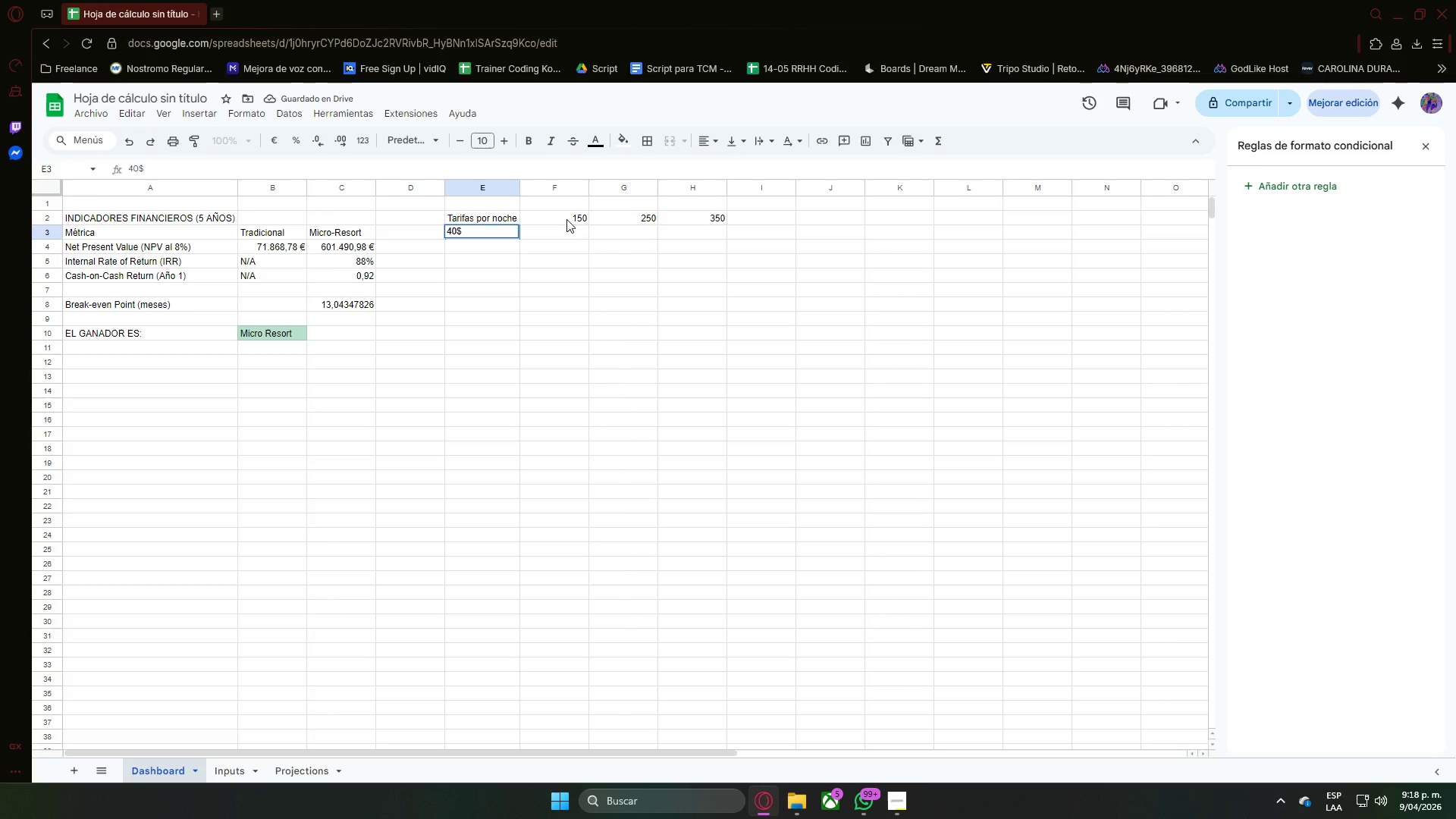 
key(Backspace)
 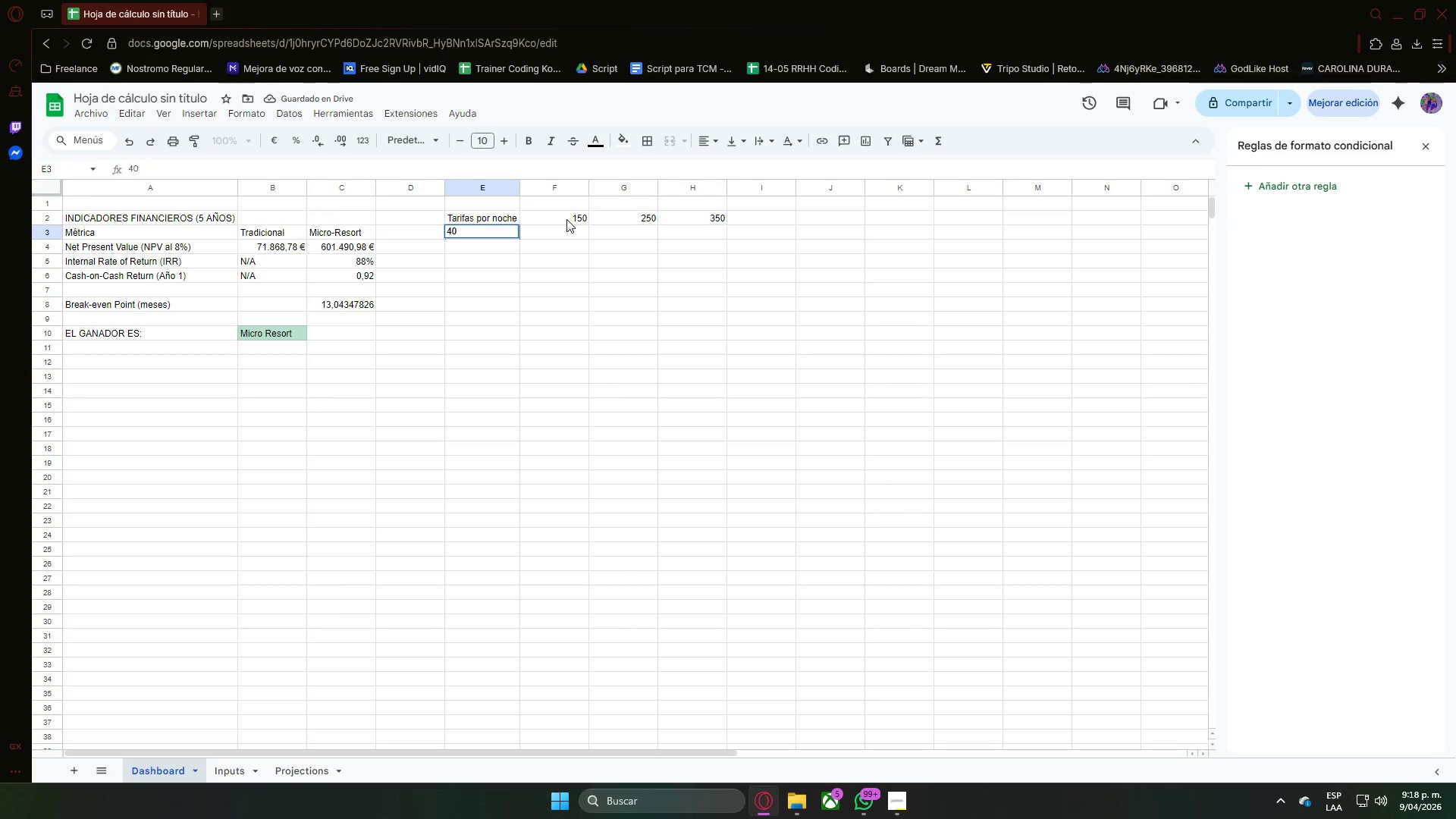 
key(Shift+ShiftRight)
 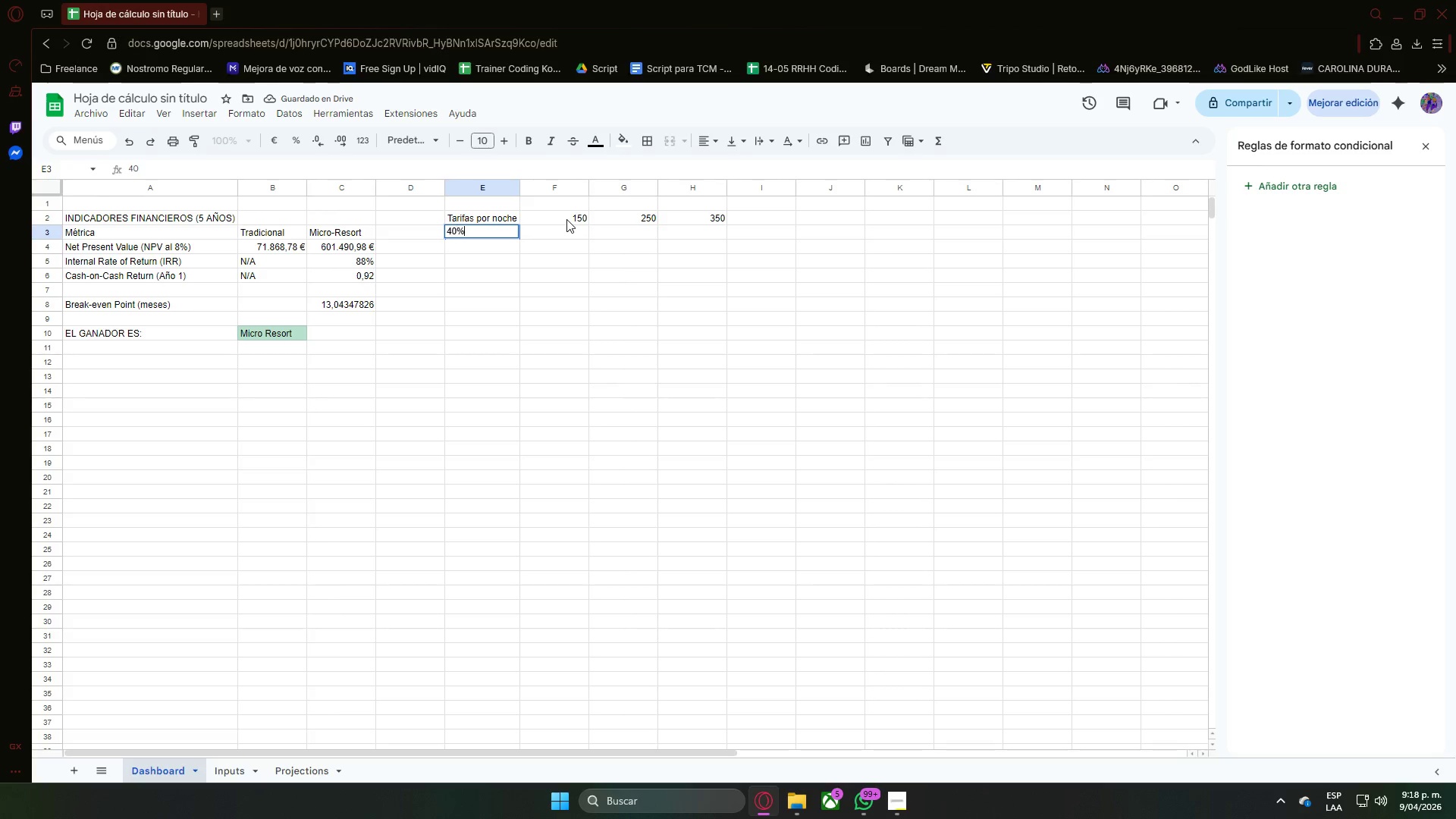 
key(Shift+5)
 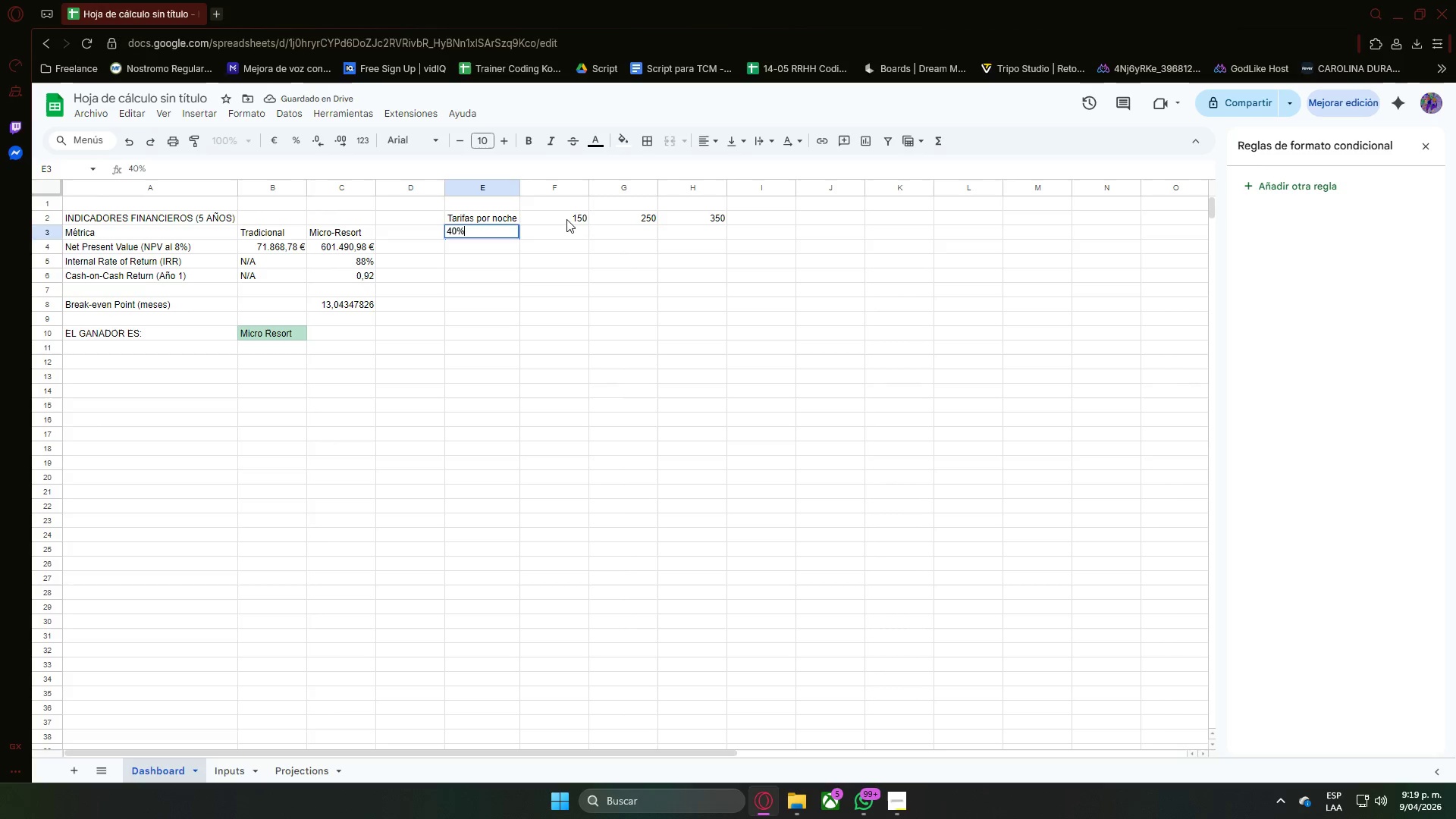 
key(ArrowDown)
 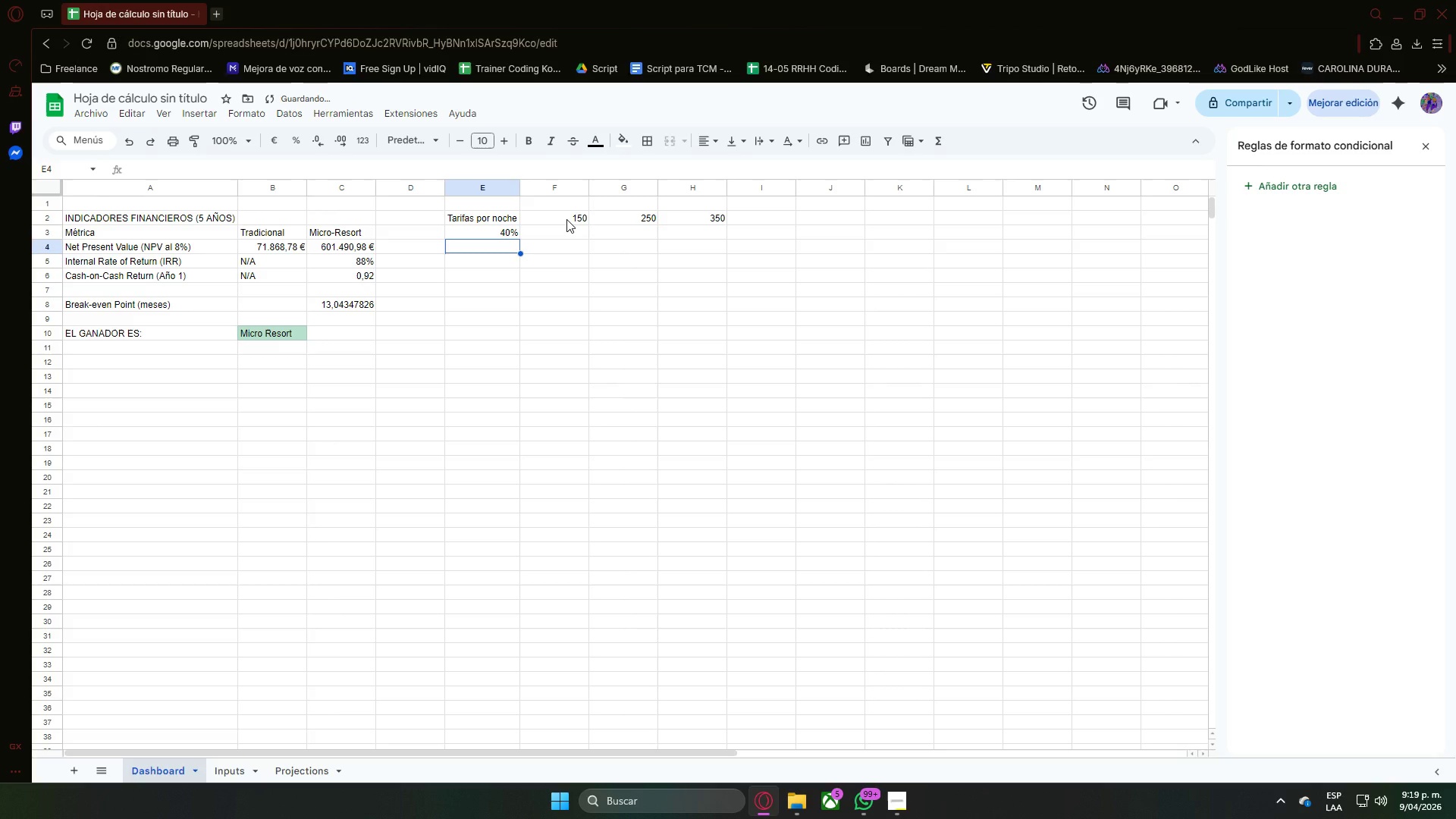 
type(60%/)
 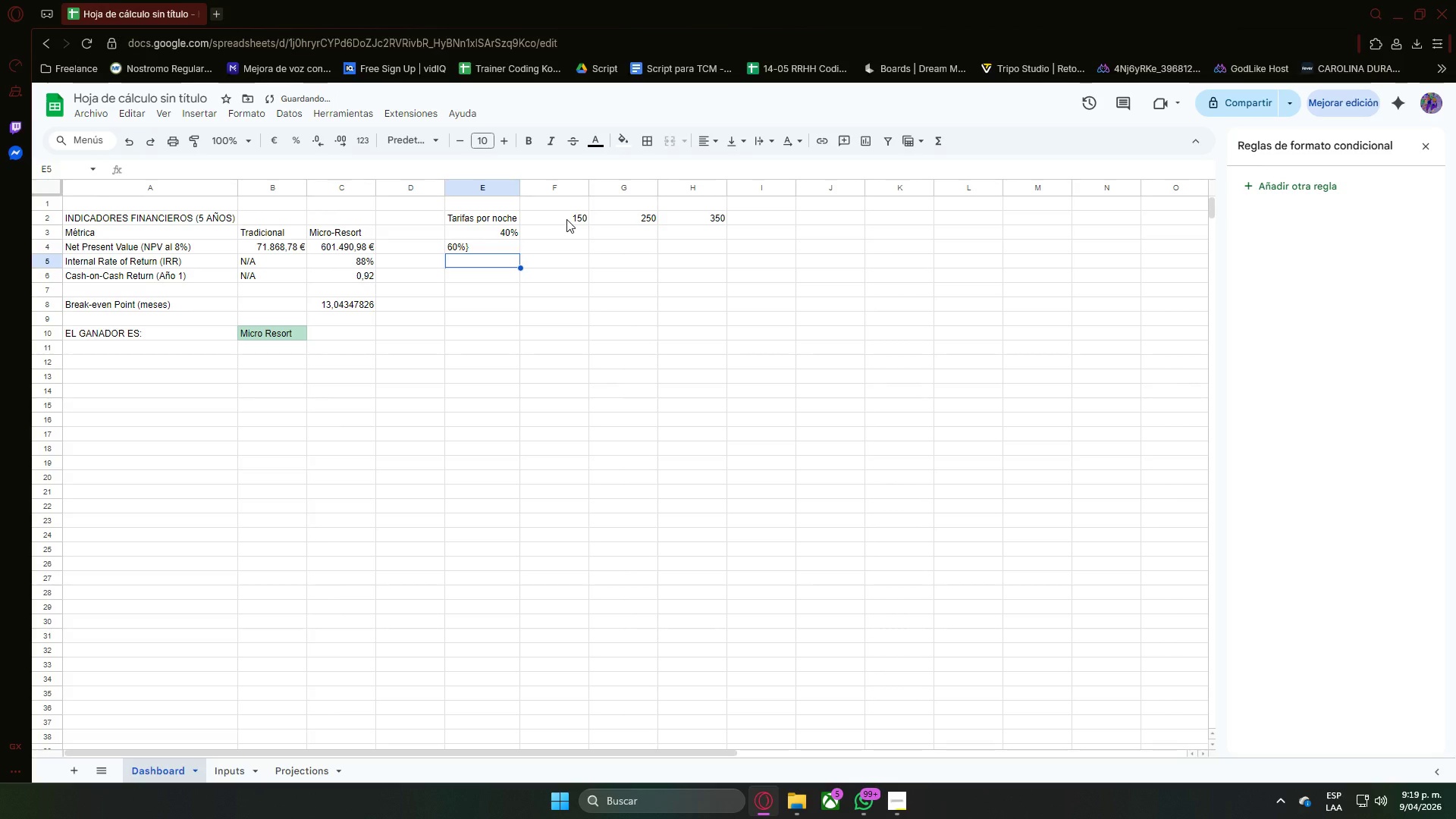 
key(Enter)
 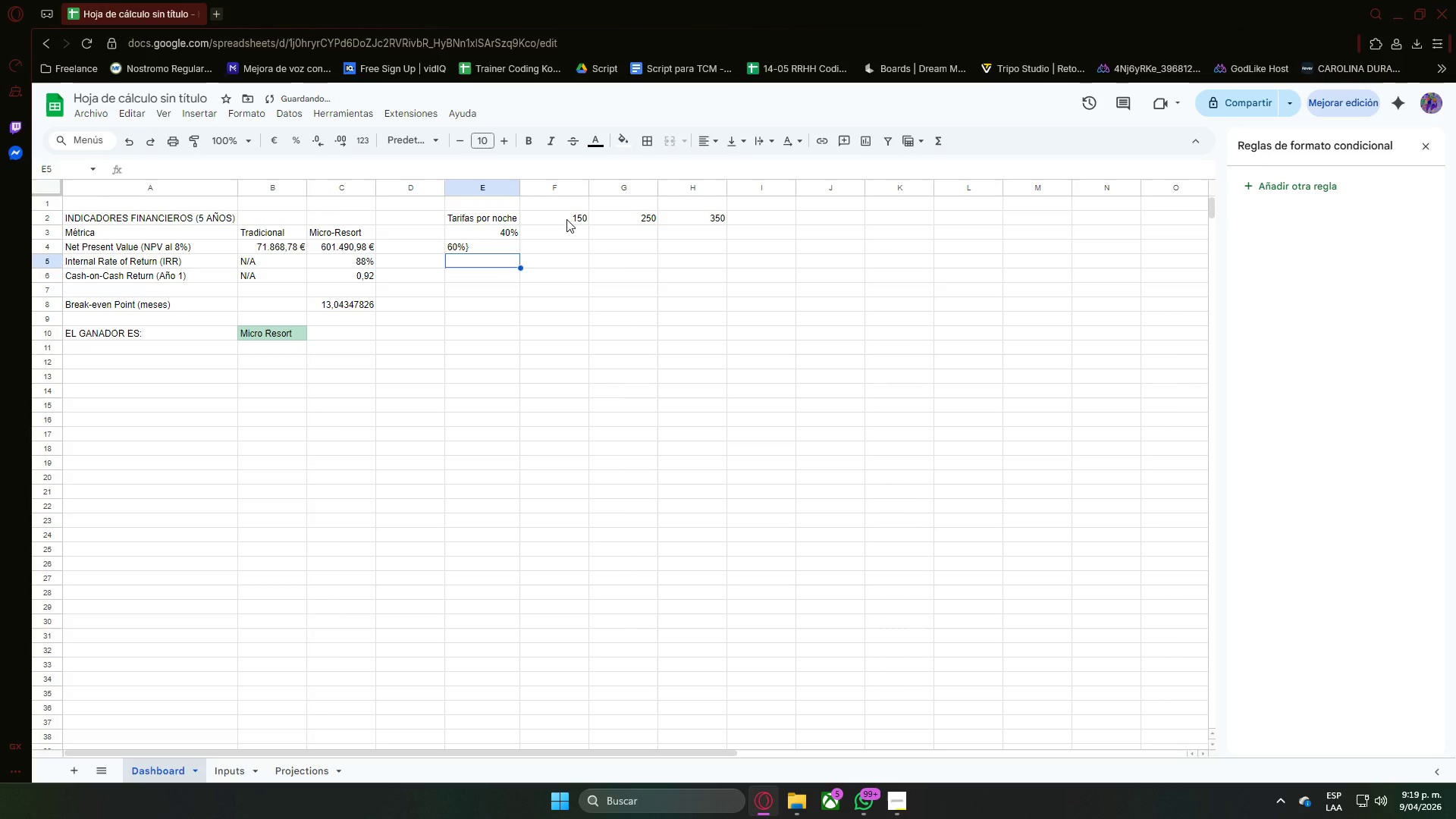 
key(ArrowUp)
 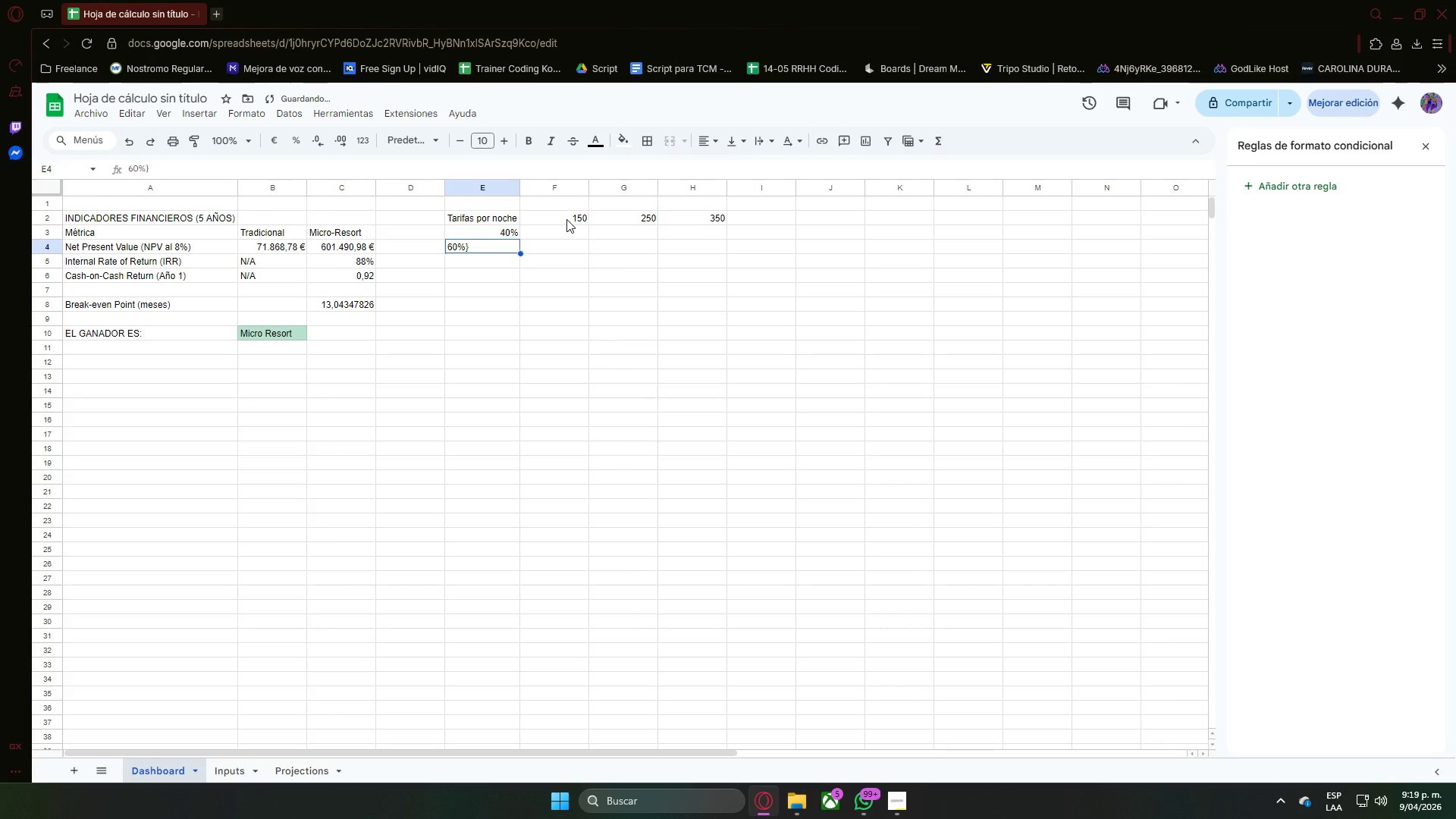 
type(60%)
 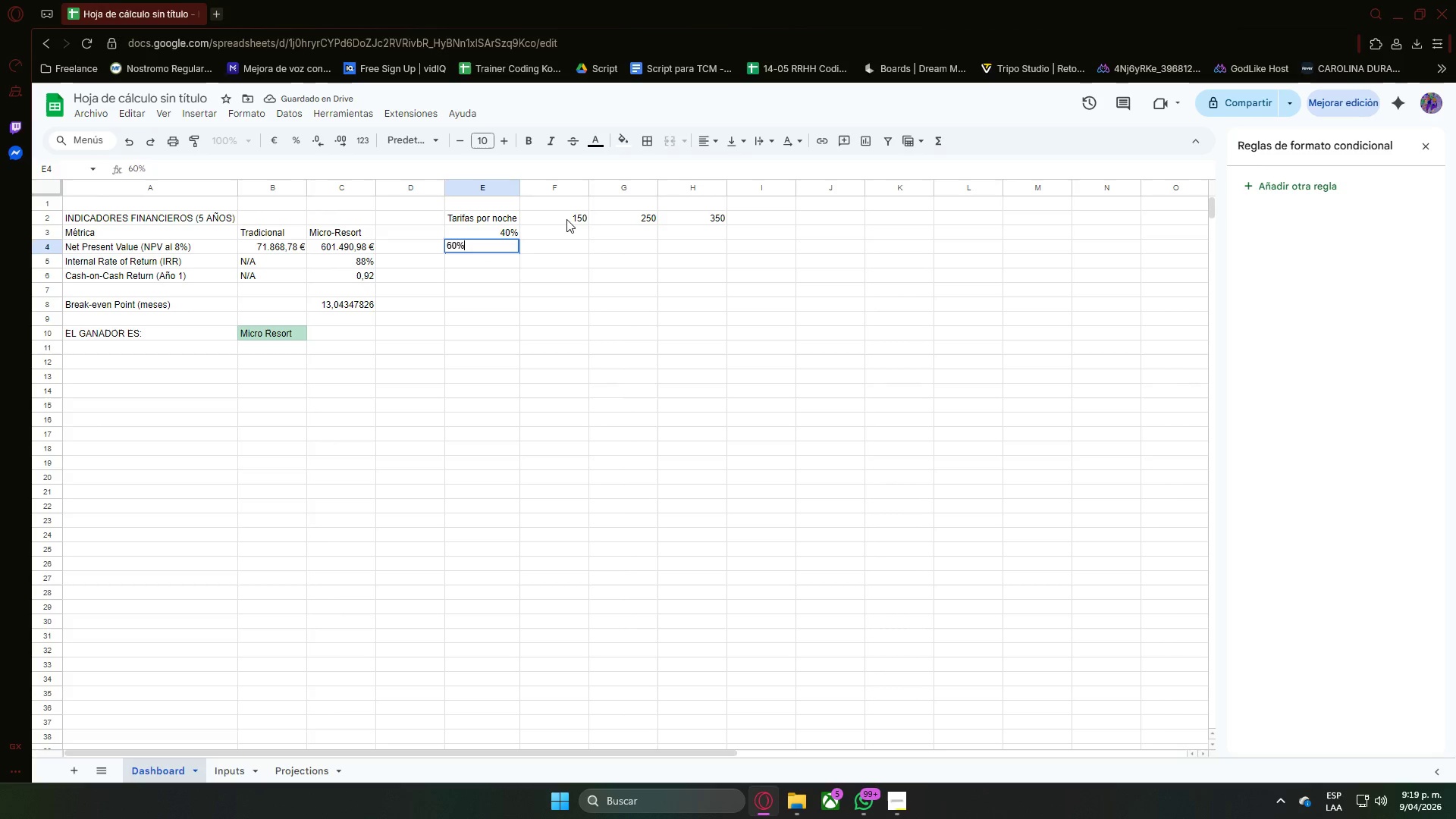 
key(Enter)
 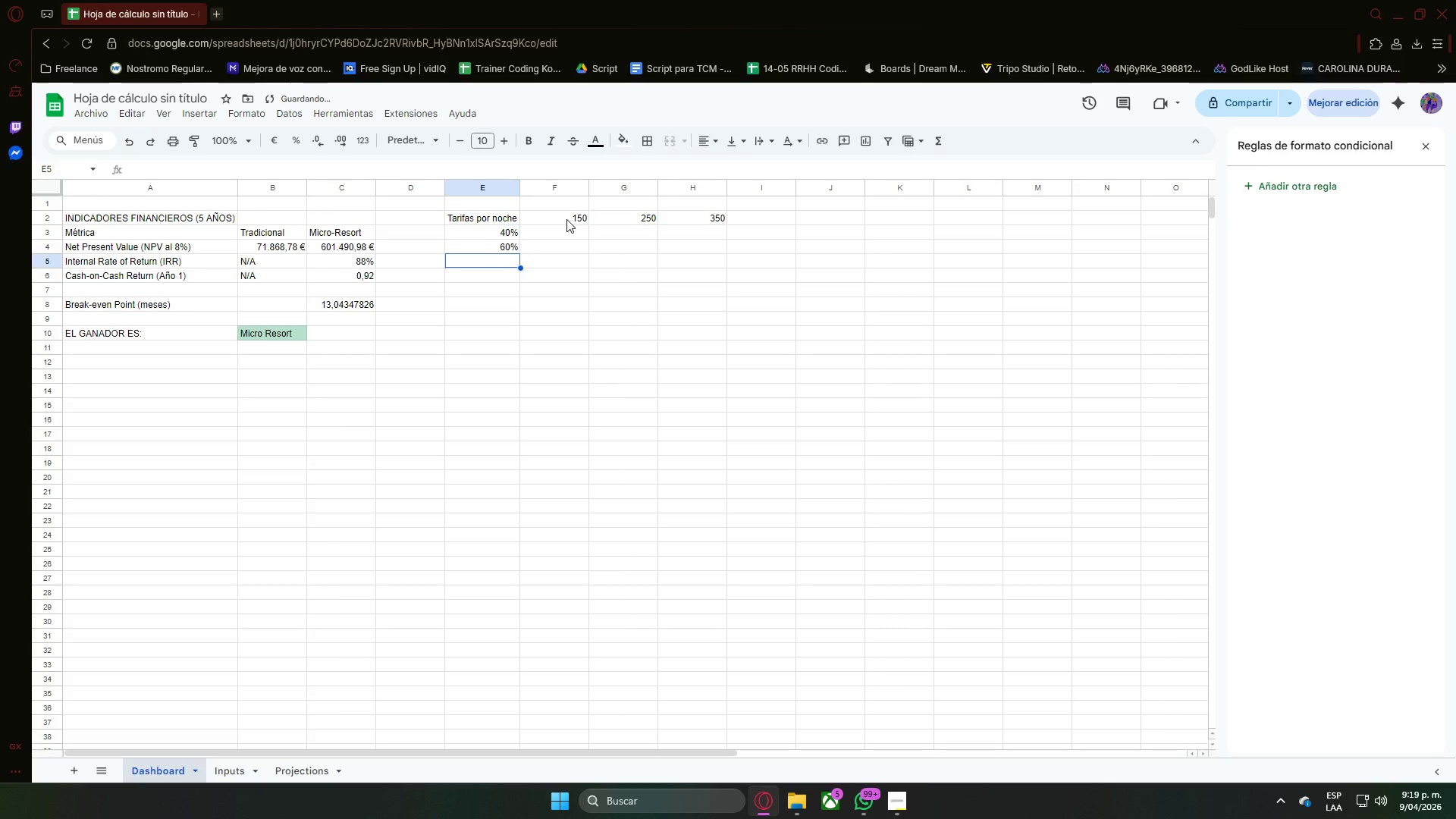 
type(80%)
 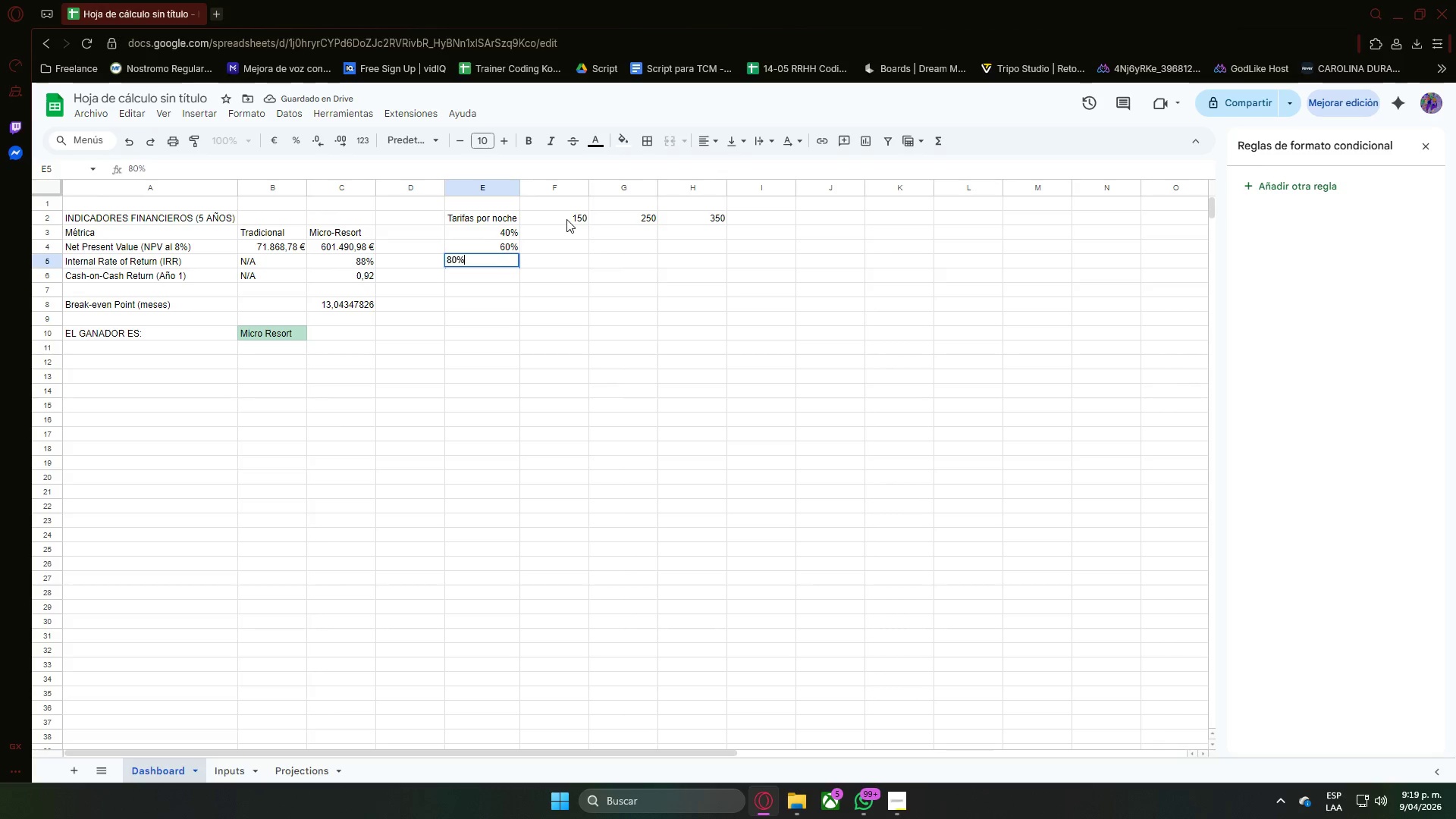 
key(Enter)
 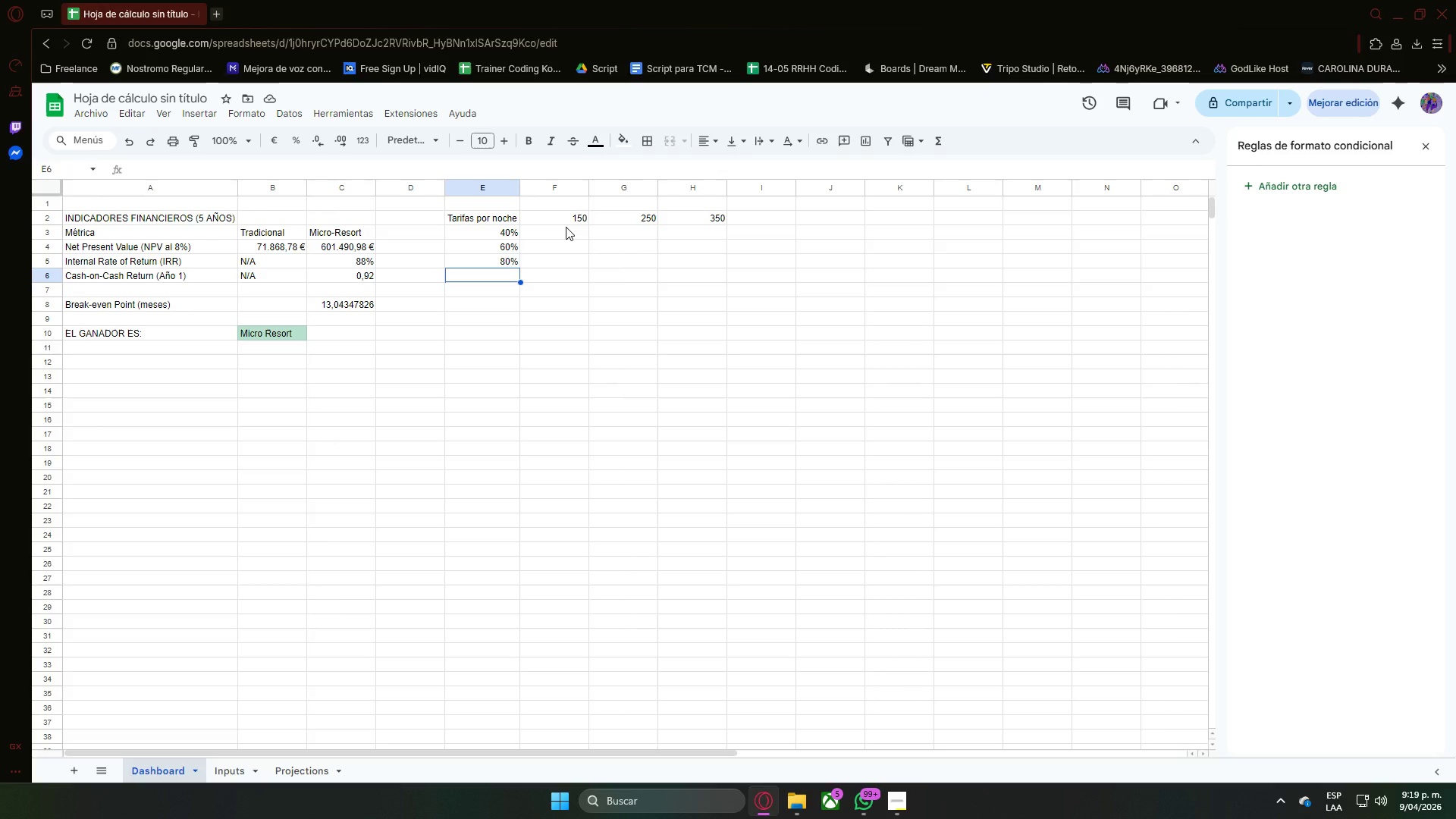 
wait(7.83)
 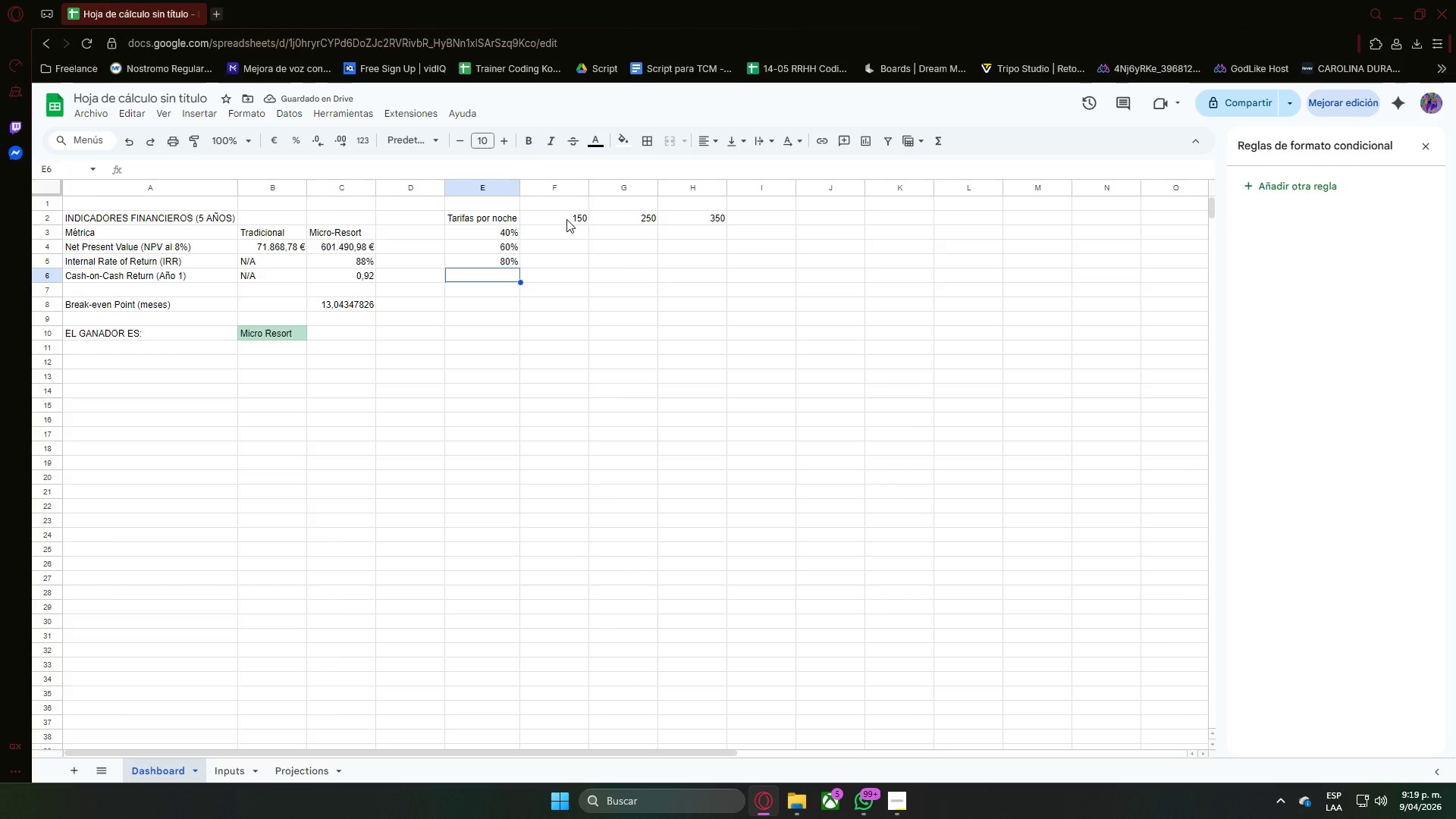 
double_click([582, 231])
 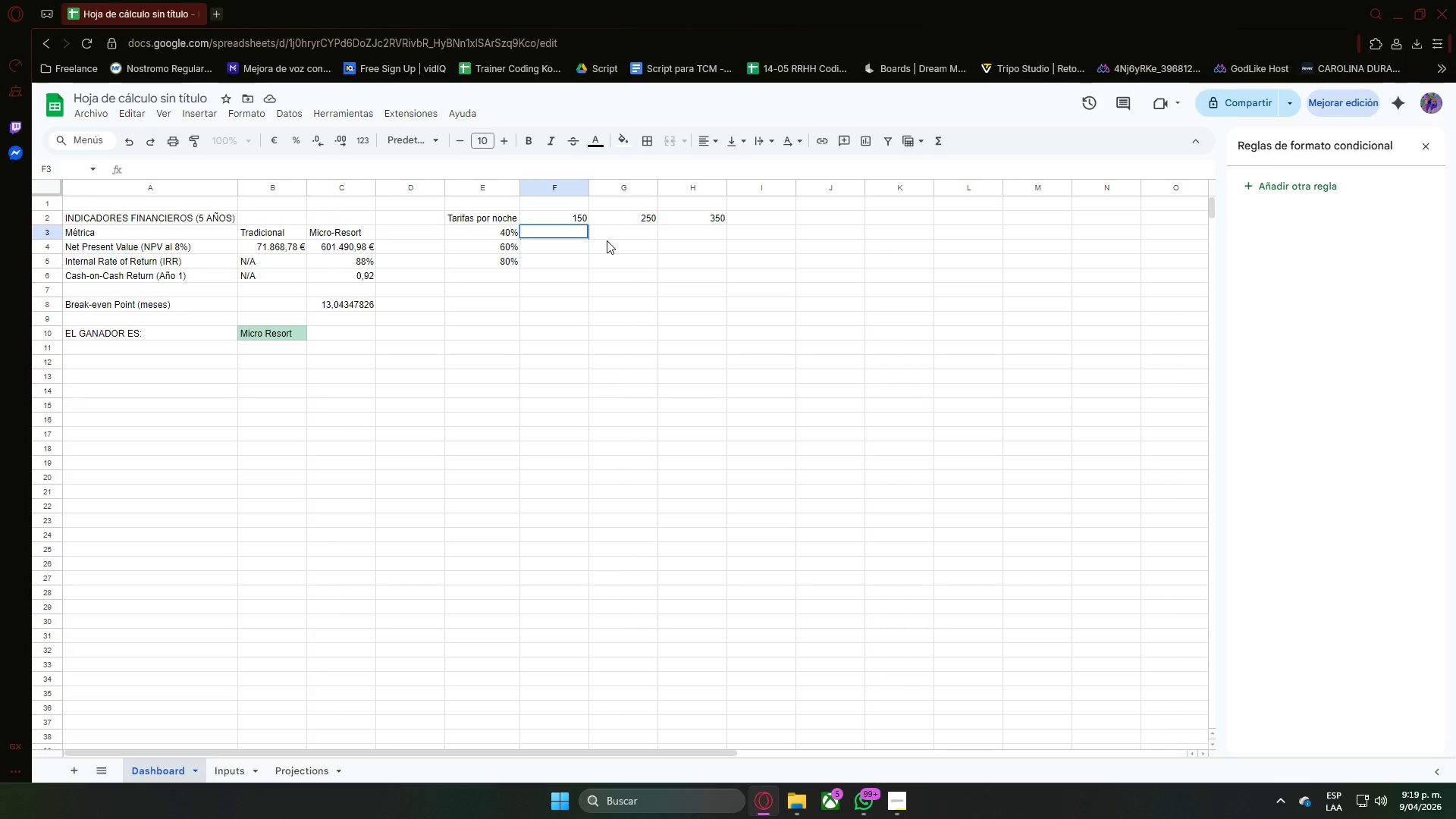 
left_click([679, 281])
 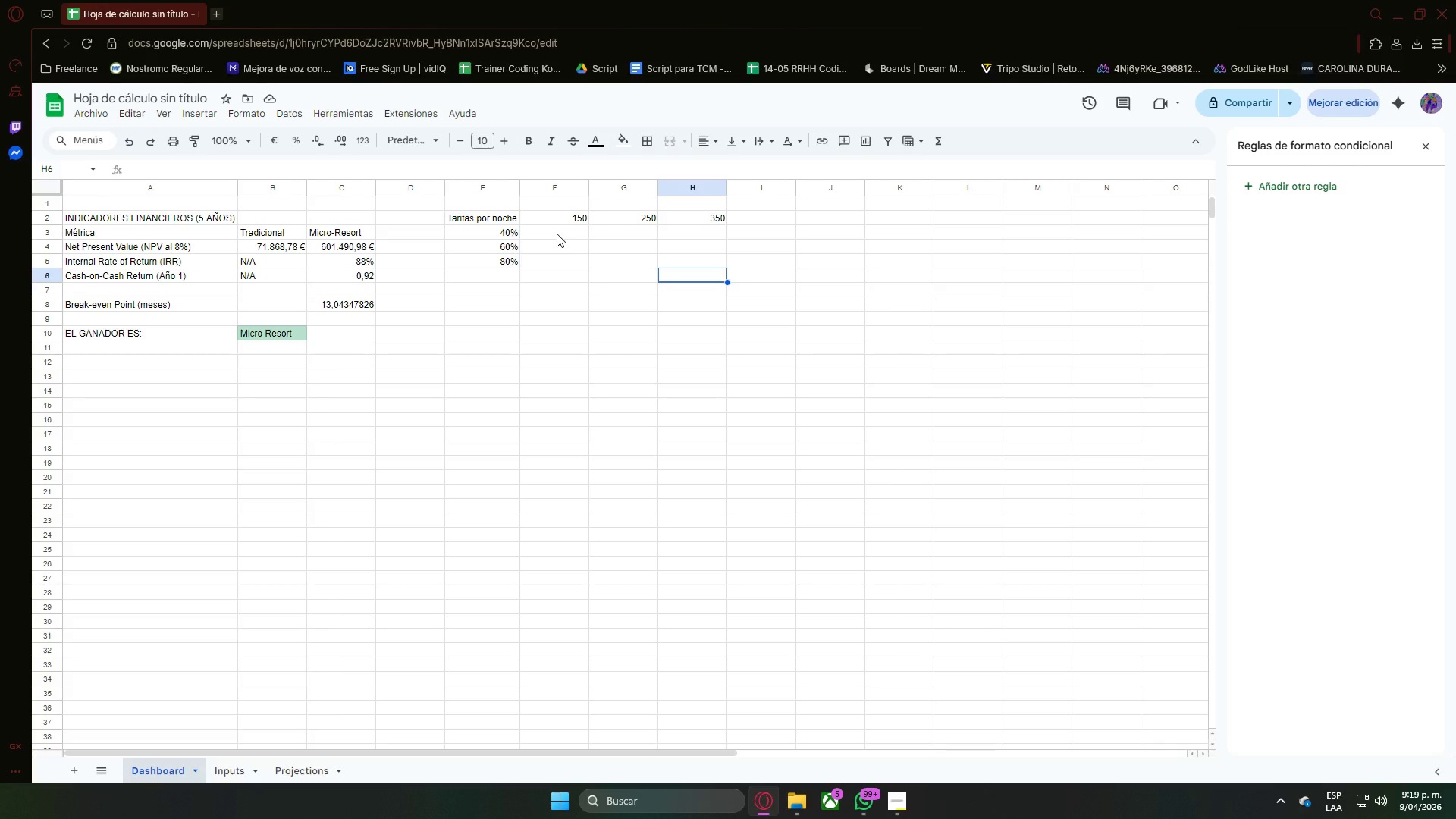 
wait(11.56)
 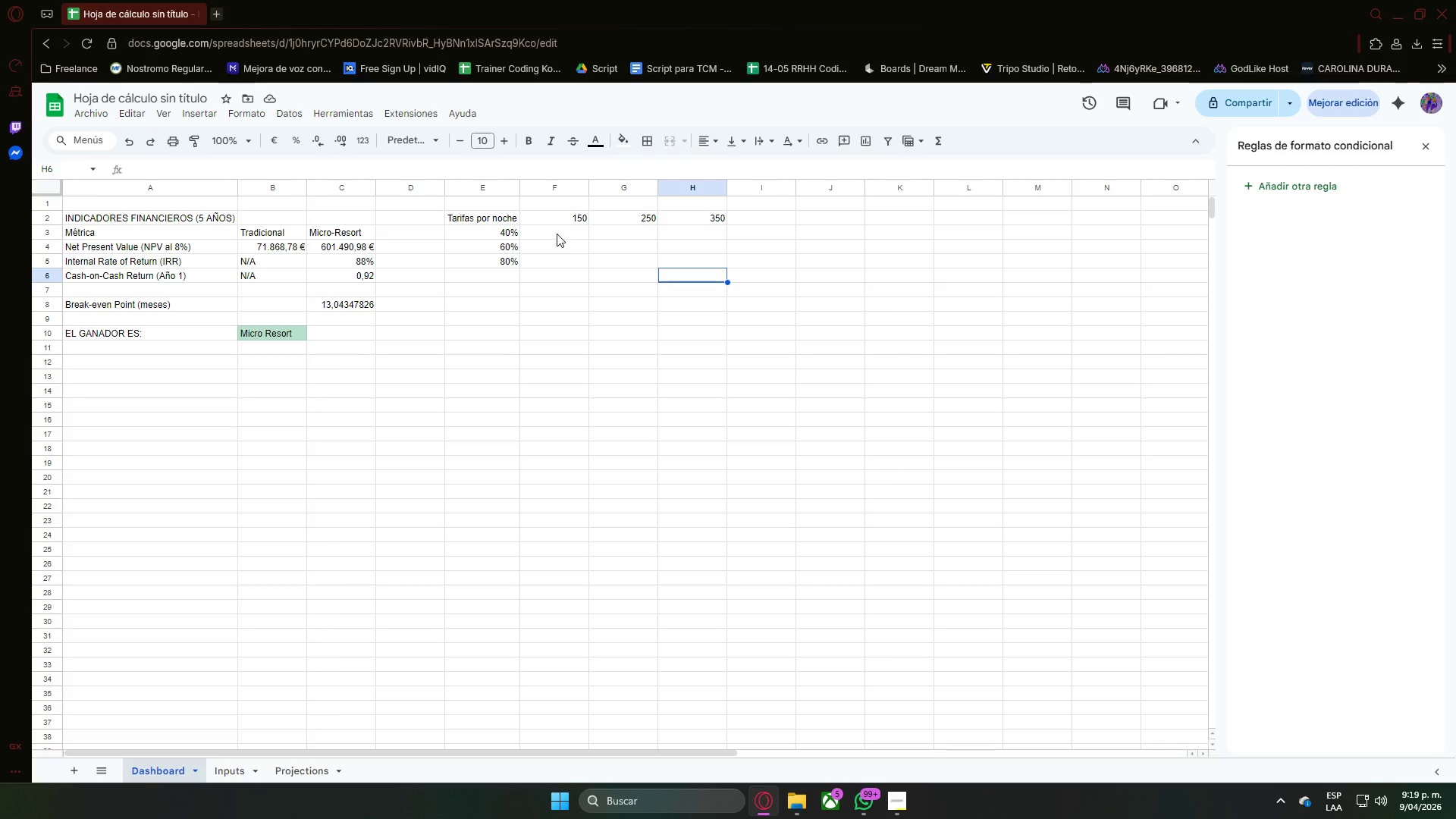 
double_click([474, 205])
 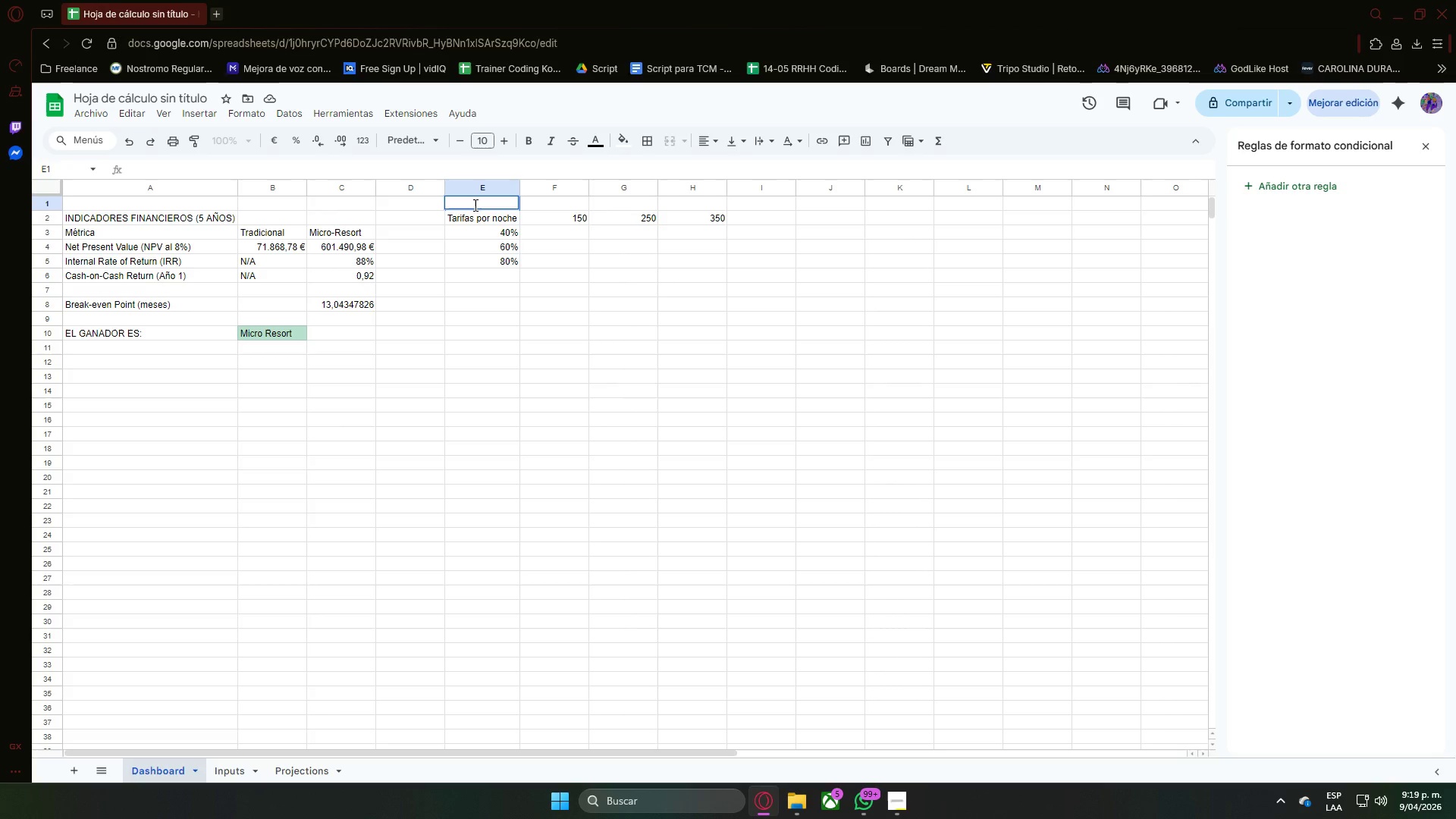 
type(Flujo neto del A`o 1 segun )
key(Backspace)
key(Backspace)
key(Backspace)
type(;un la ocupaci;on y r)
key(Backspace)
type(tarifa)
 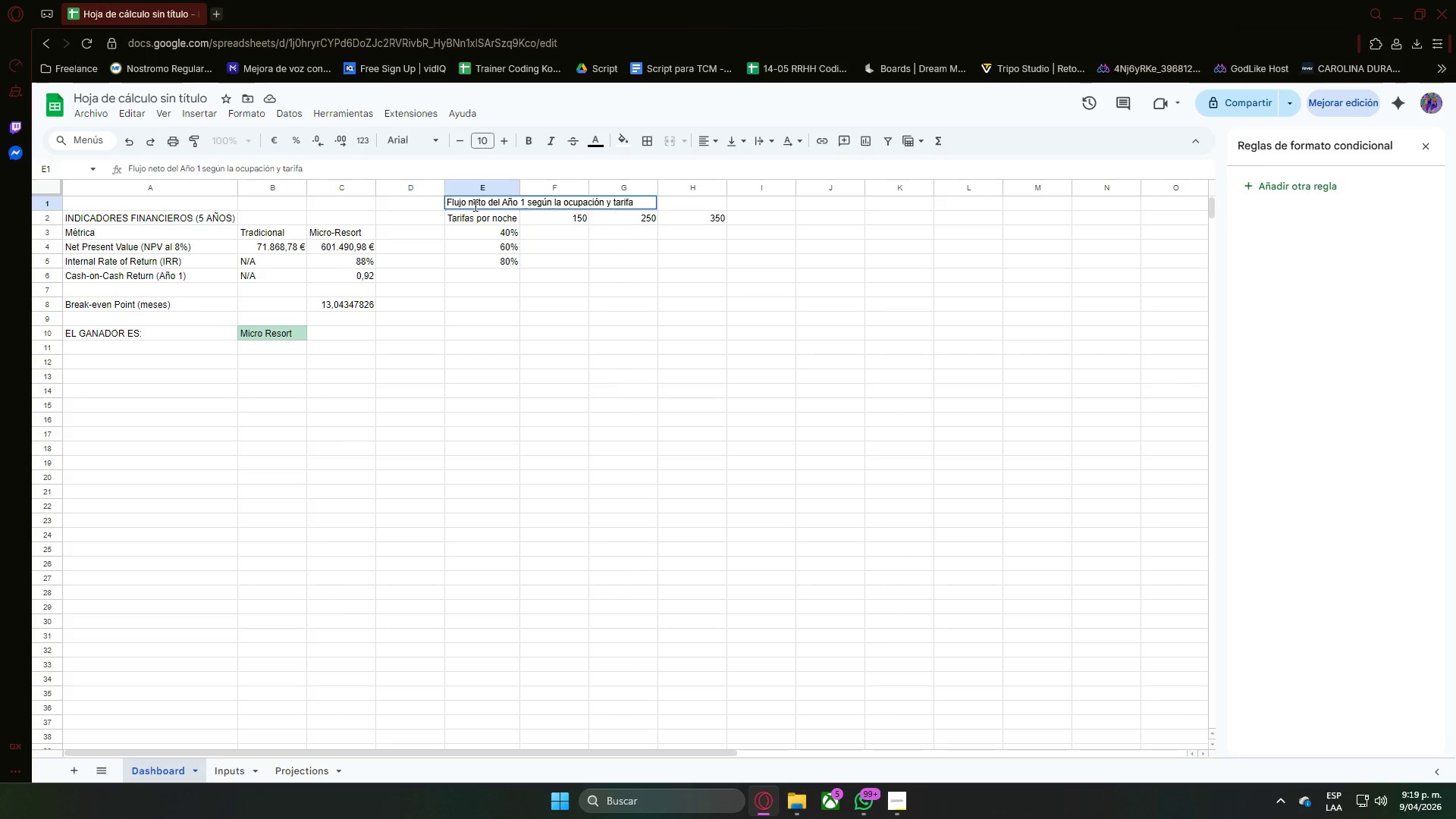 
key(Enter)
 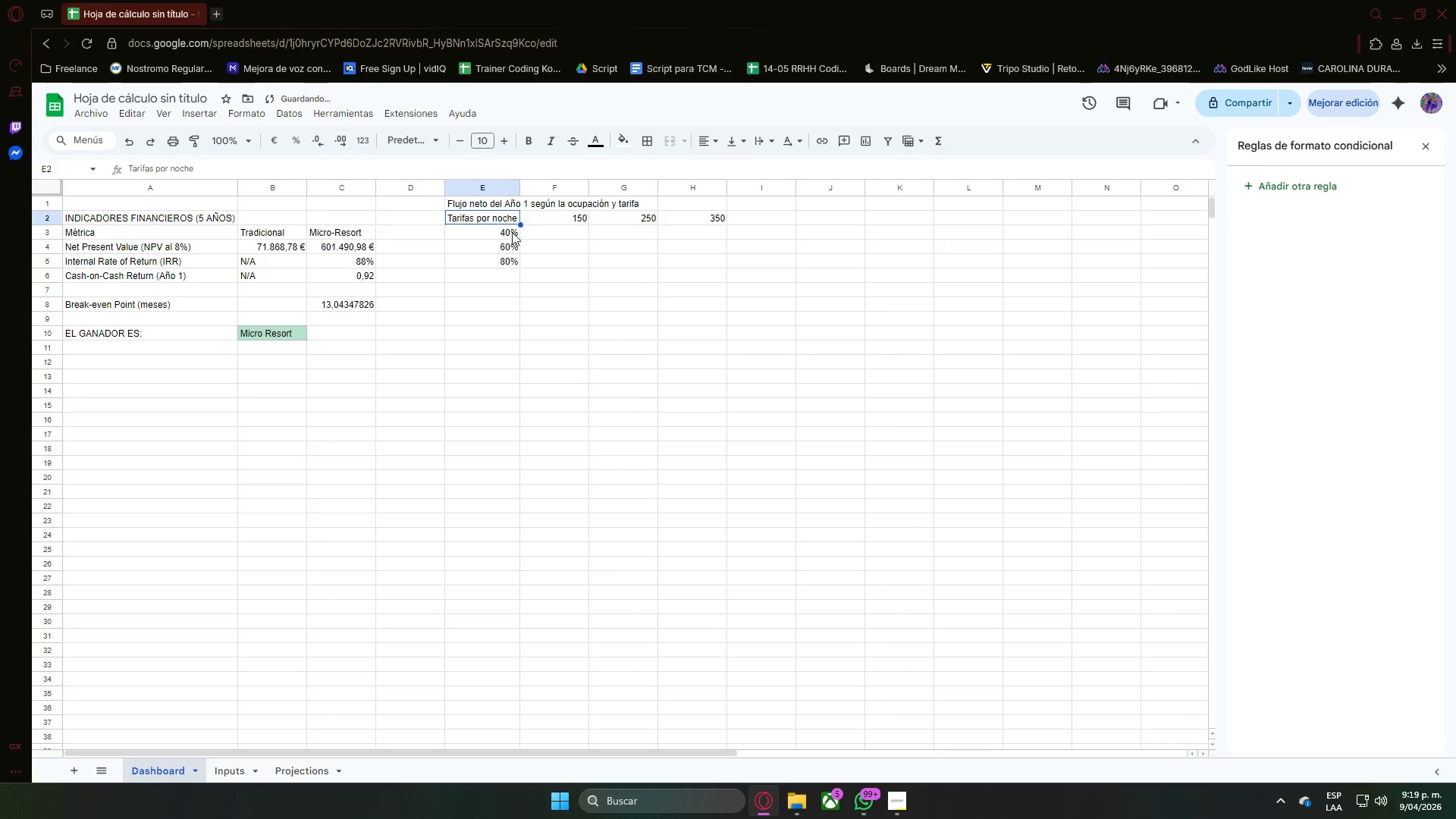 
left_click([545, 234])
 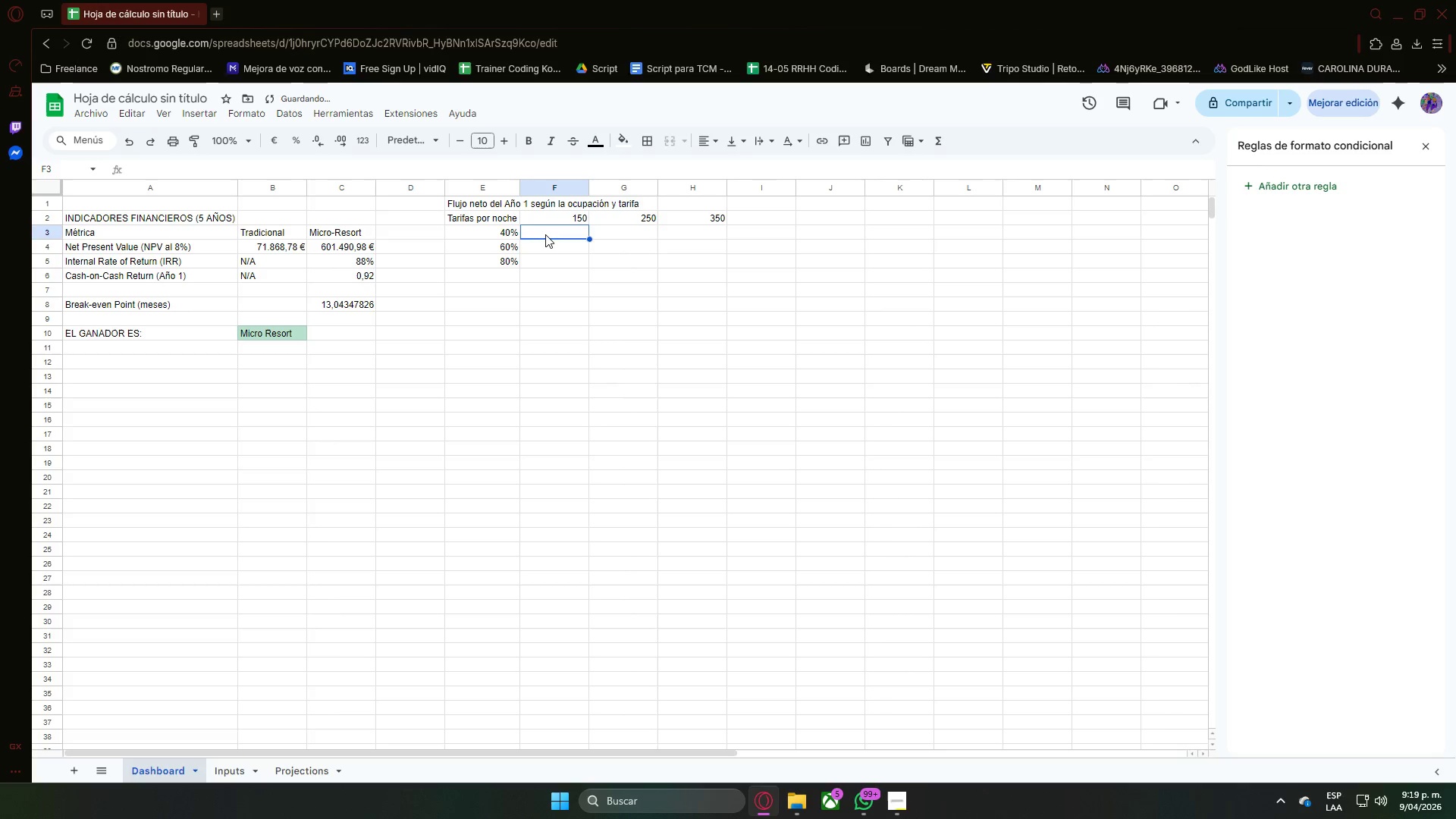 
double_click([545, 234])
 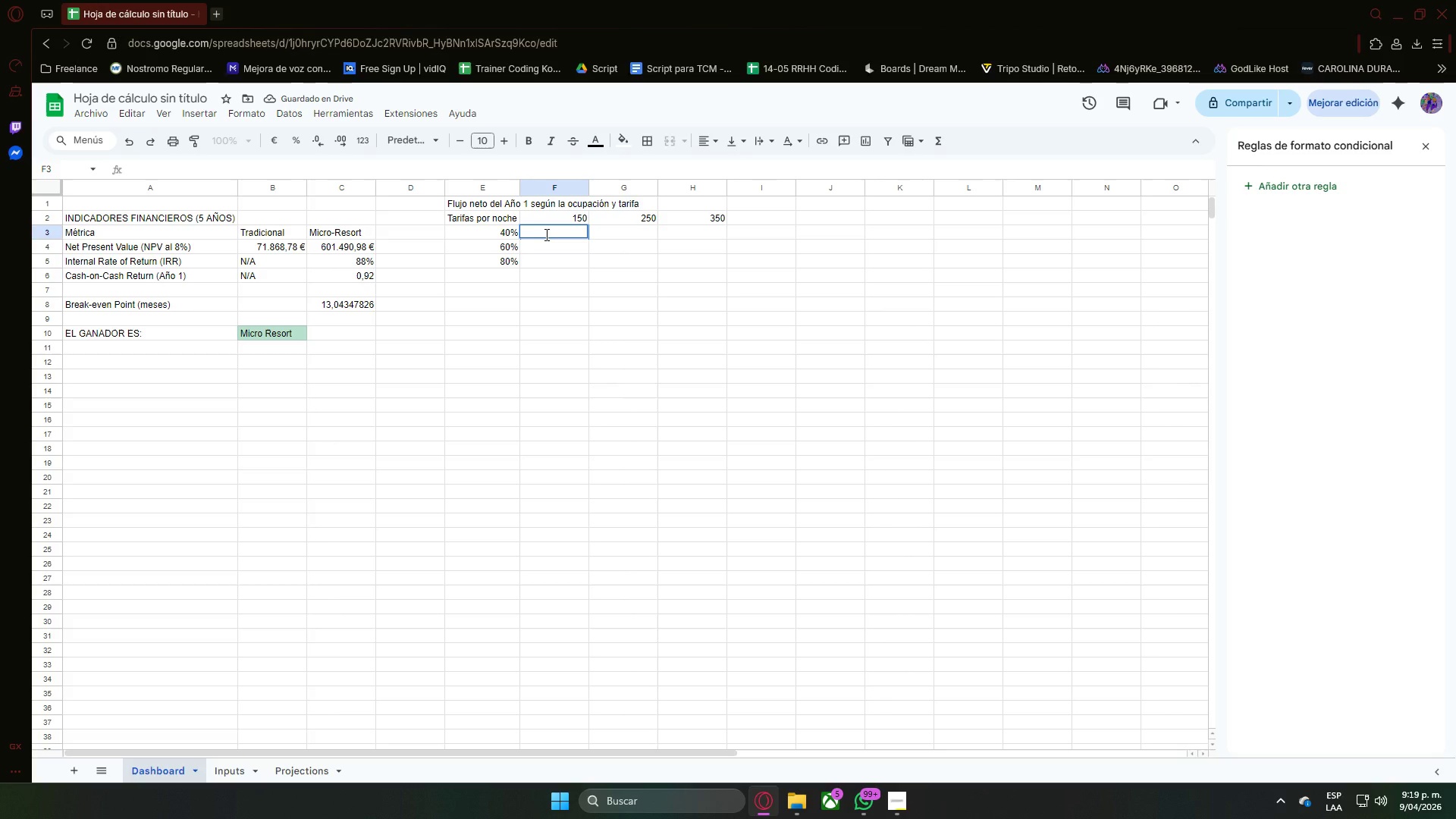 
key(Shift+ShiftRight)
 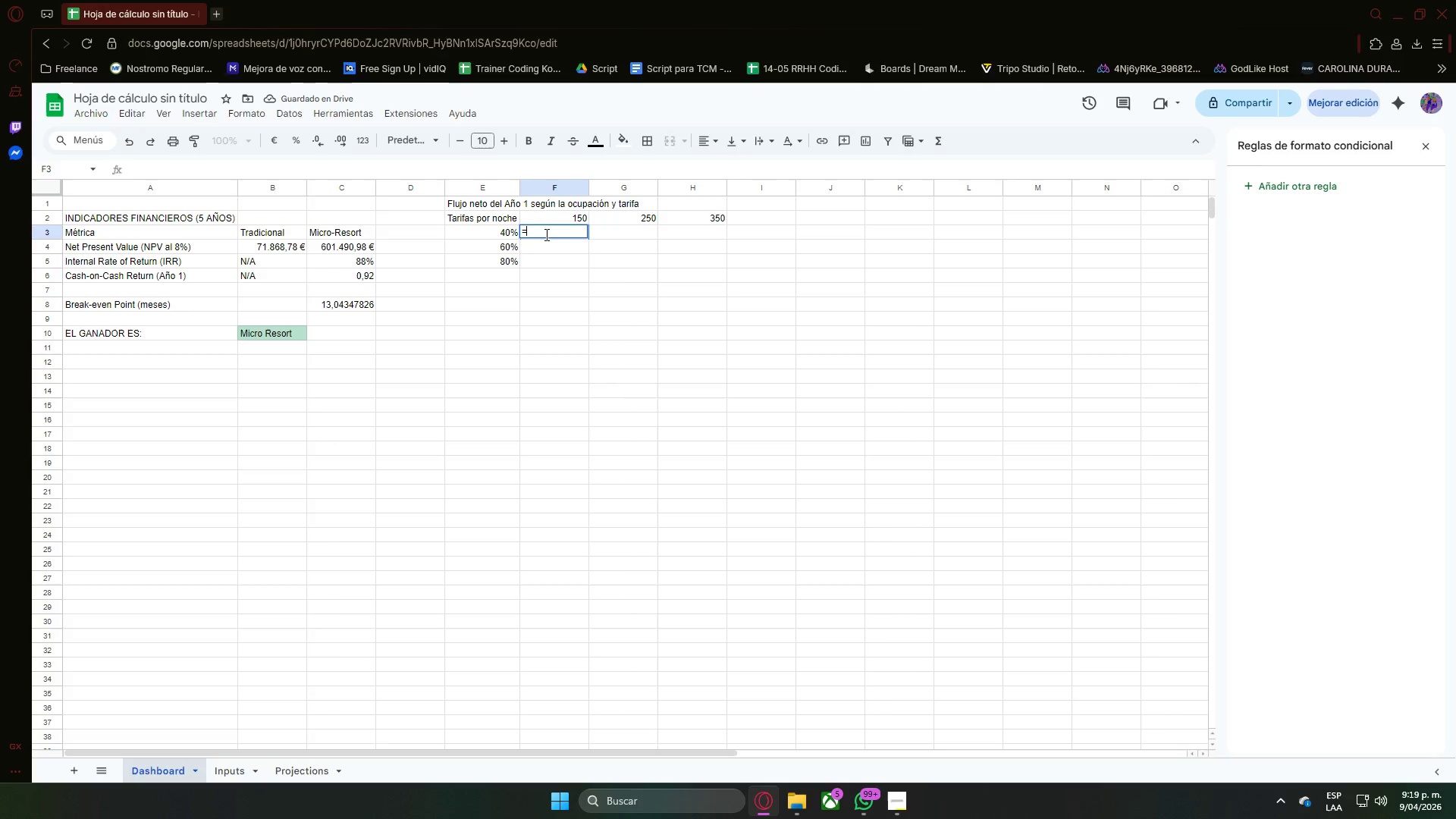 
key(Shift+0)
 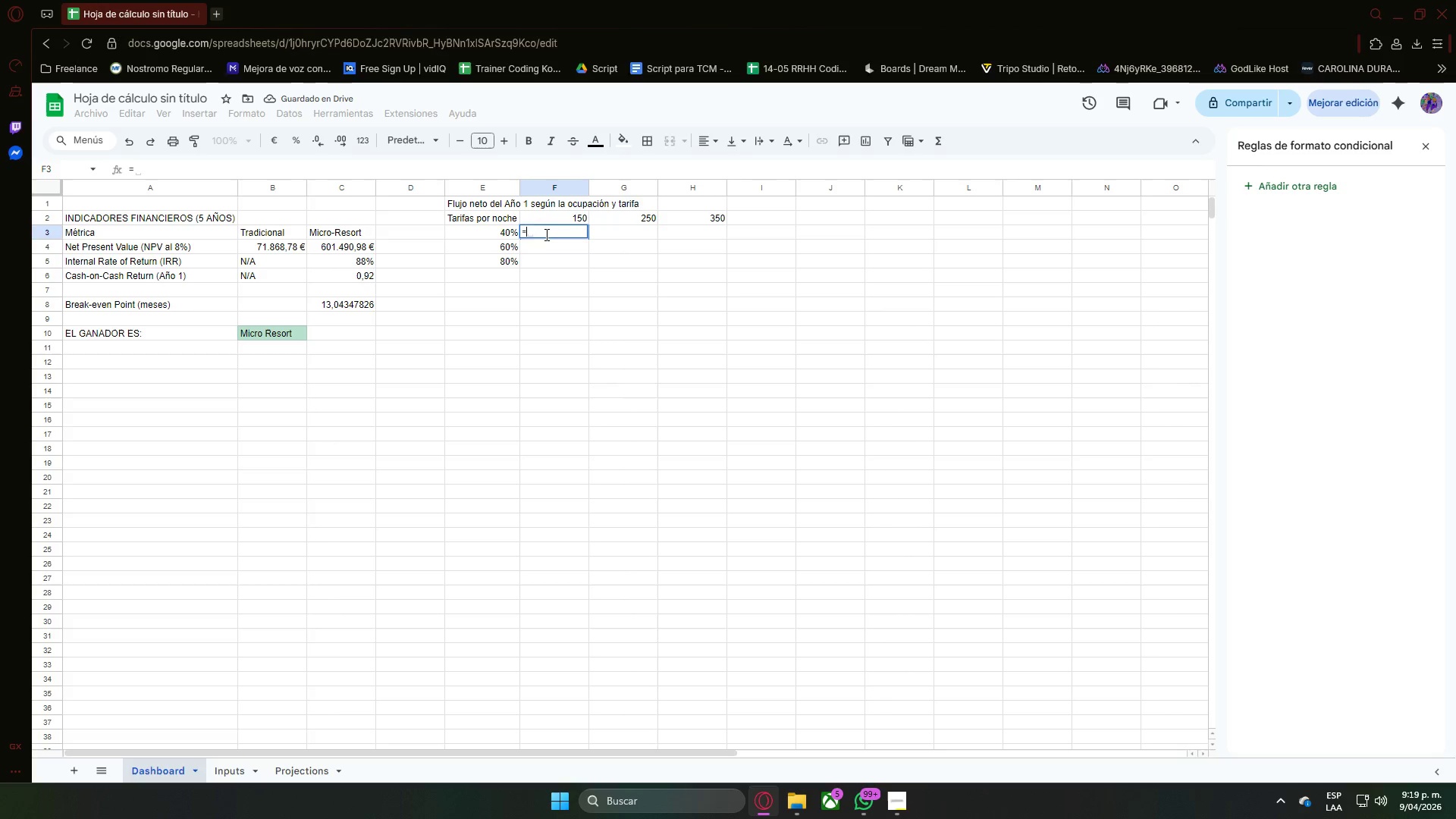 
key(Space)
 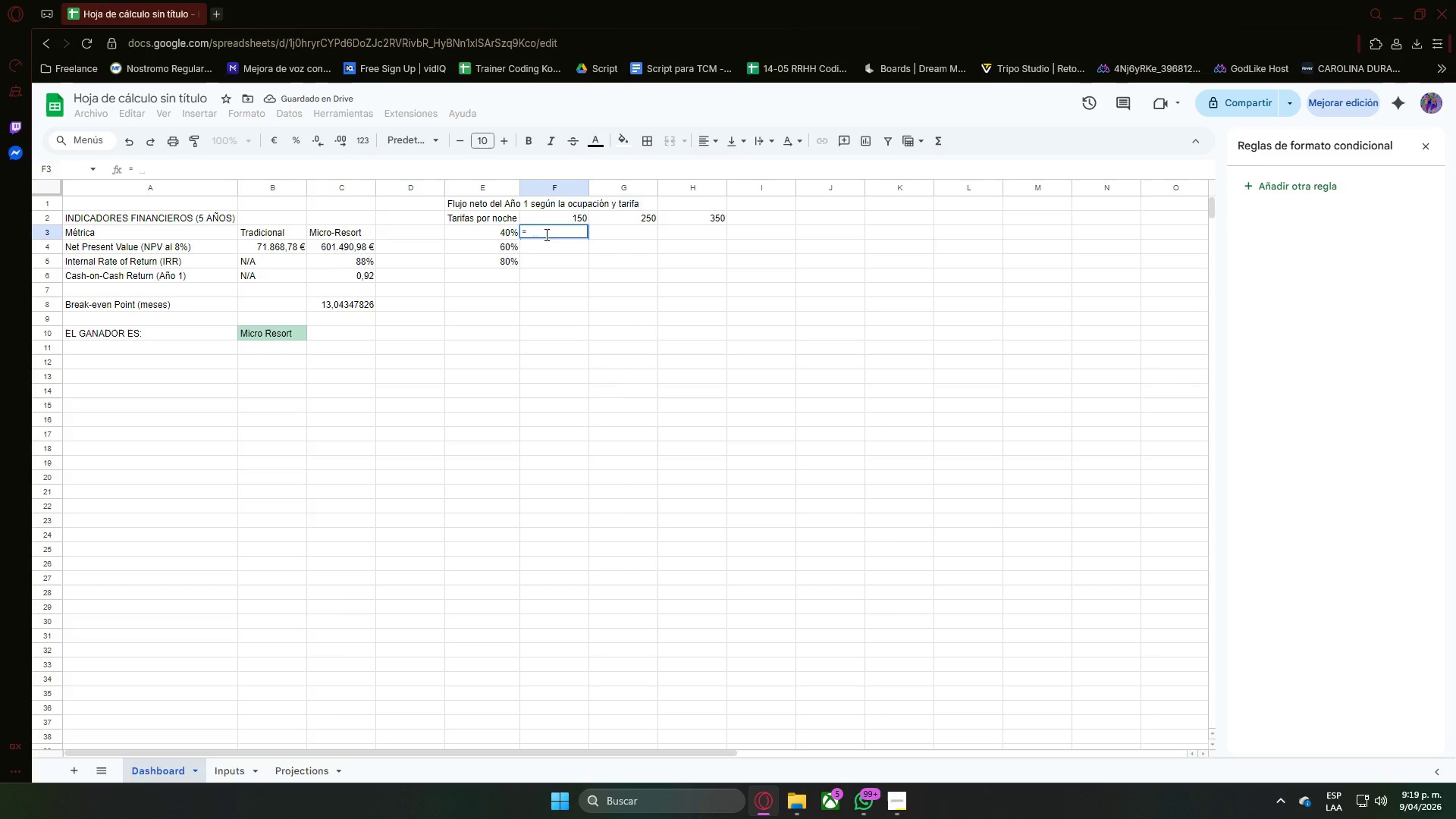 
key(Shift+ShiftRight)
 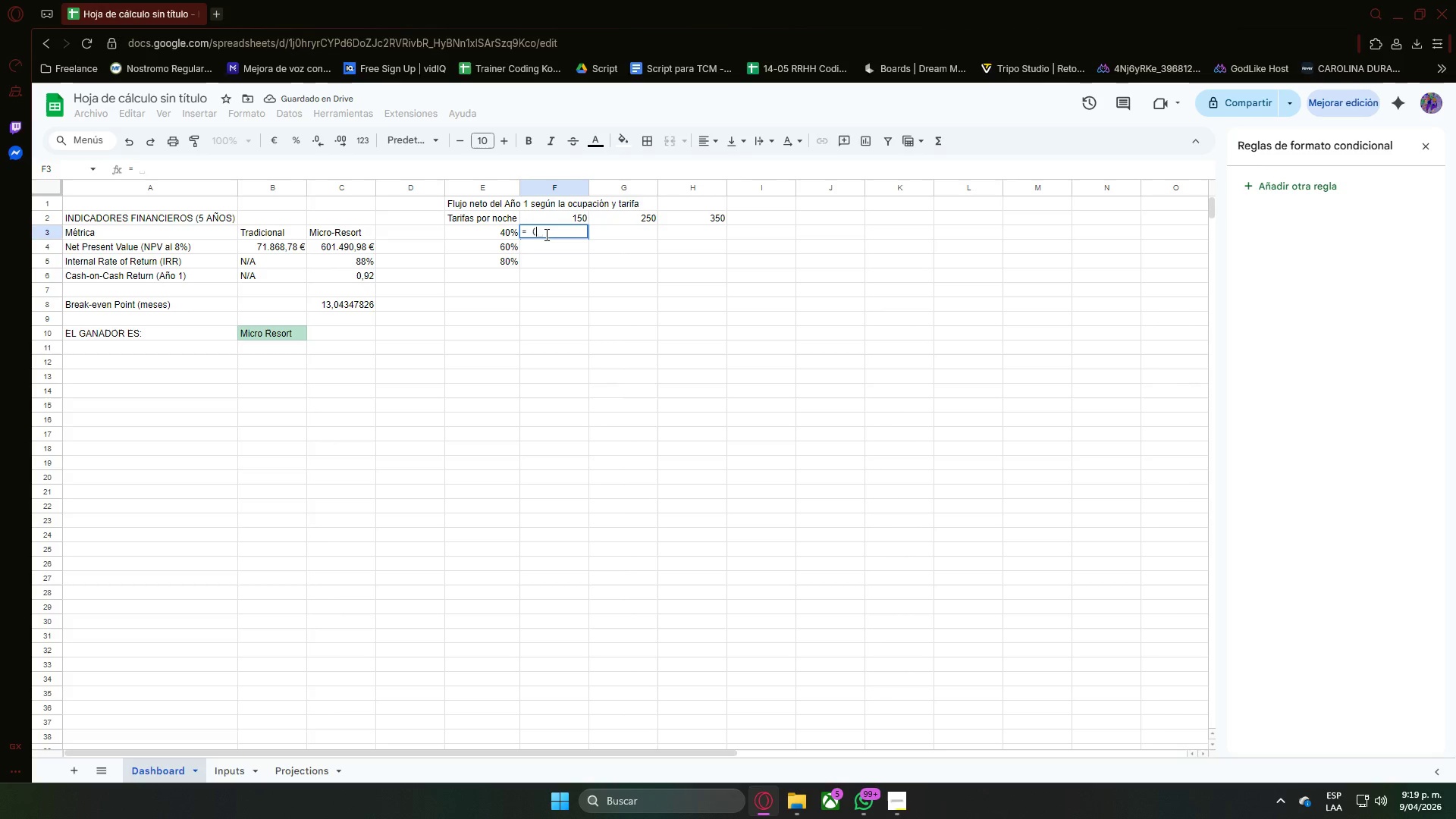 
key(Shift+8)
 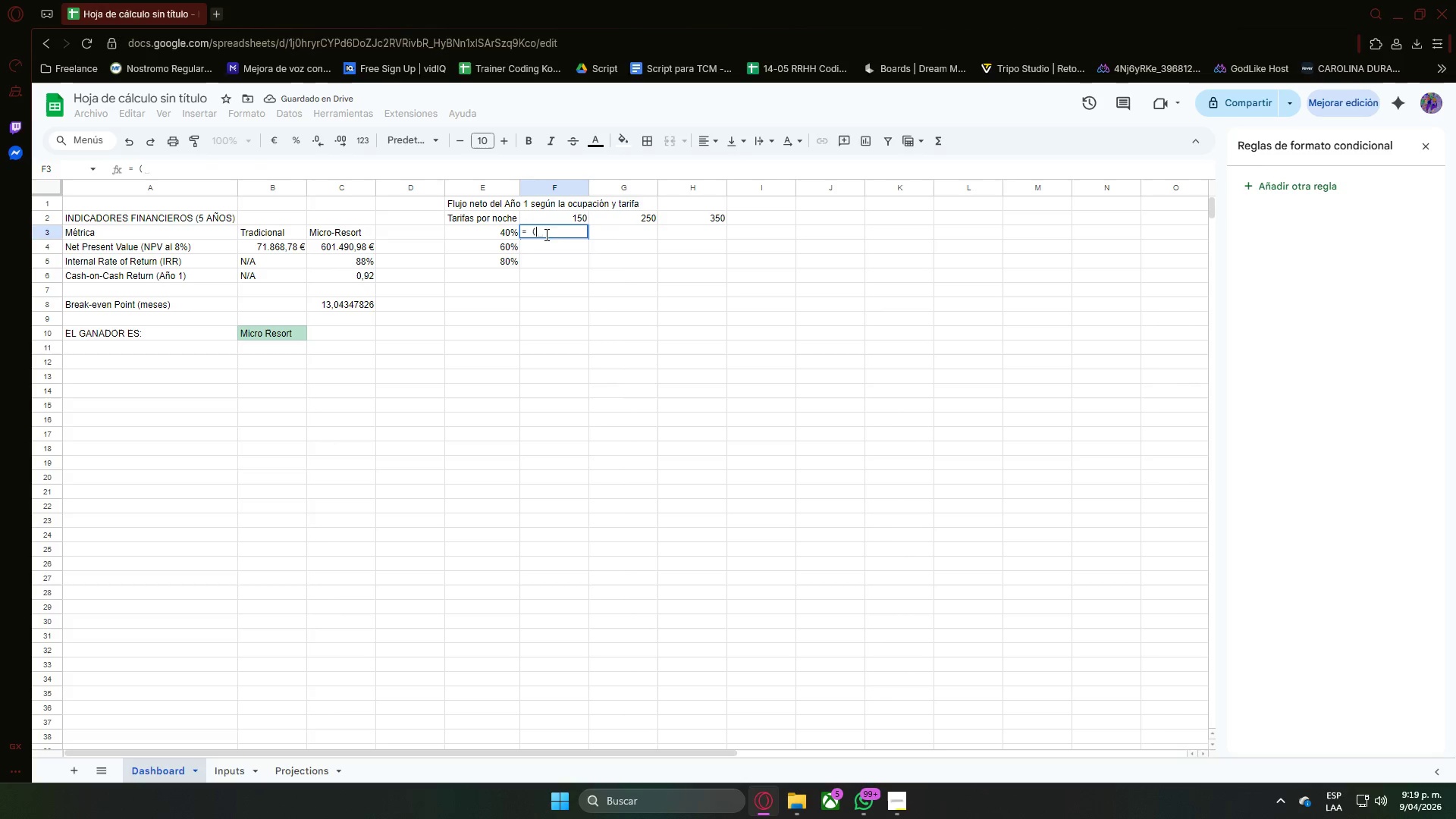 
key(Shift+ShiftRight)
 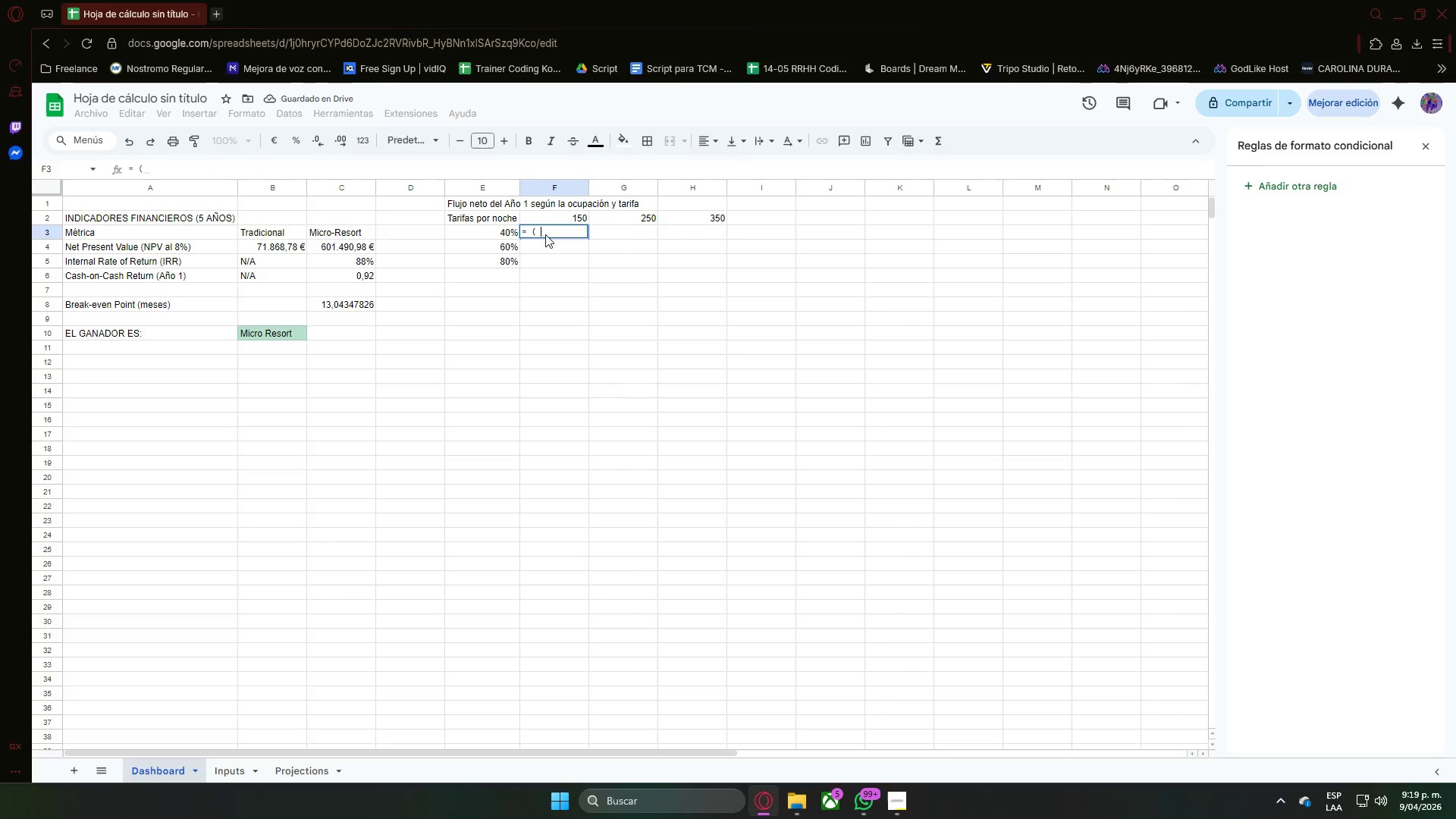 
key(Space)
 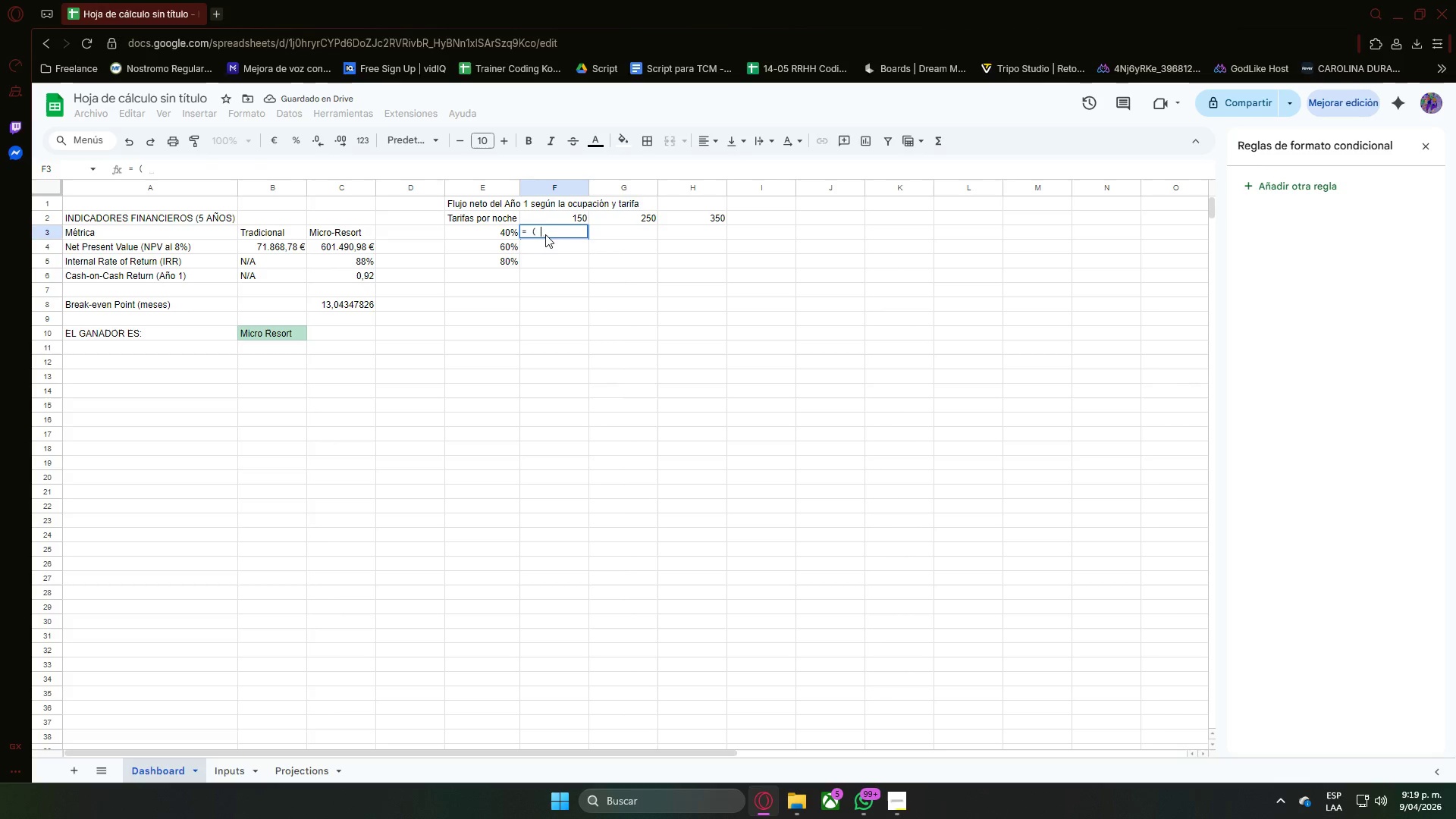 
key(Shift+8)
 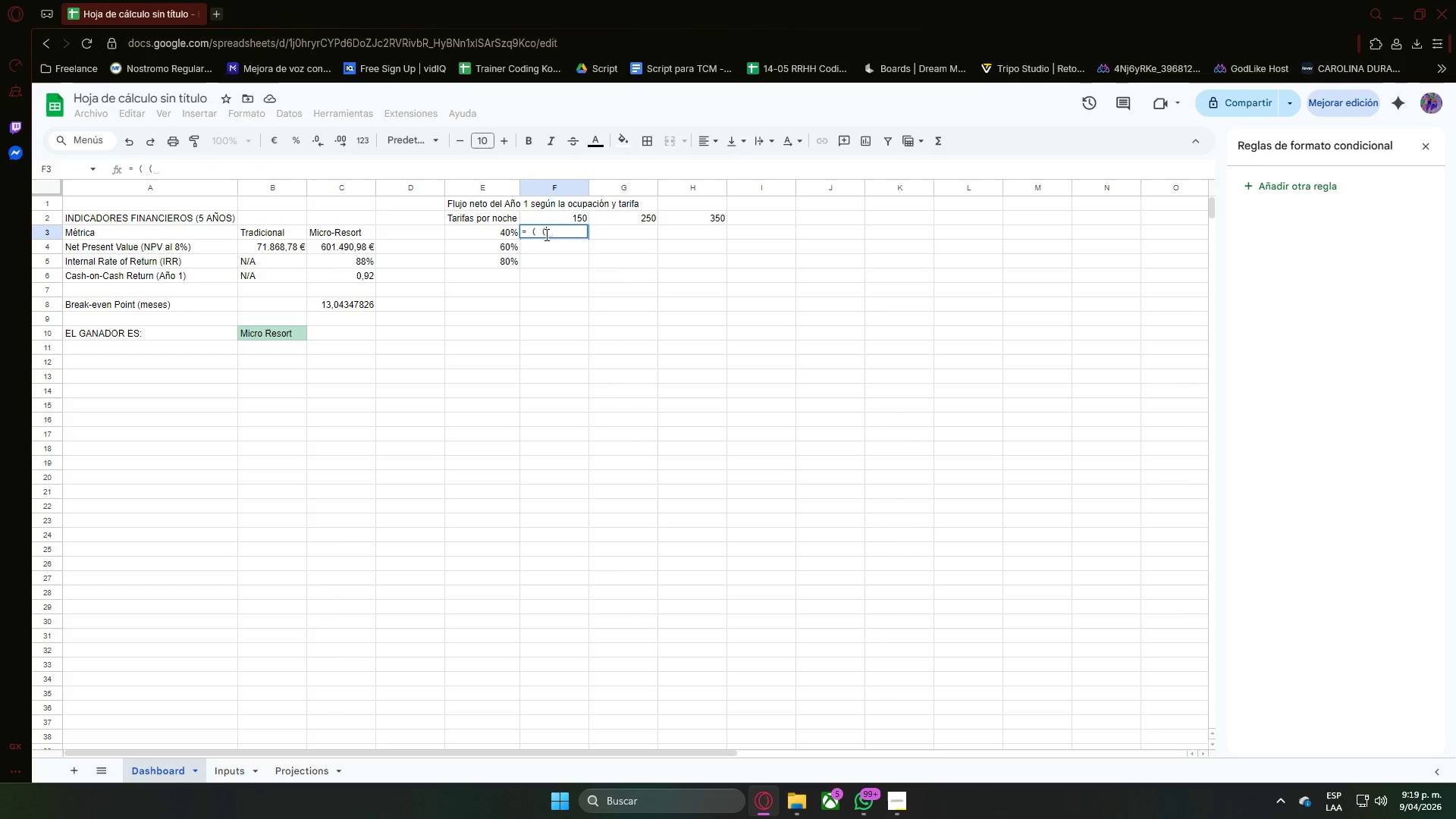 
key(Space)
 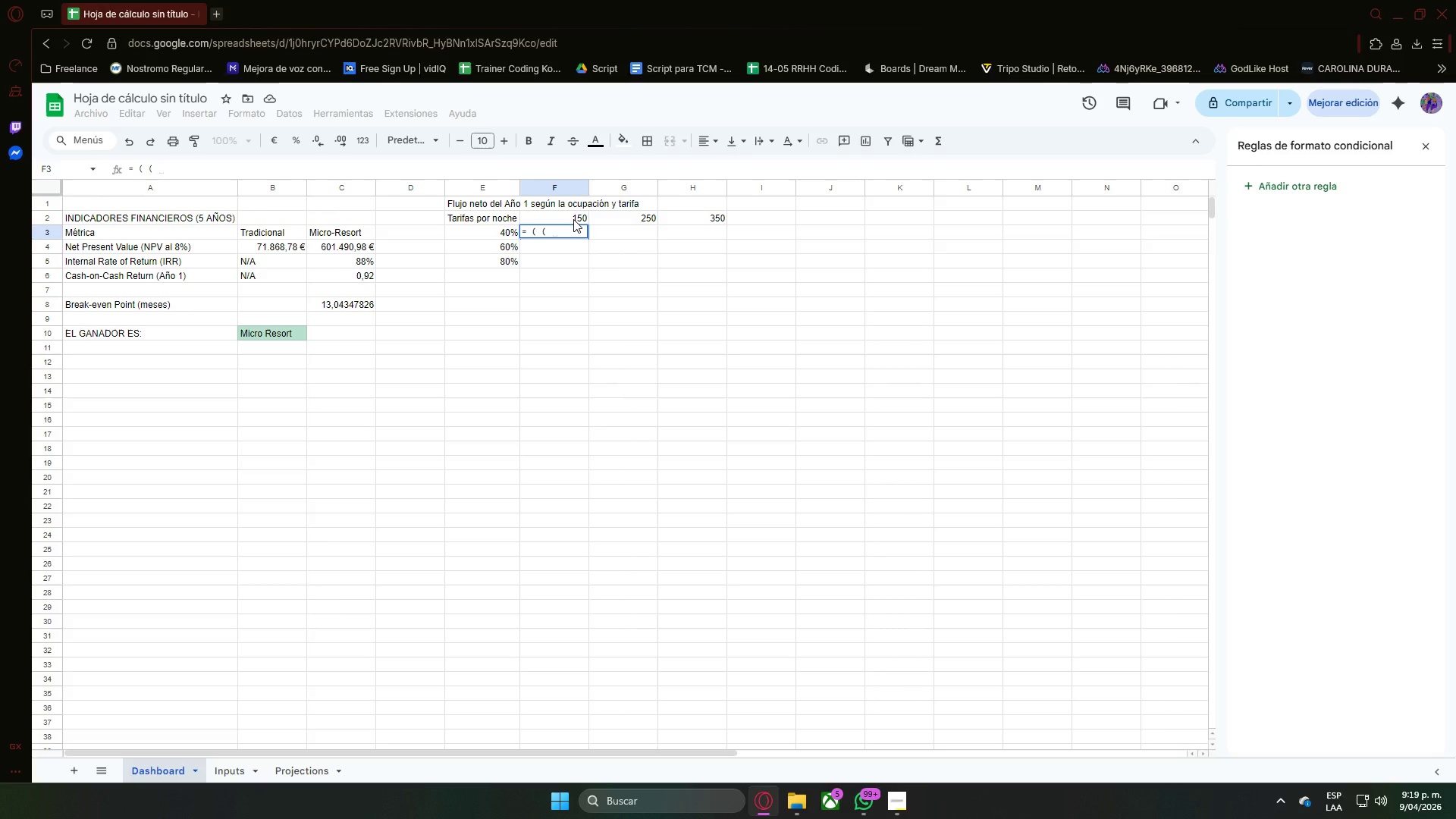 
wait(7.86)
 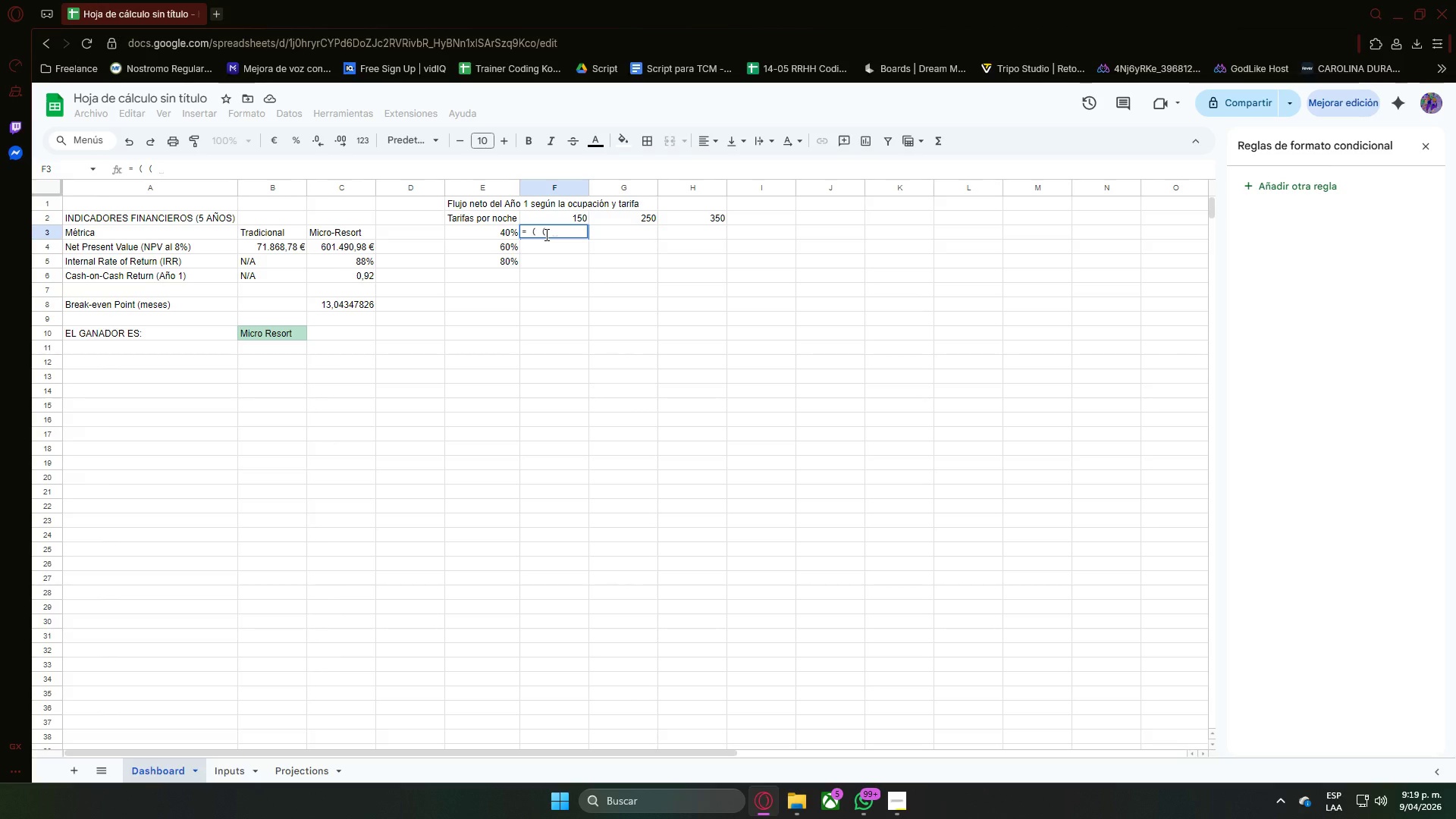 
left_click([568, 221])
 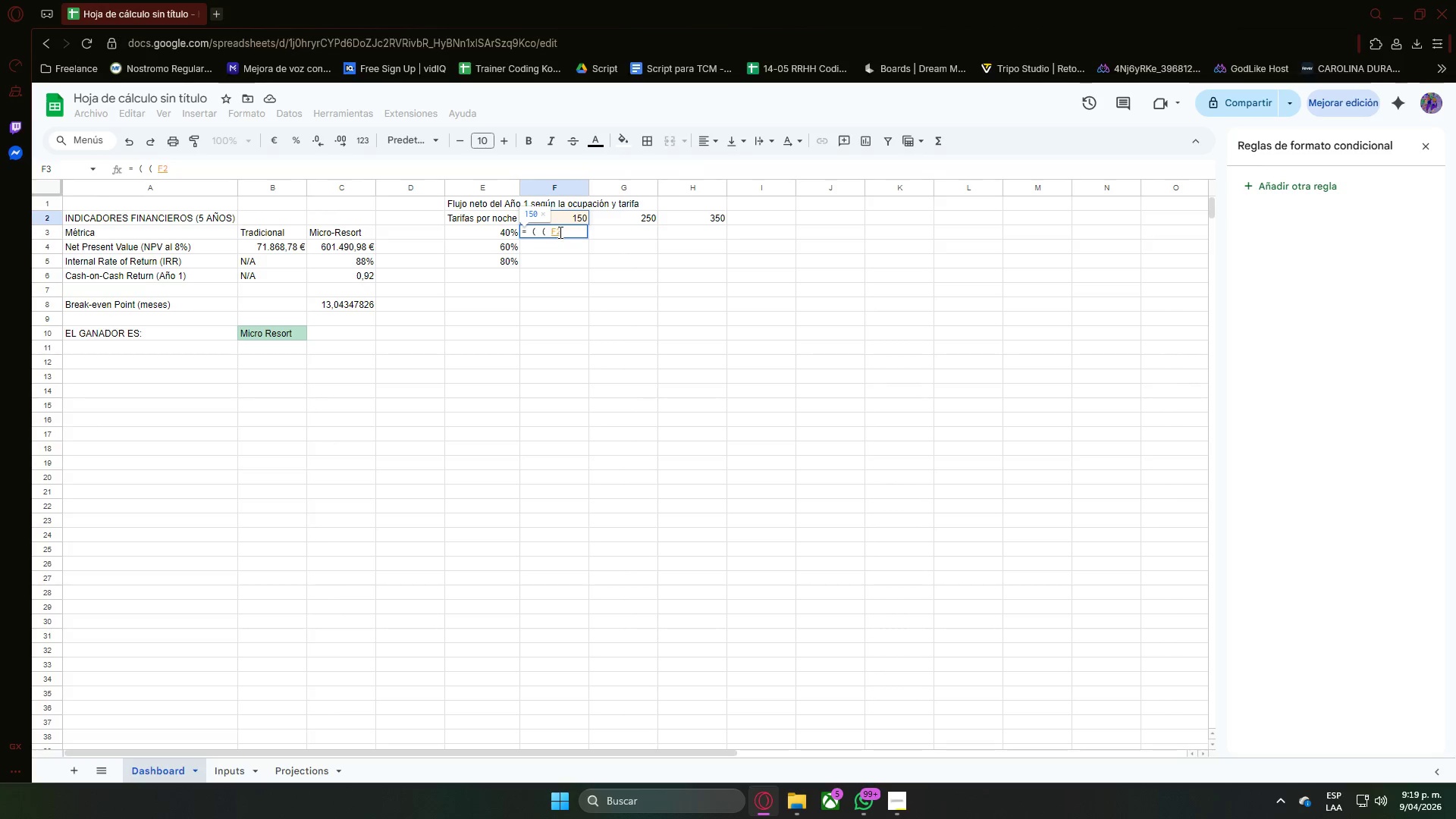 
left_click([556, 232])
 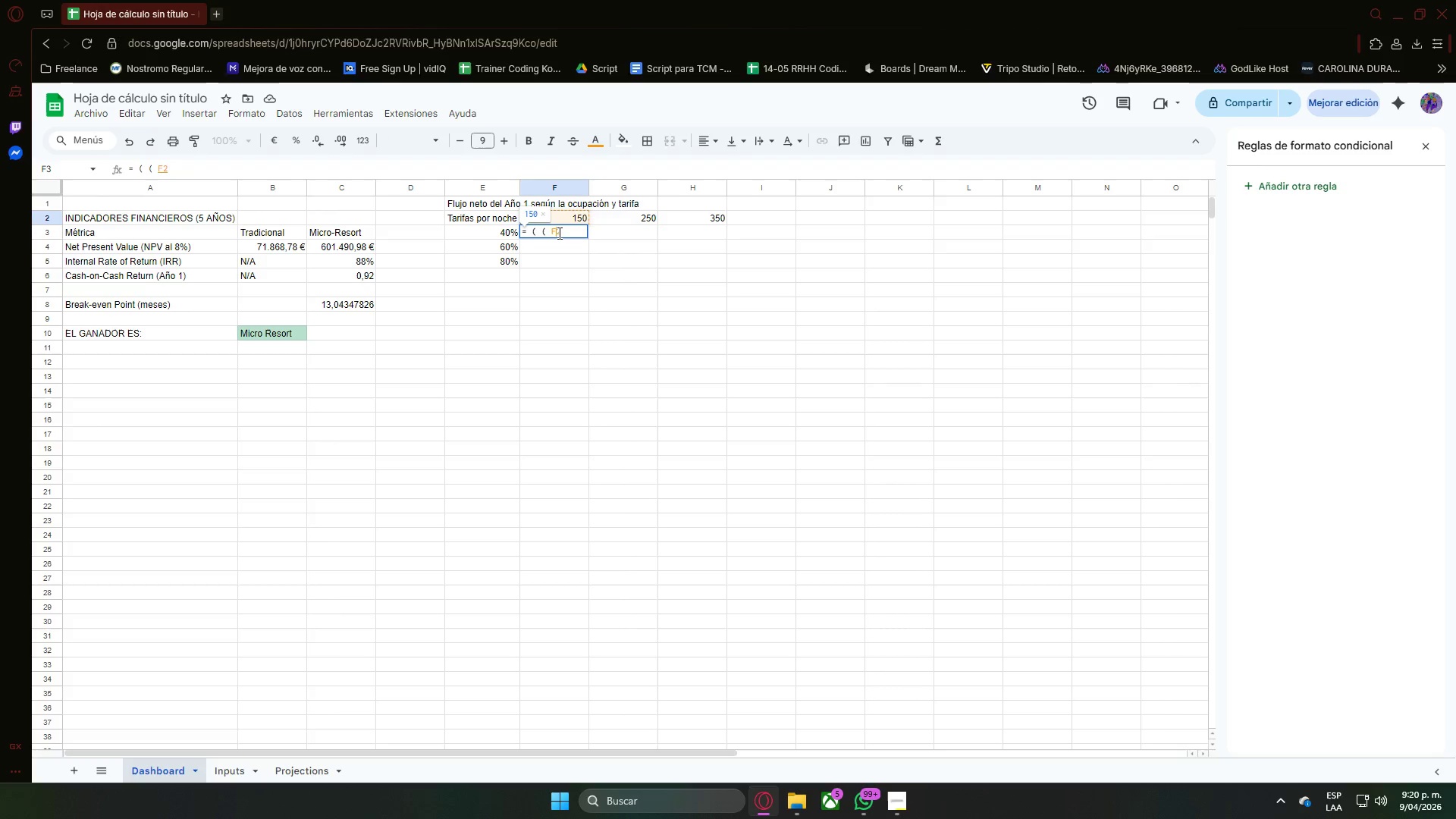 
key(4)
 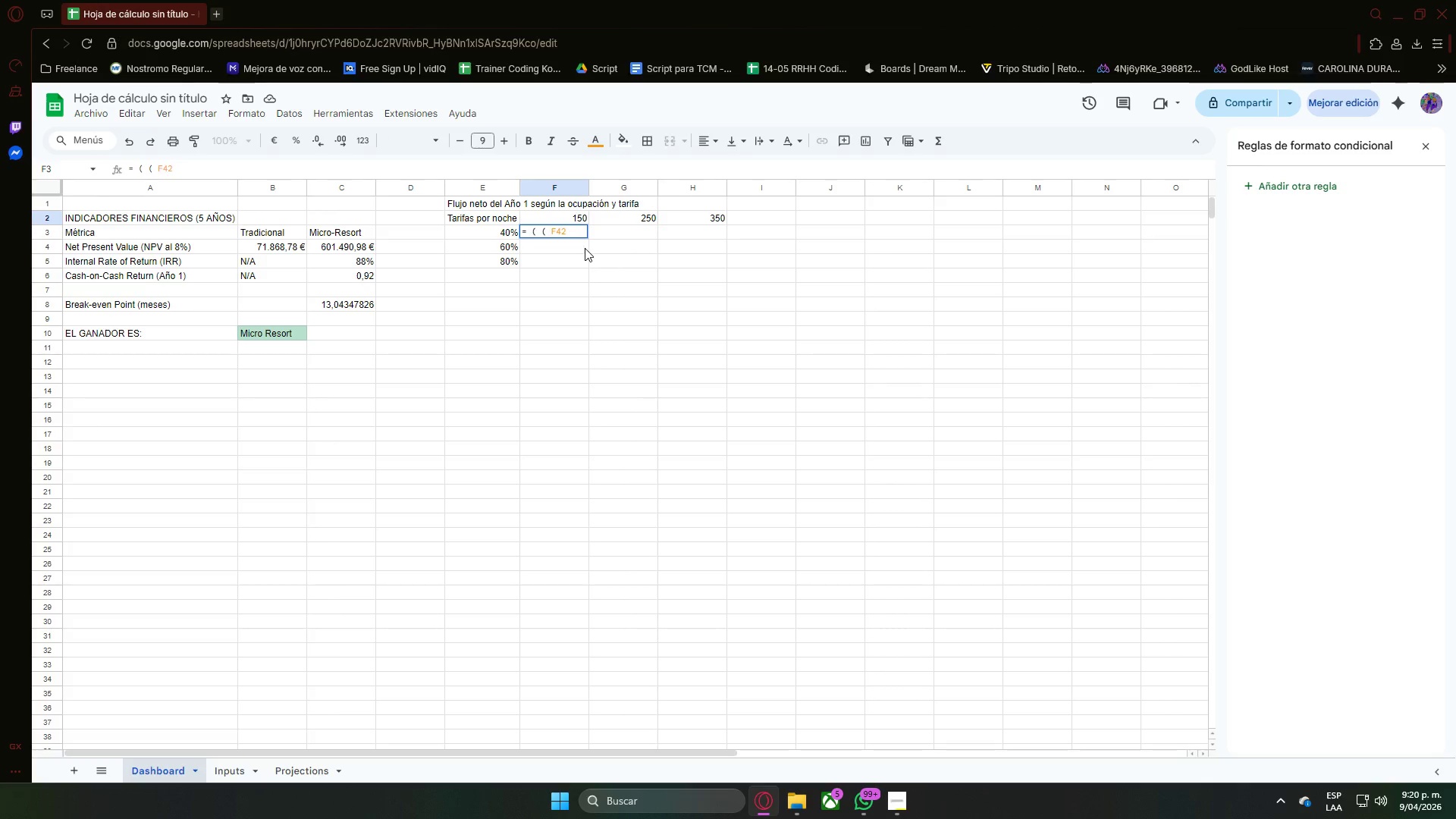 
key(Backspace)
 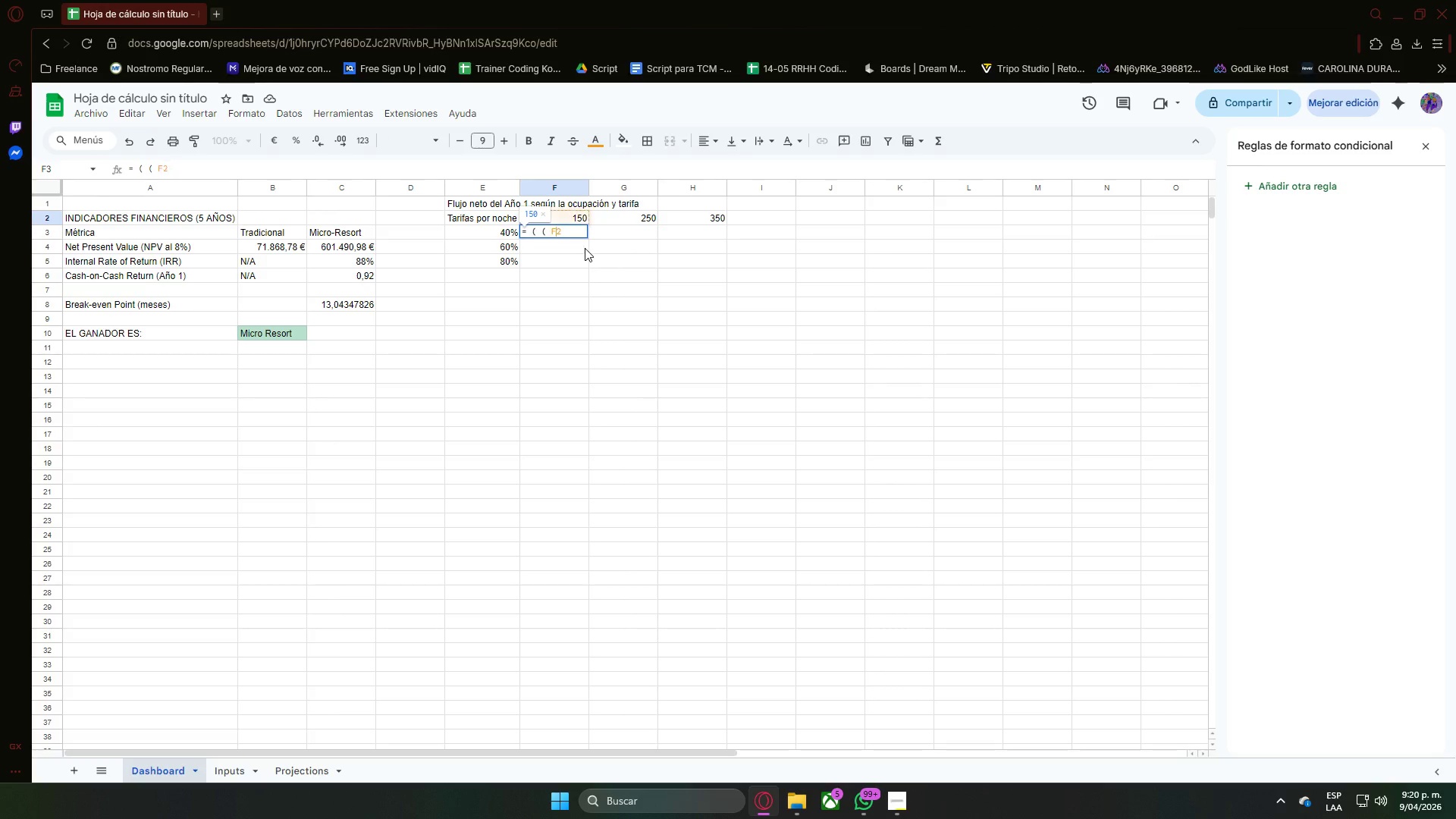 
key(Shift+ShiftRight)
 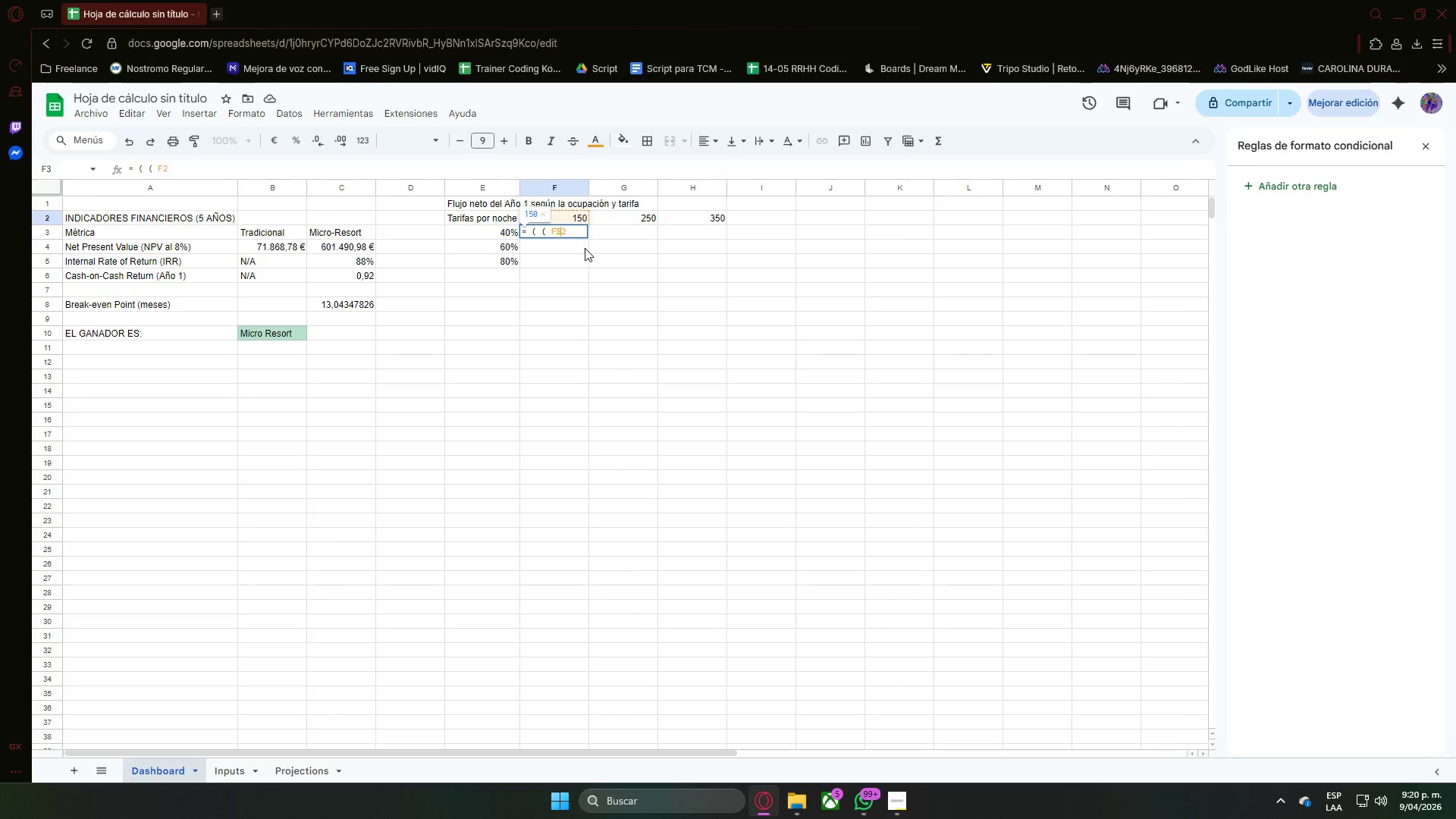 
key(Shift+4)
 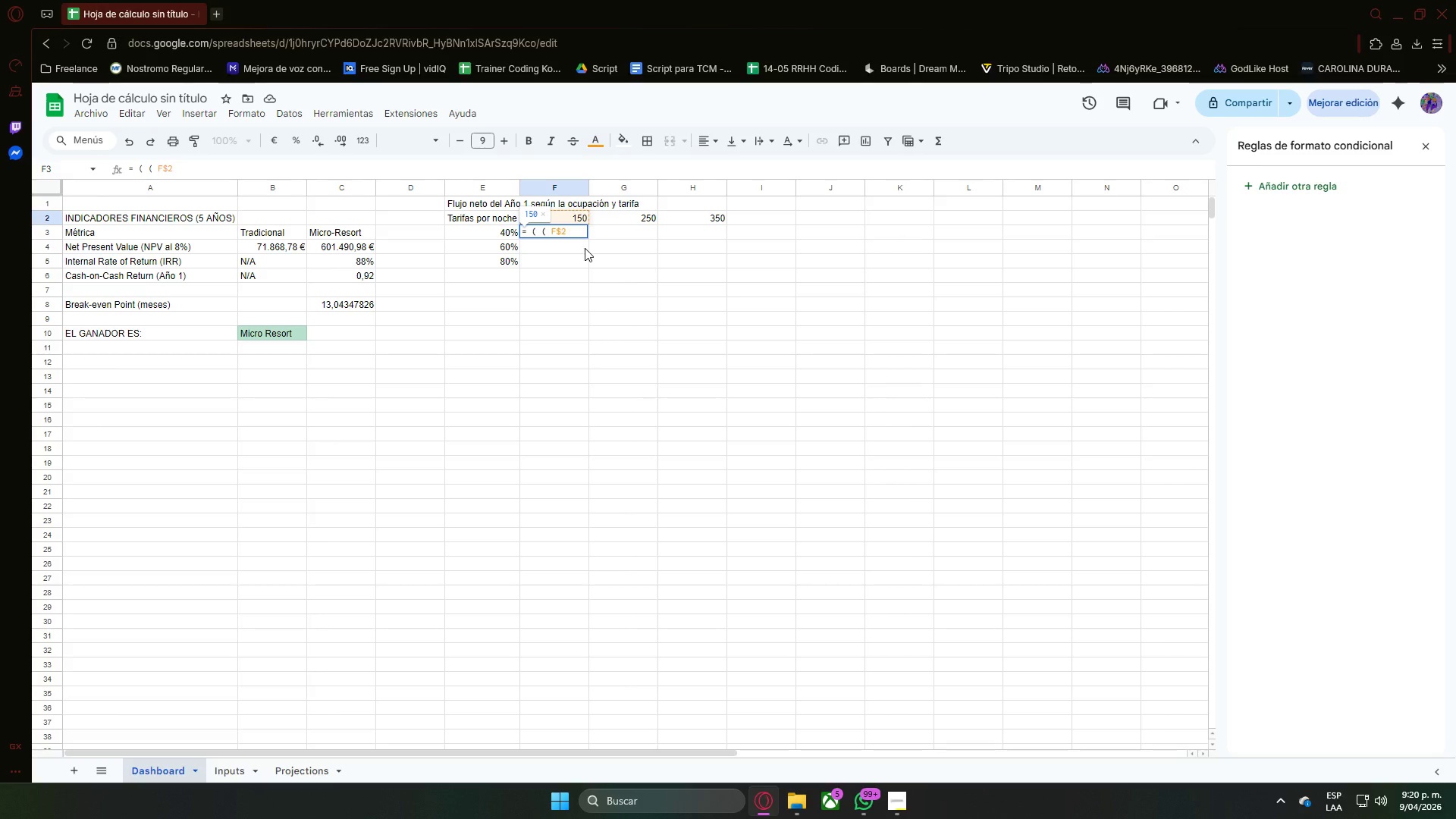 
key(ArrowRight)
 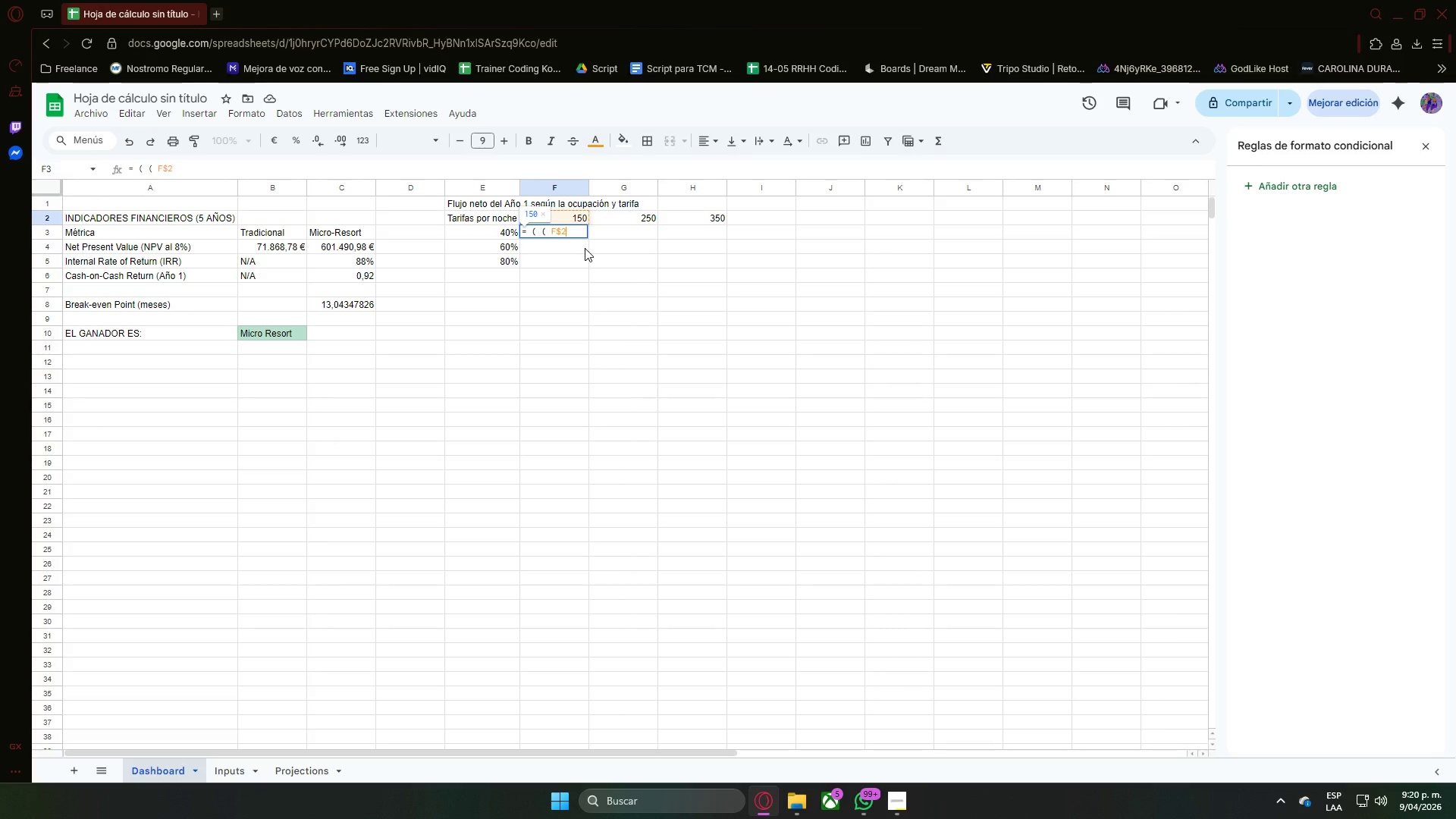 
type( + 465)
key(Backspace)
key(Backspace)
key(Backspace)
type(3654)
key(Backspace)
key(Backspace)
type(5 + $R)
key(Backspace)
type(E3)
 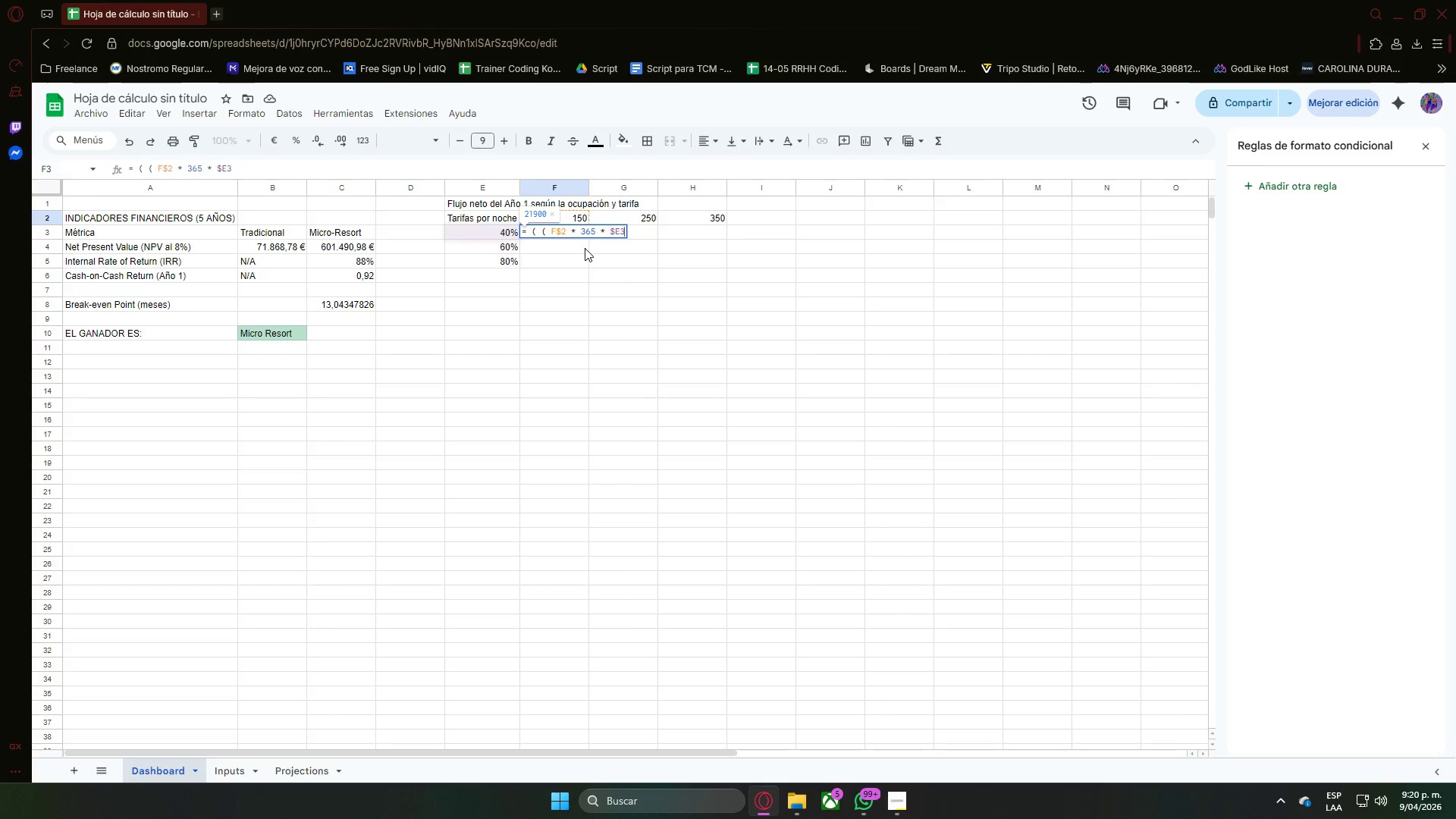 
type(( + 5 + *1-Inputs!)
 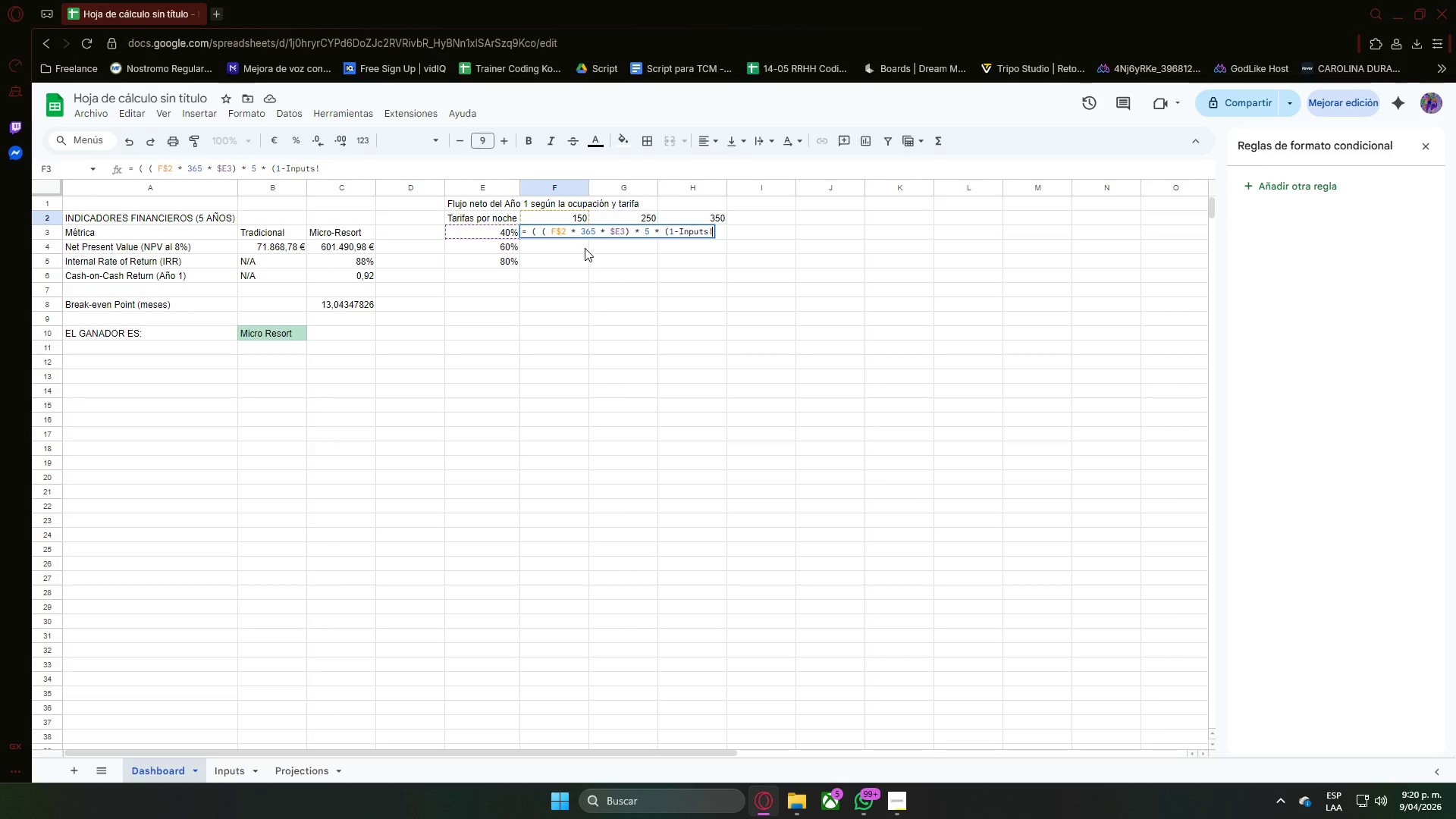 
wait(5.52)
 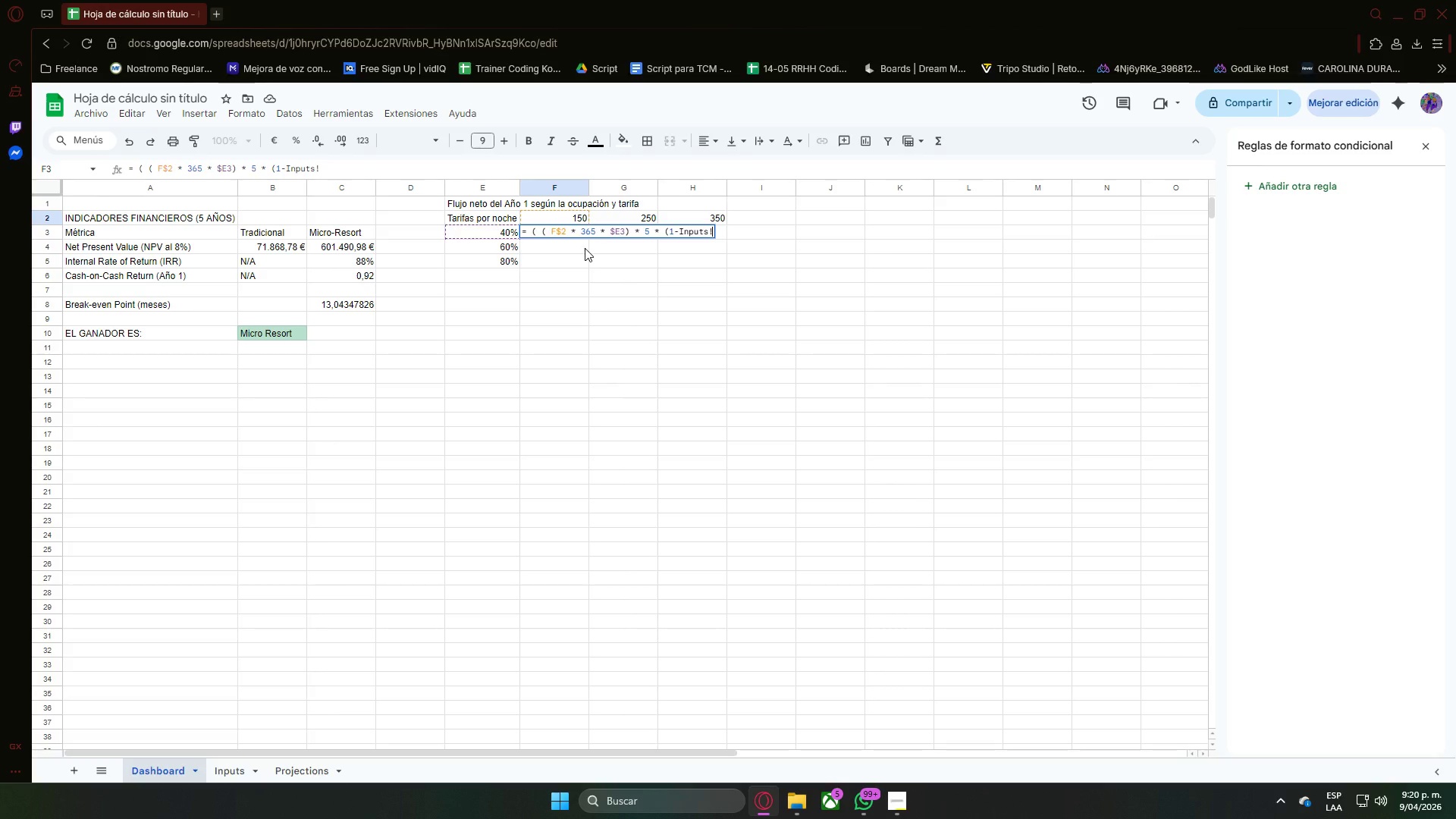 
key(Shift+4)
 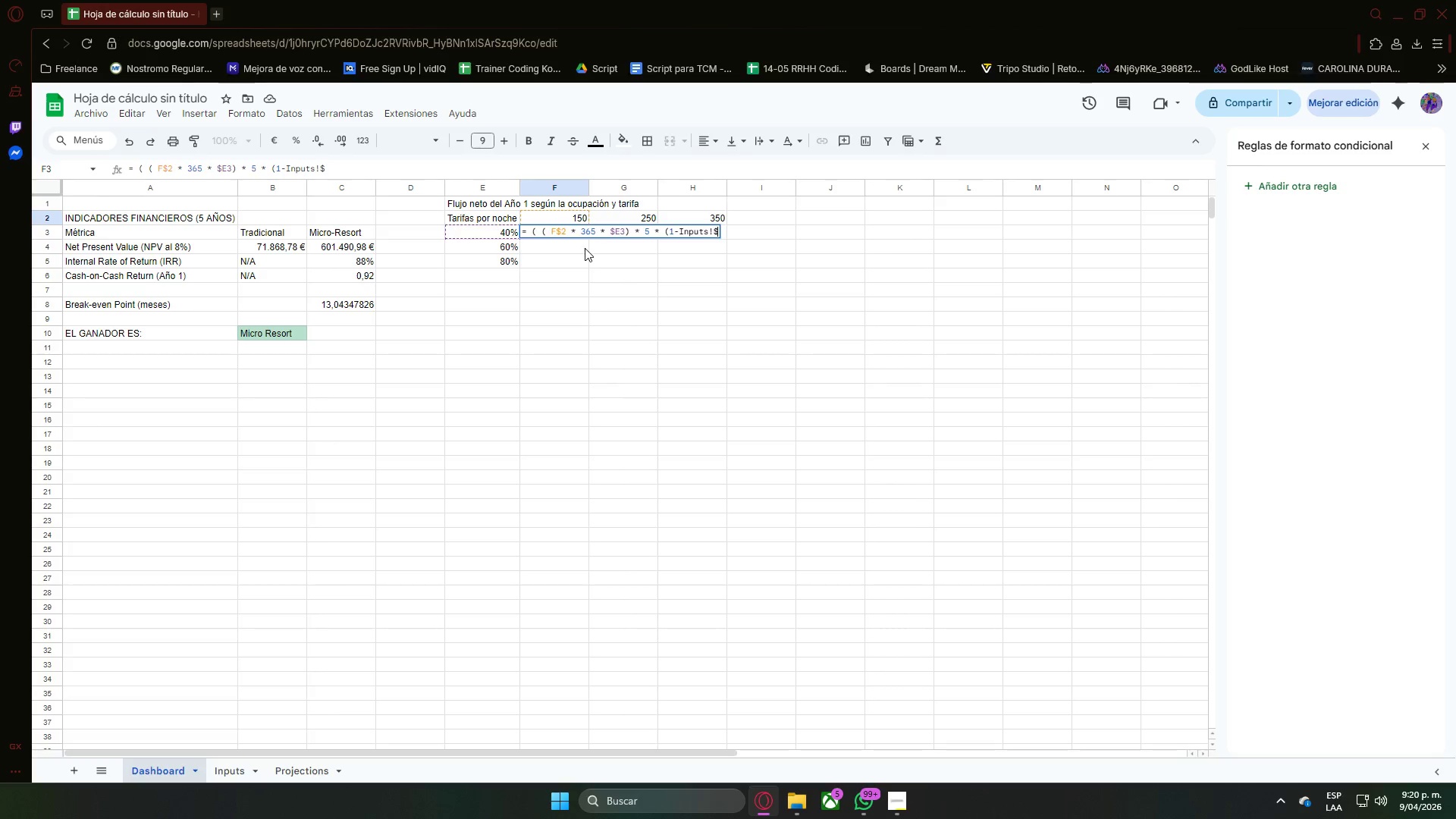 
key(CapsLock)
 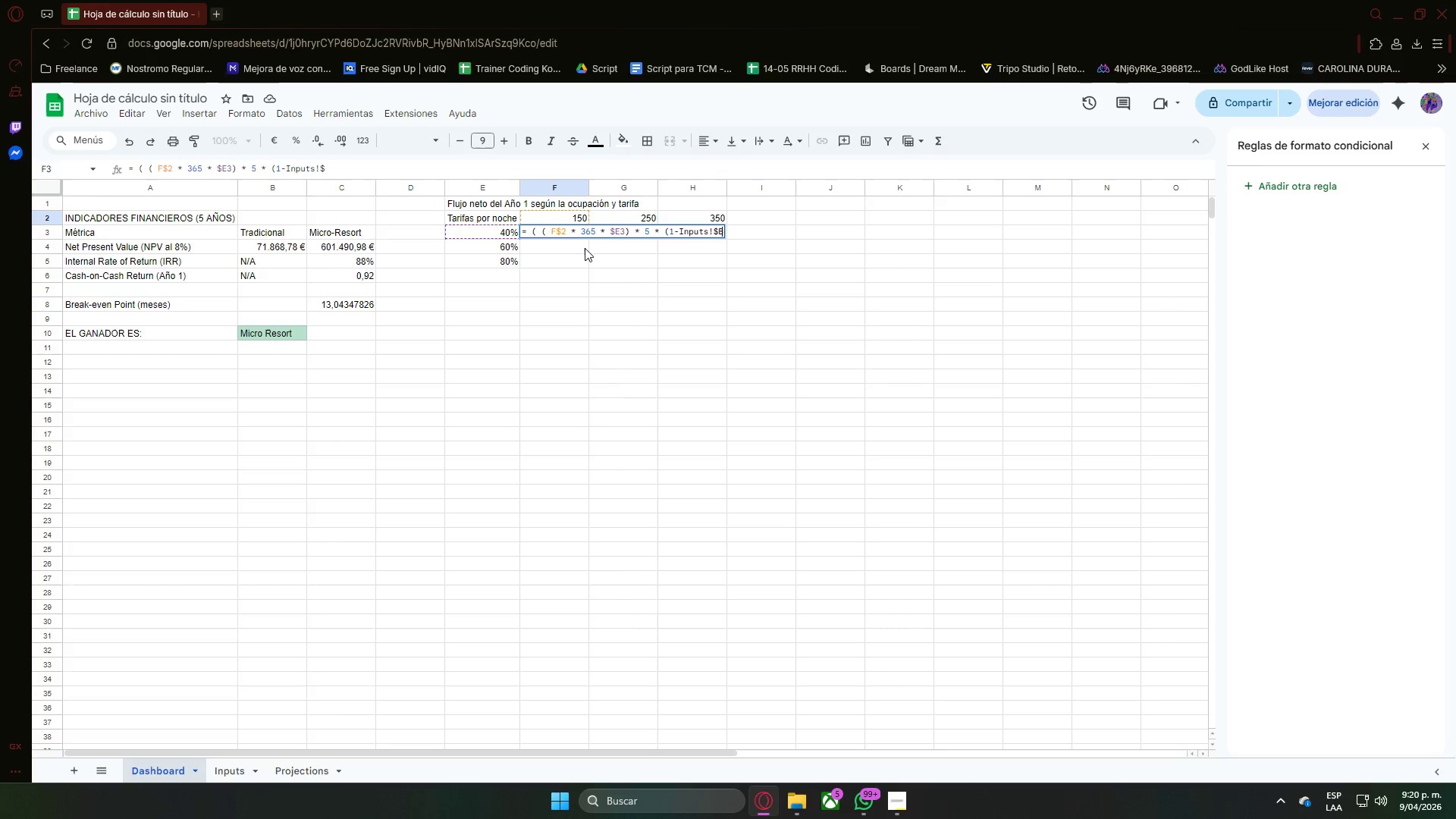 
key(B)
 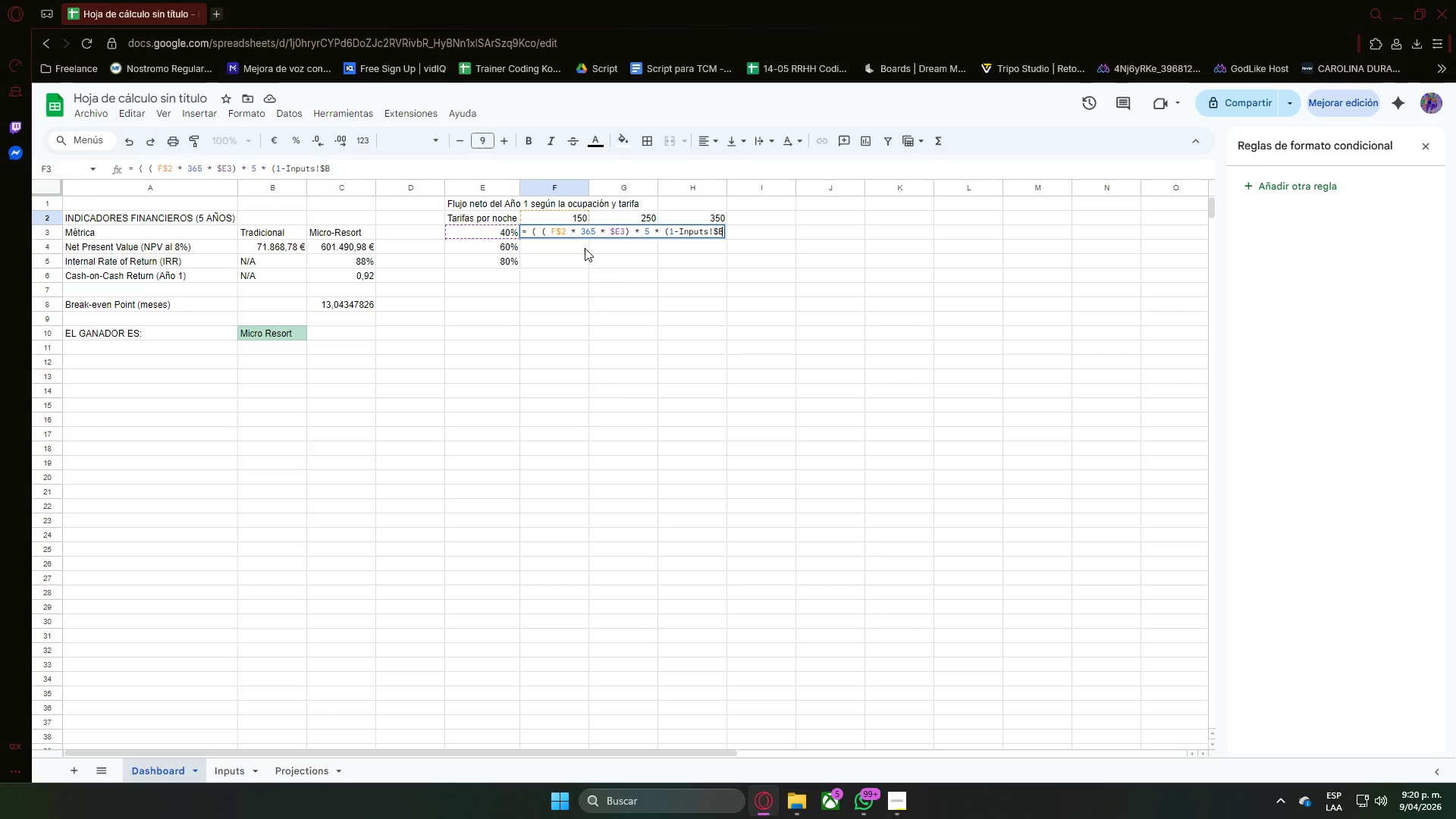 
type($7( ( - iN)
key(Backspace)
key(Backspace)
type(Inputs!$B$)
 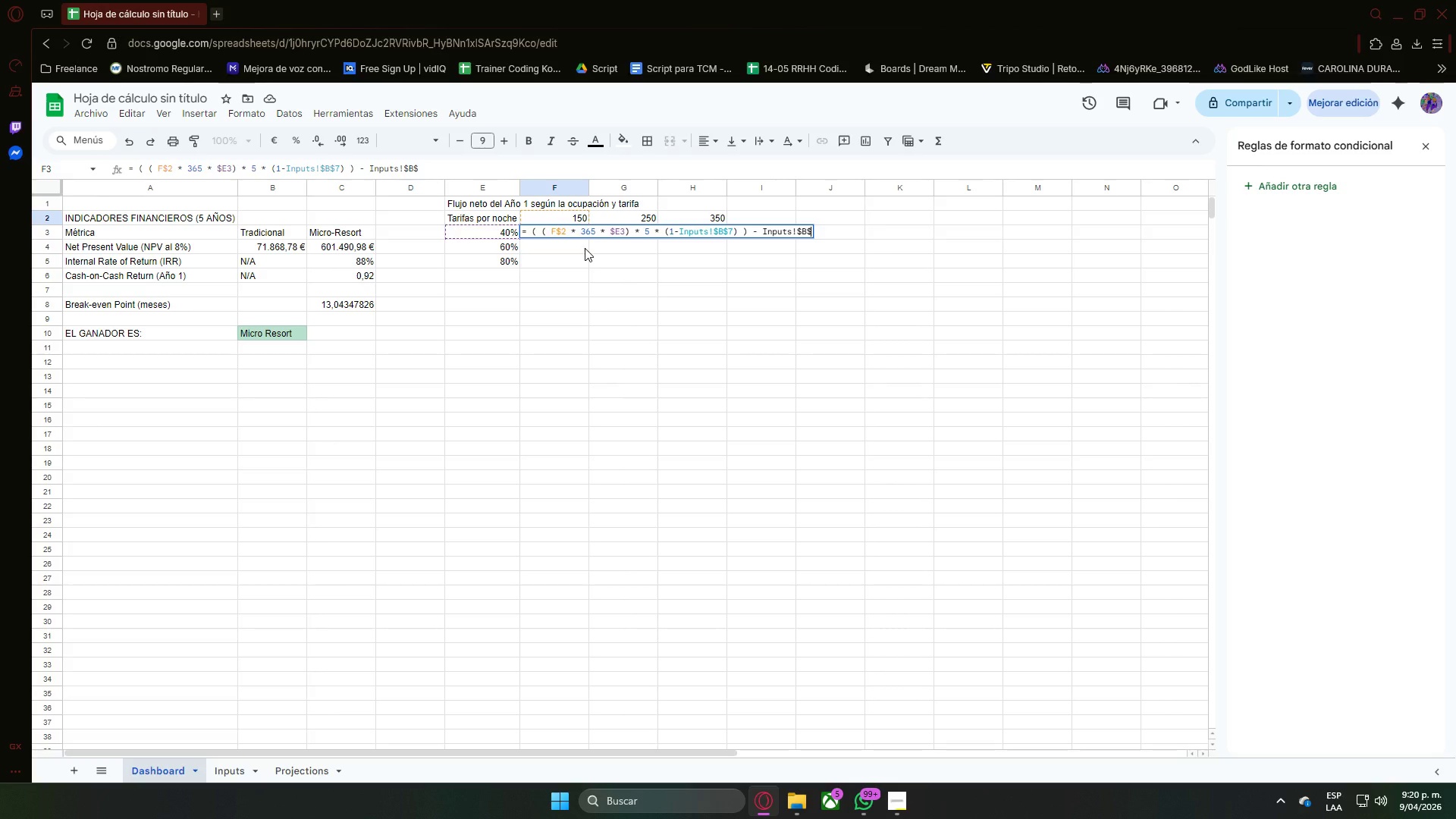 
key(8)
 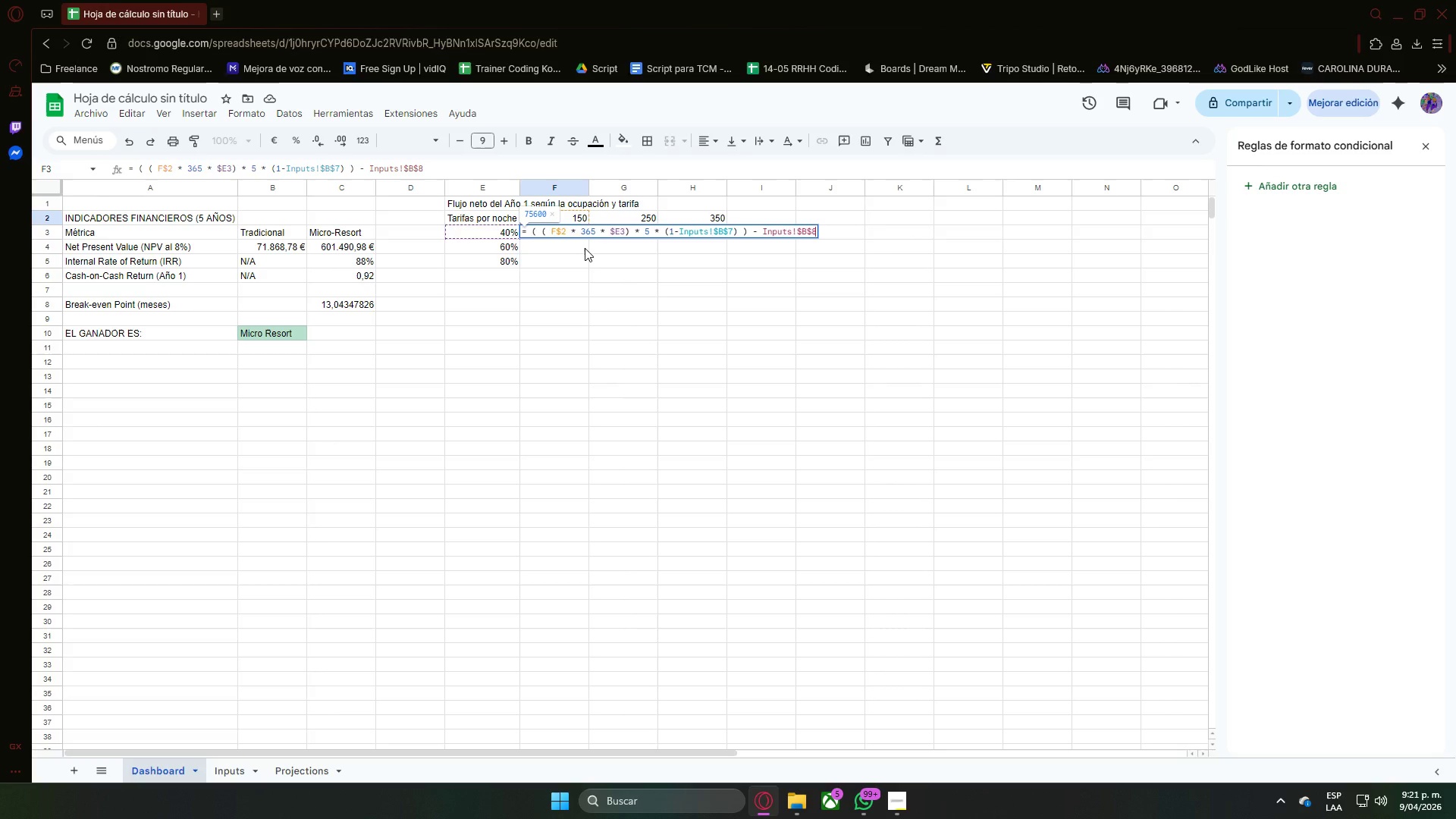 
key(Enter)
 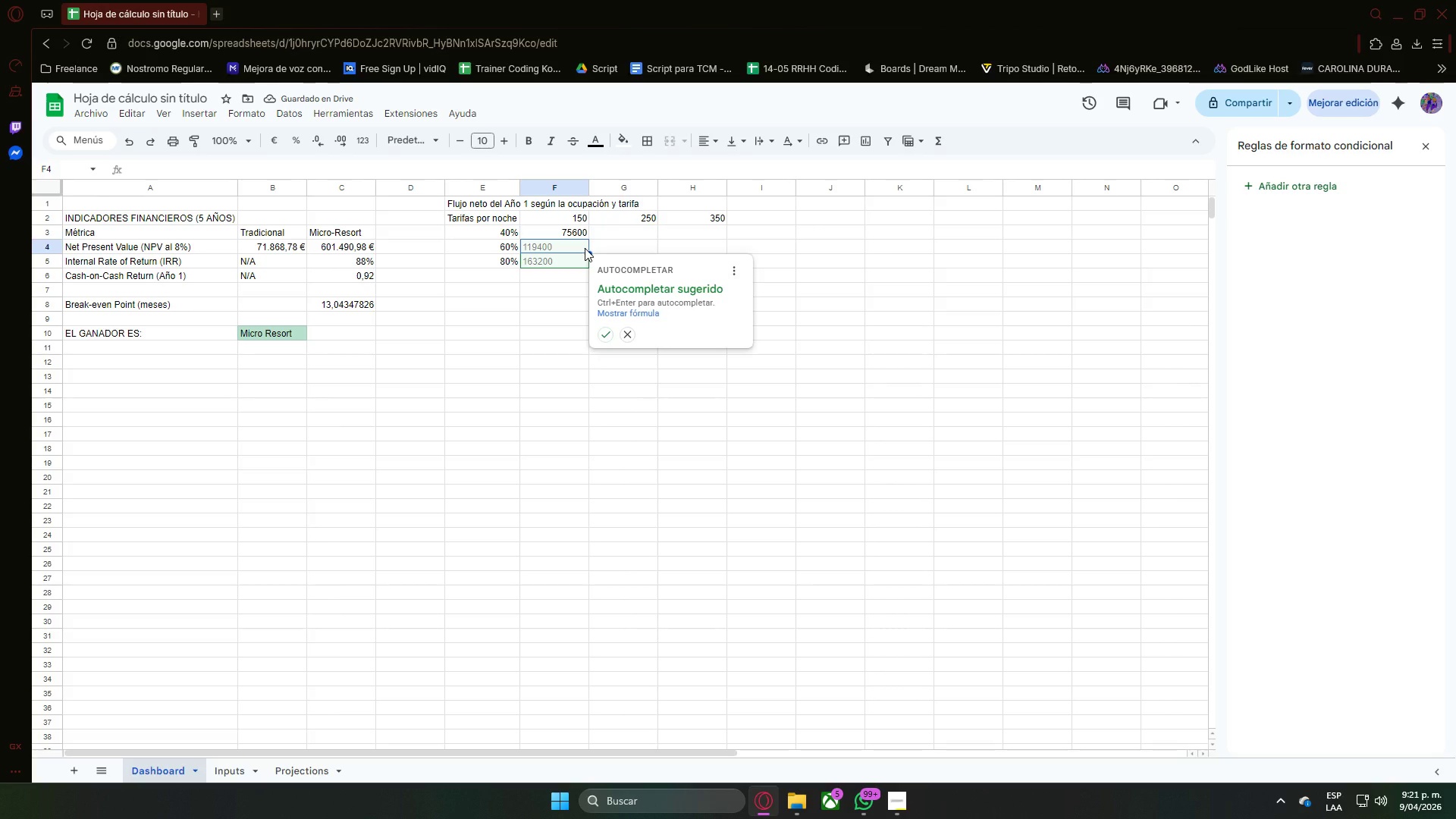 
wait(8.16)
 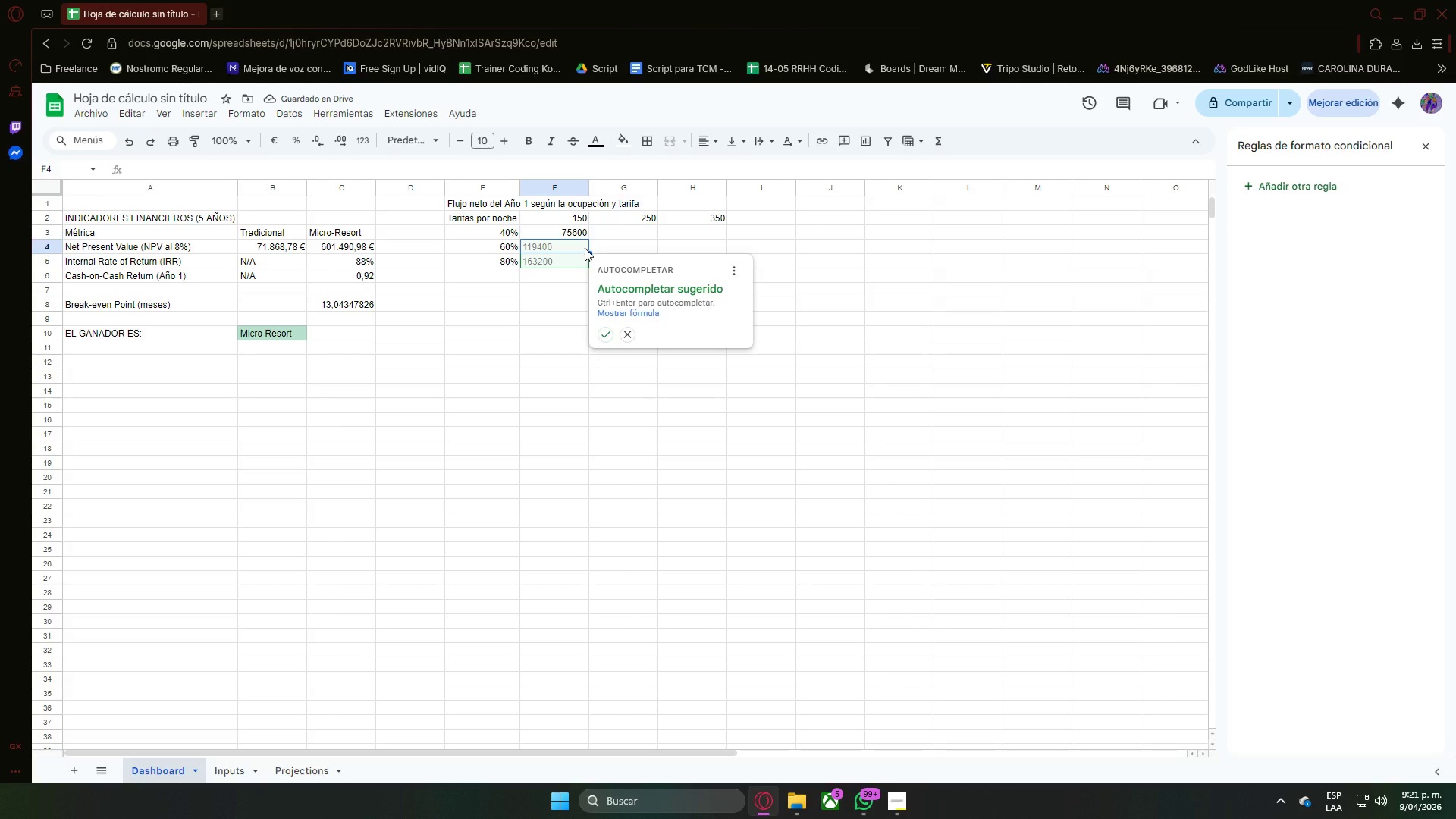 
left_click([805, 266])
 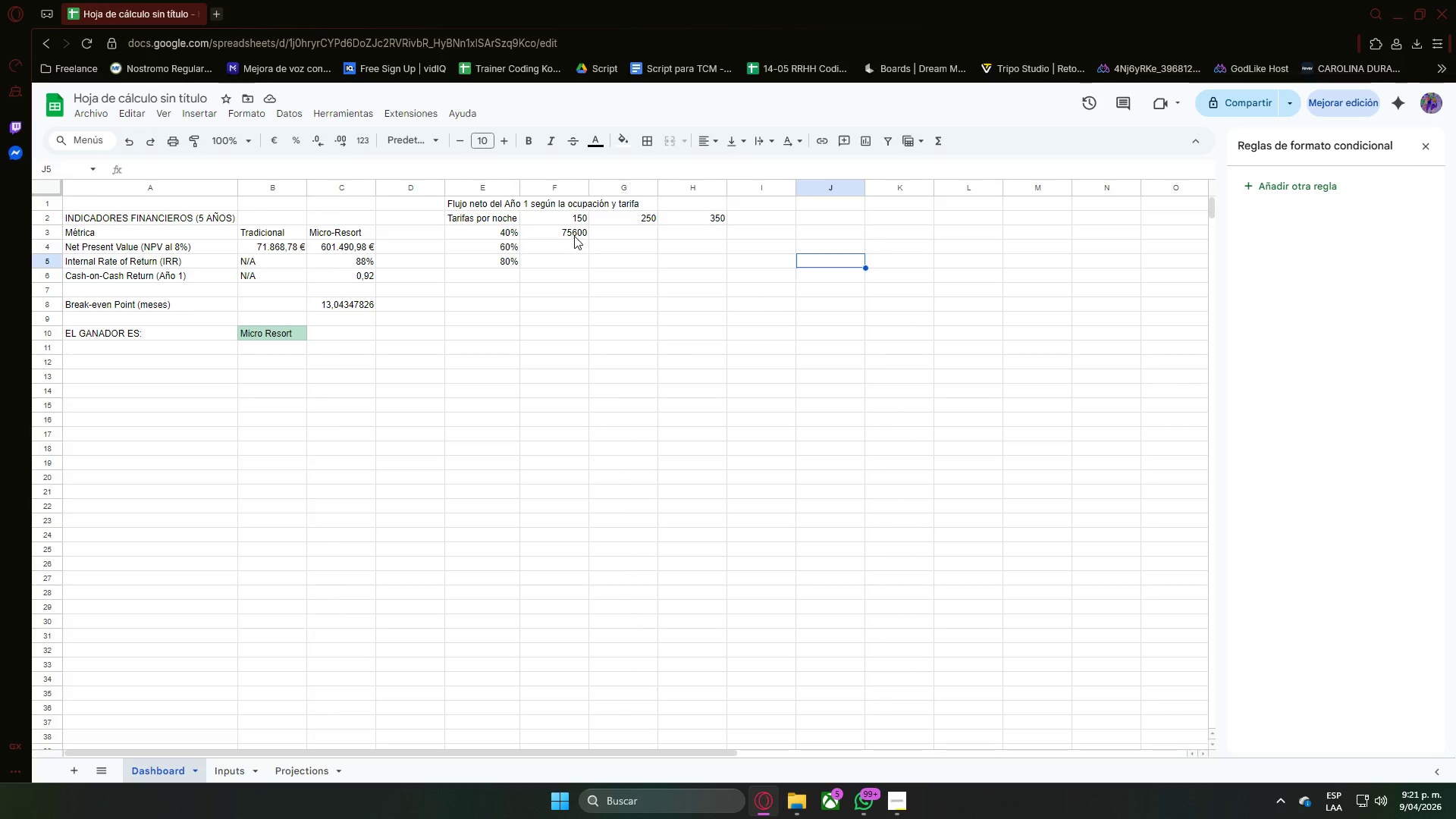 
left_click([577, 234])
 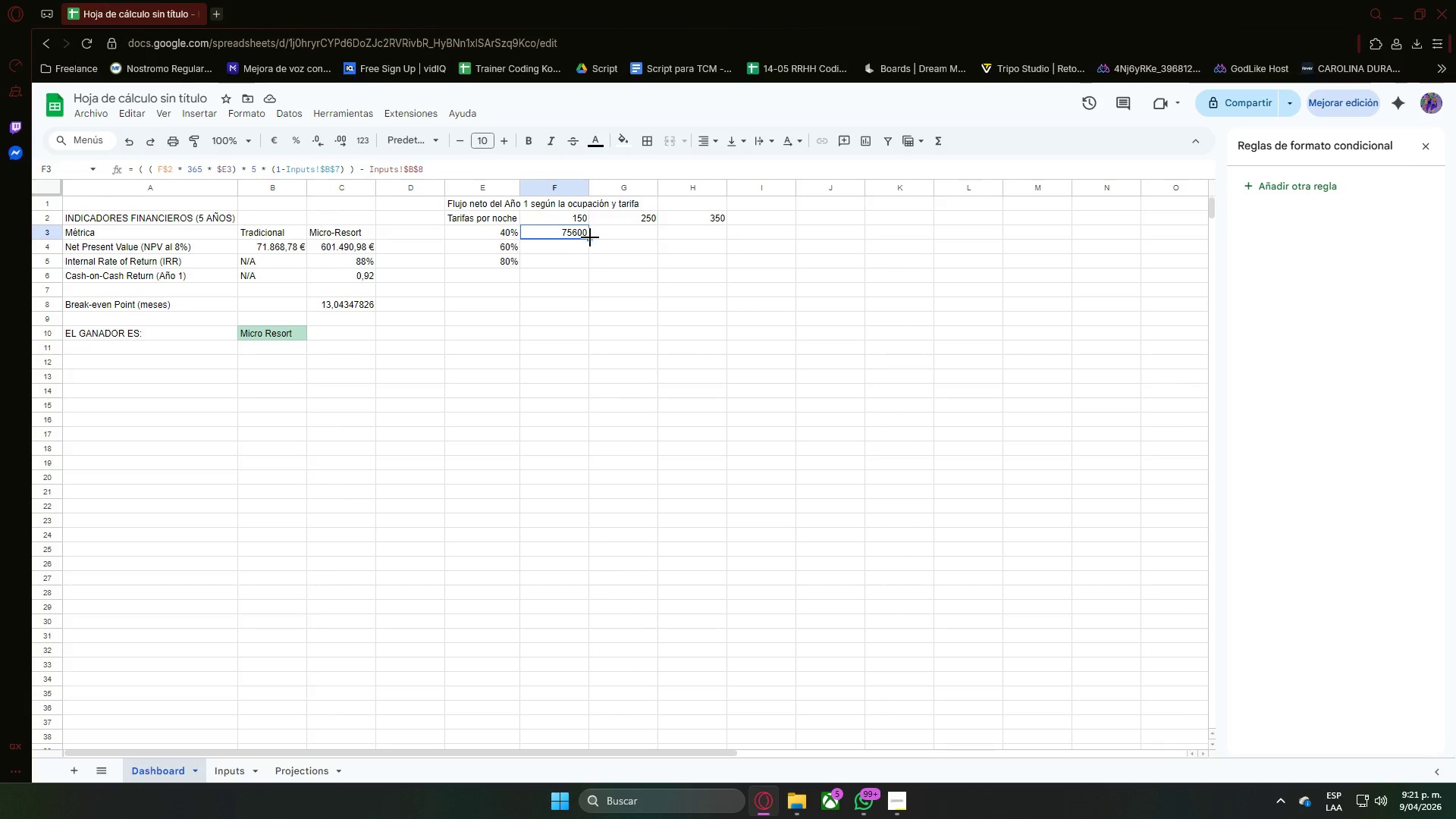 
left_click_drag(start_coordinate=[590, 237], to_coordinate=[696, 240])
 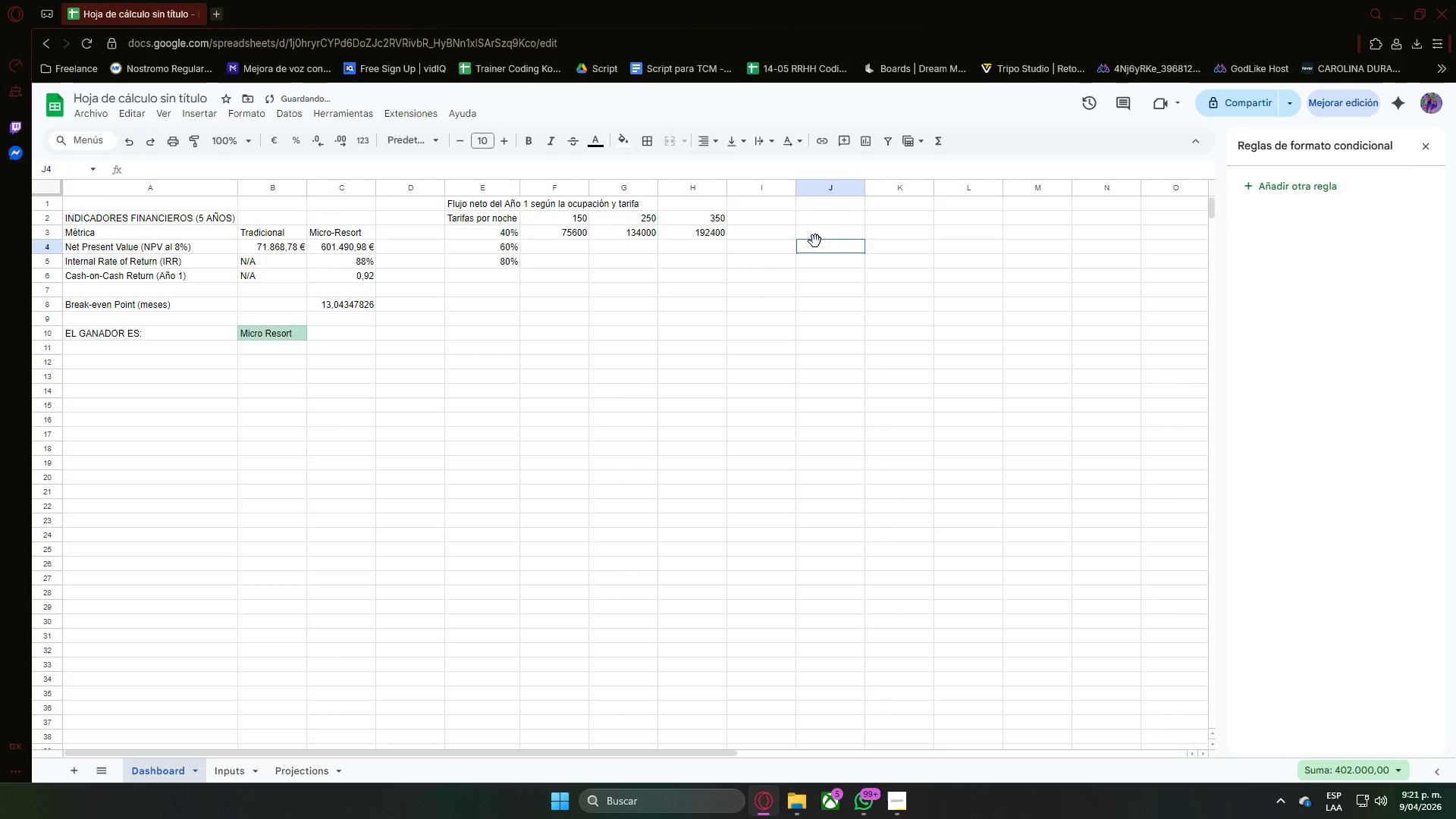 
left_click([815, 241])
 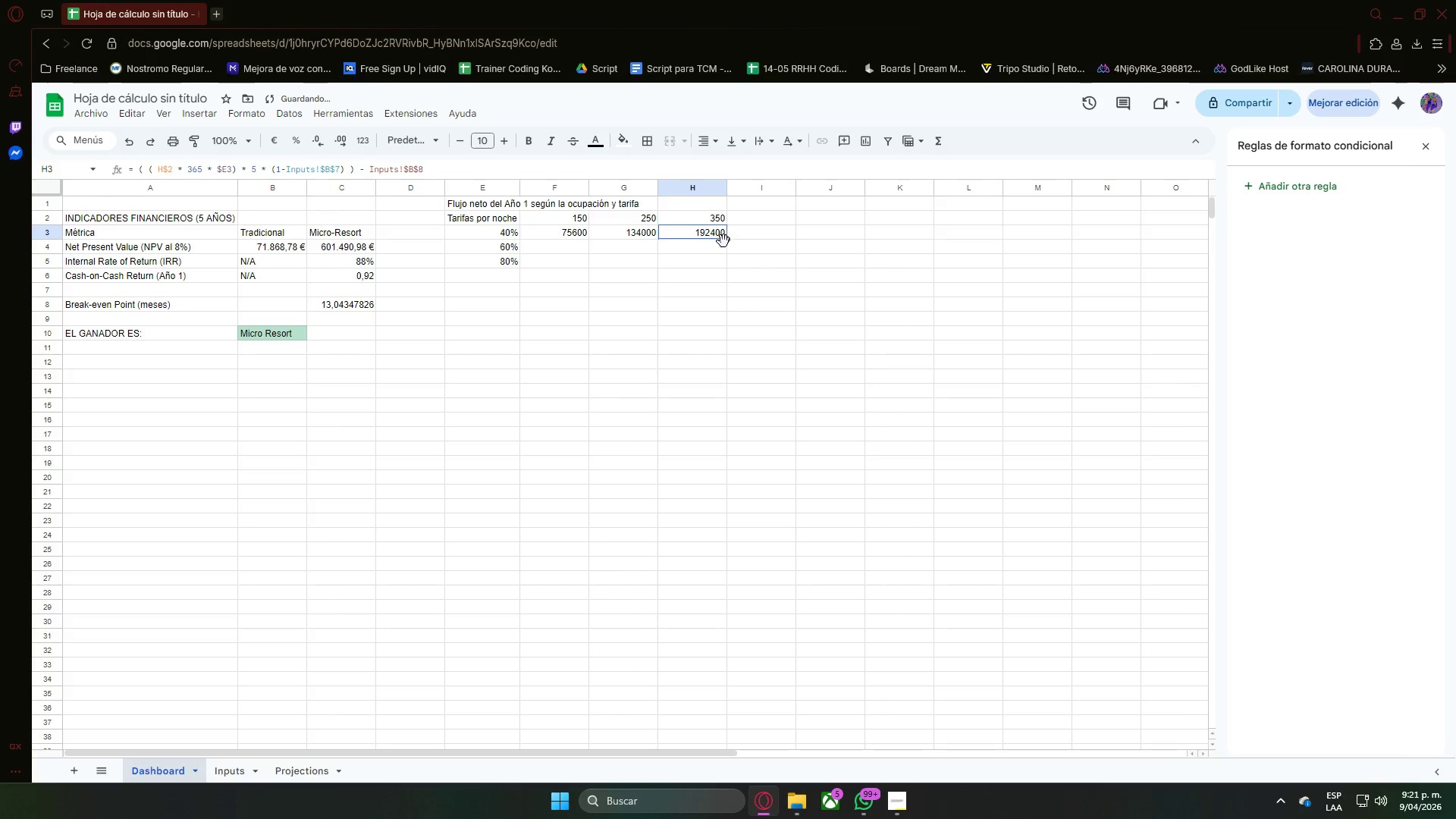 
left_click([577, 231])
 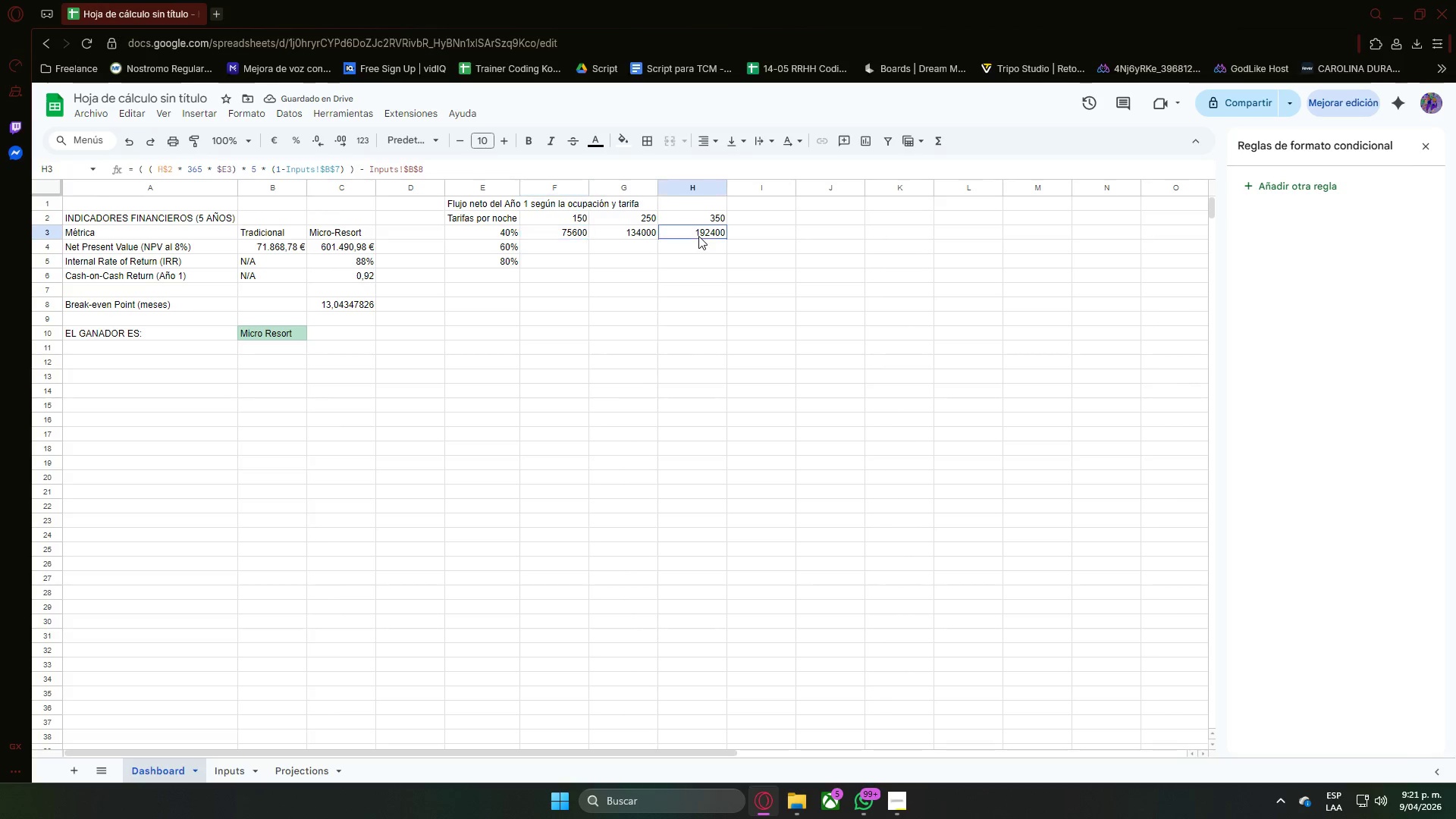 
left_click_drag(start_coordinate=[727, 240], to_coordinate=[727, 263])
 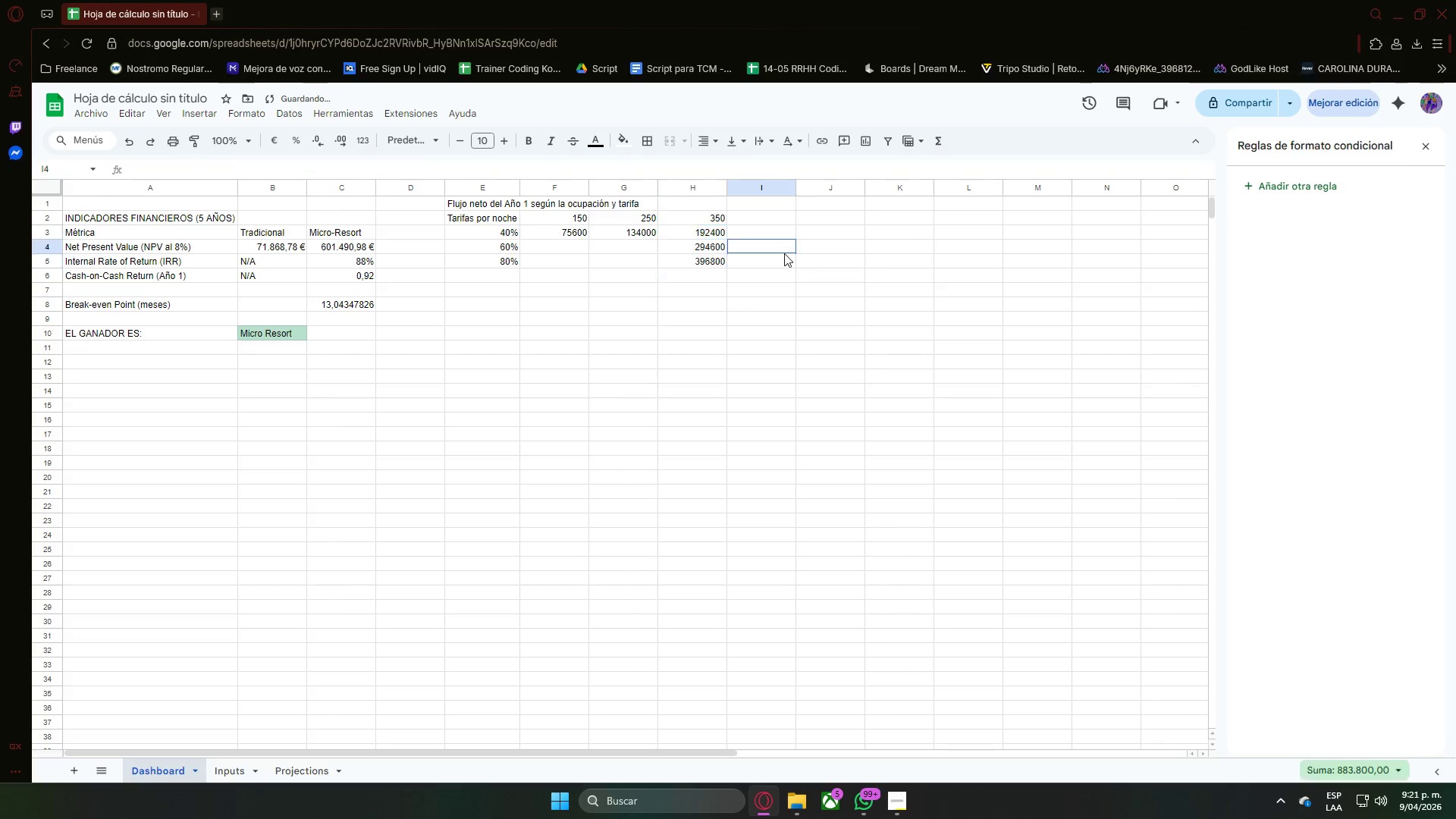 
left_click([784, 253])
 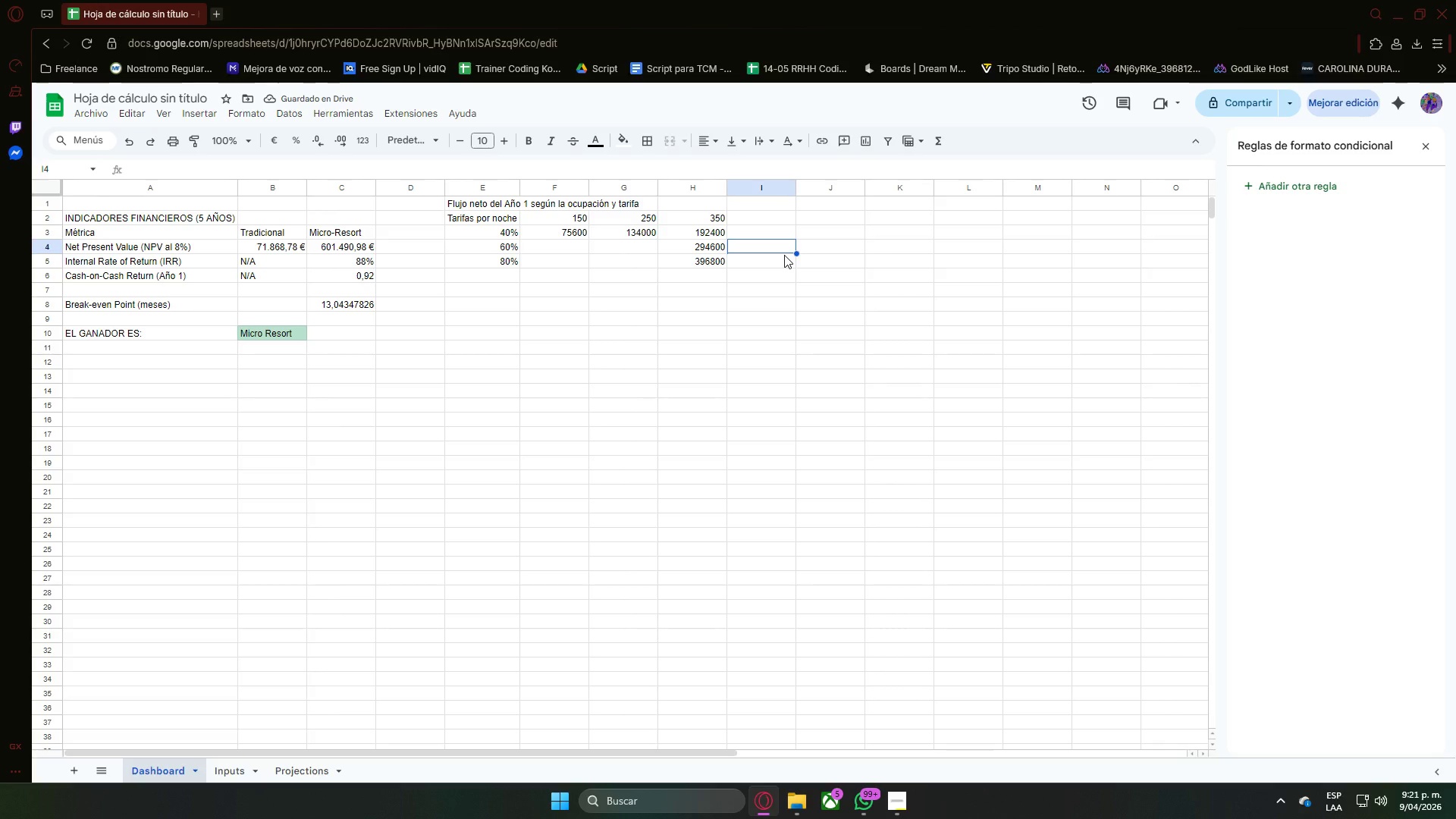 
left_click([573, 231])
 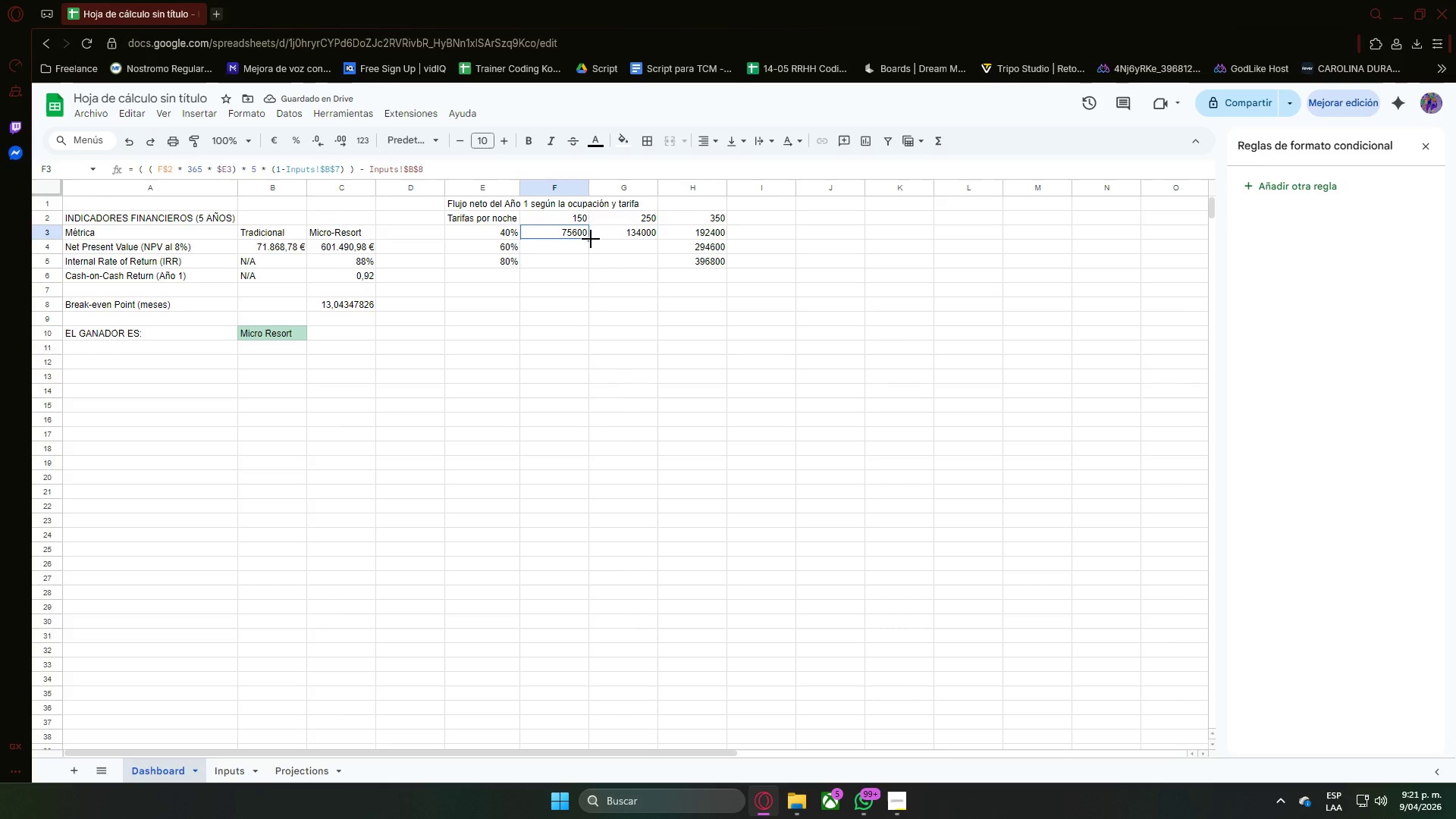 
left_click_drag(start_coordinate=[590, 238], to_coordinate=[588, 257])
 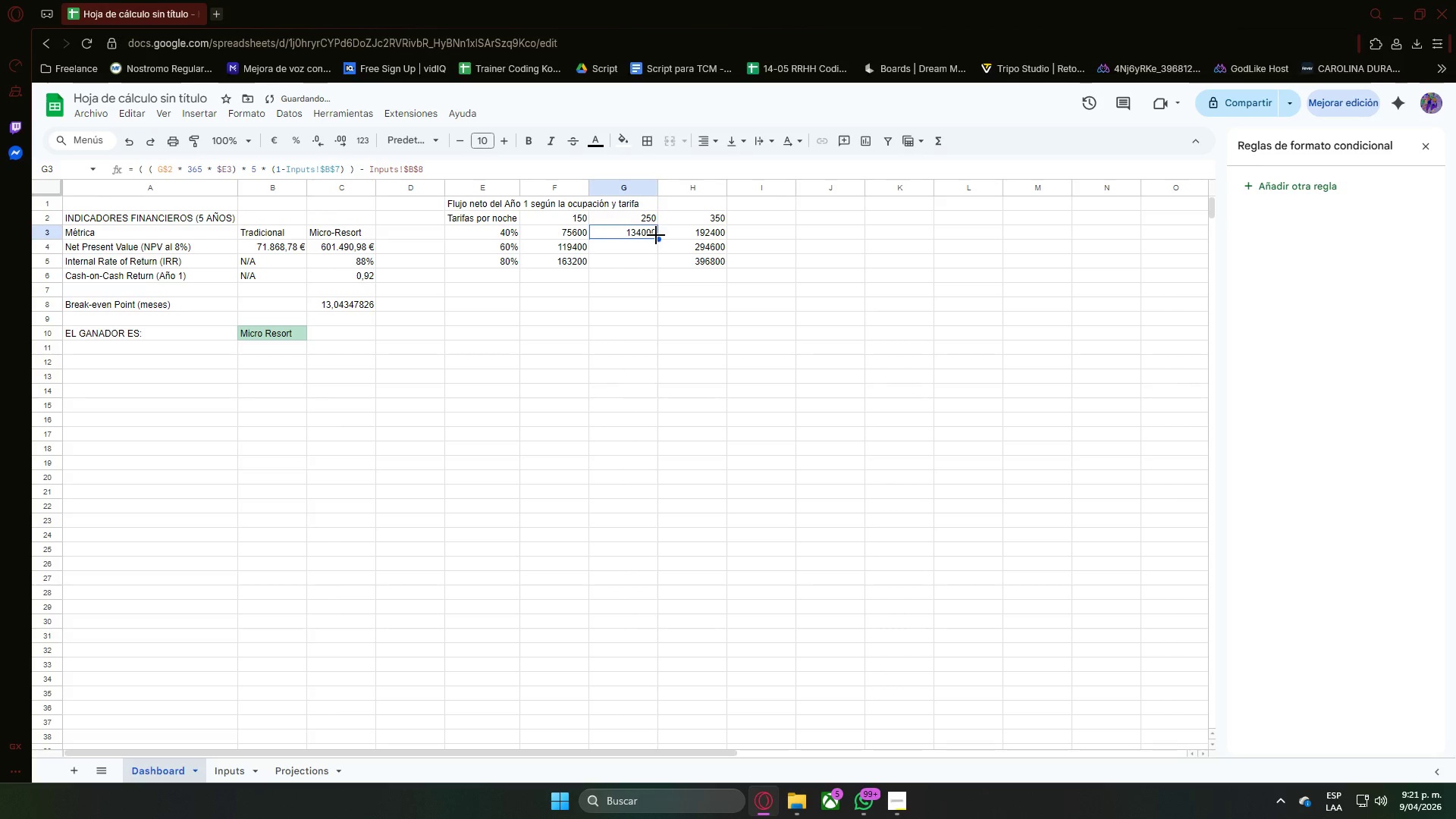 
left_click_drag(start_coordinate=[657, 236], to_coordinate=[657, 257])
 